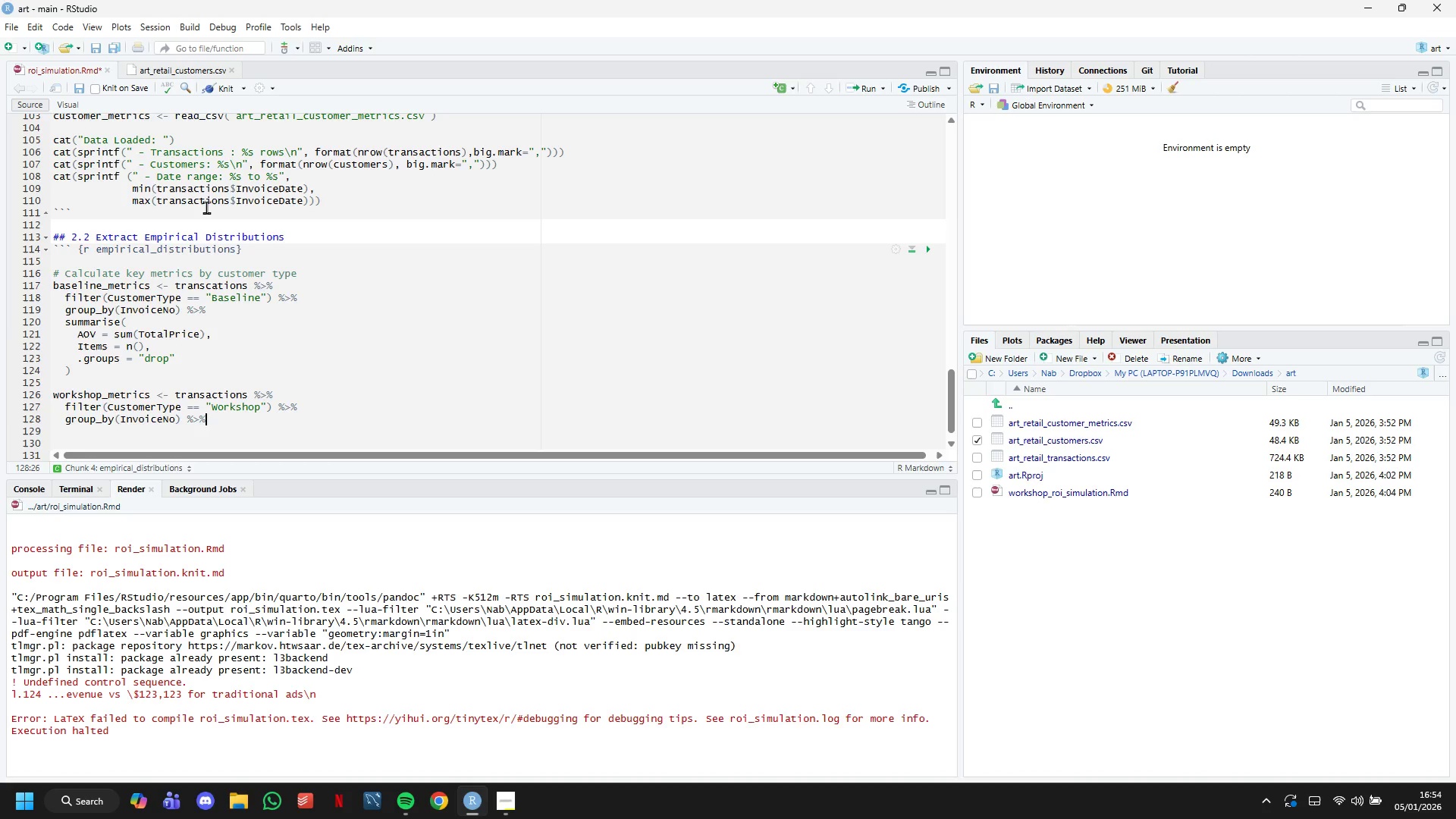 
key(Shift+5)
 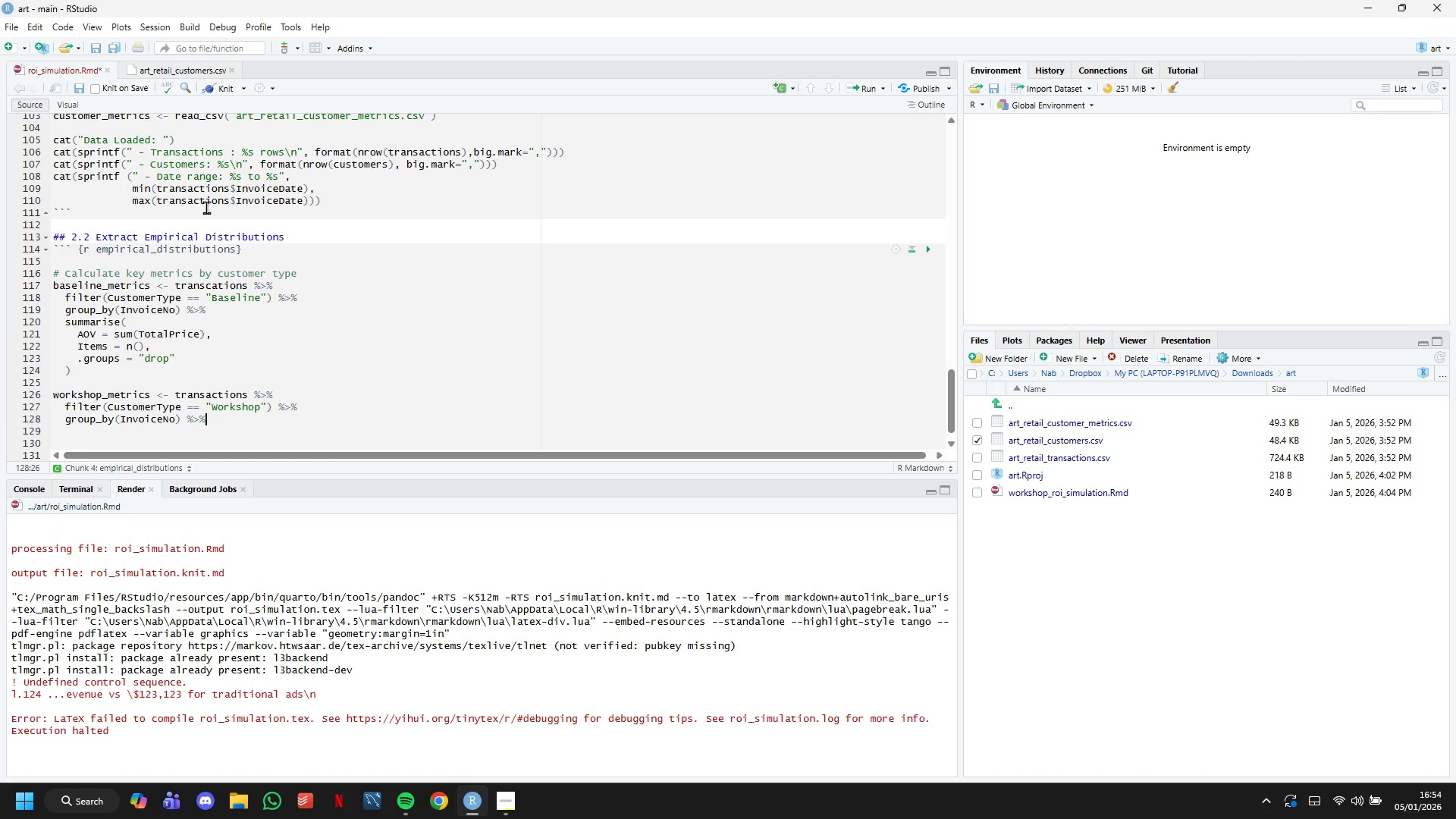 
key(Enter)
 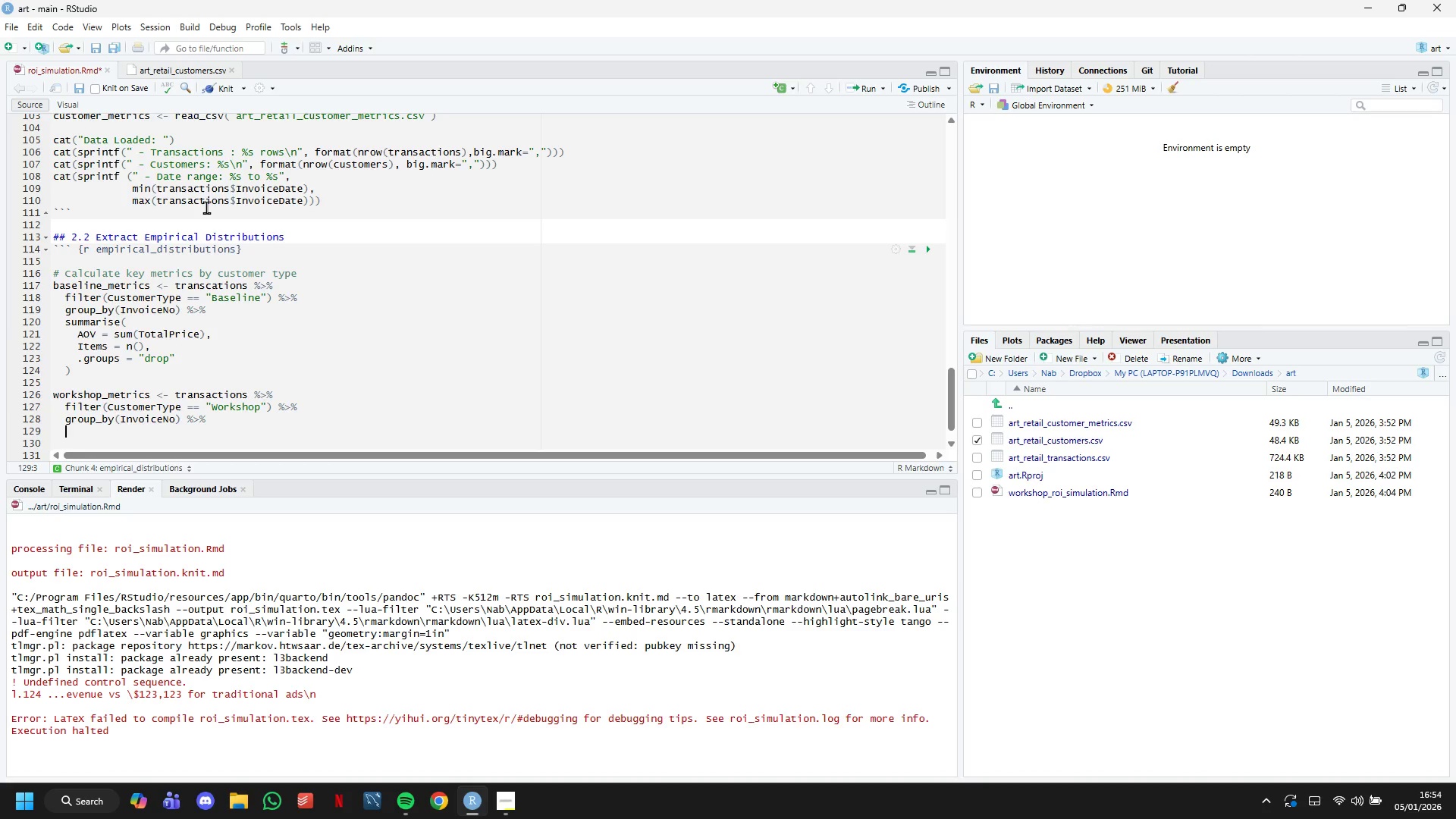 
type(summarise()
 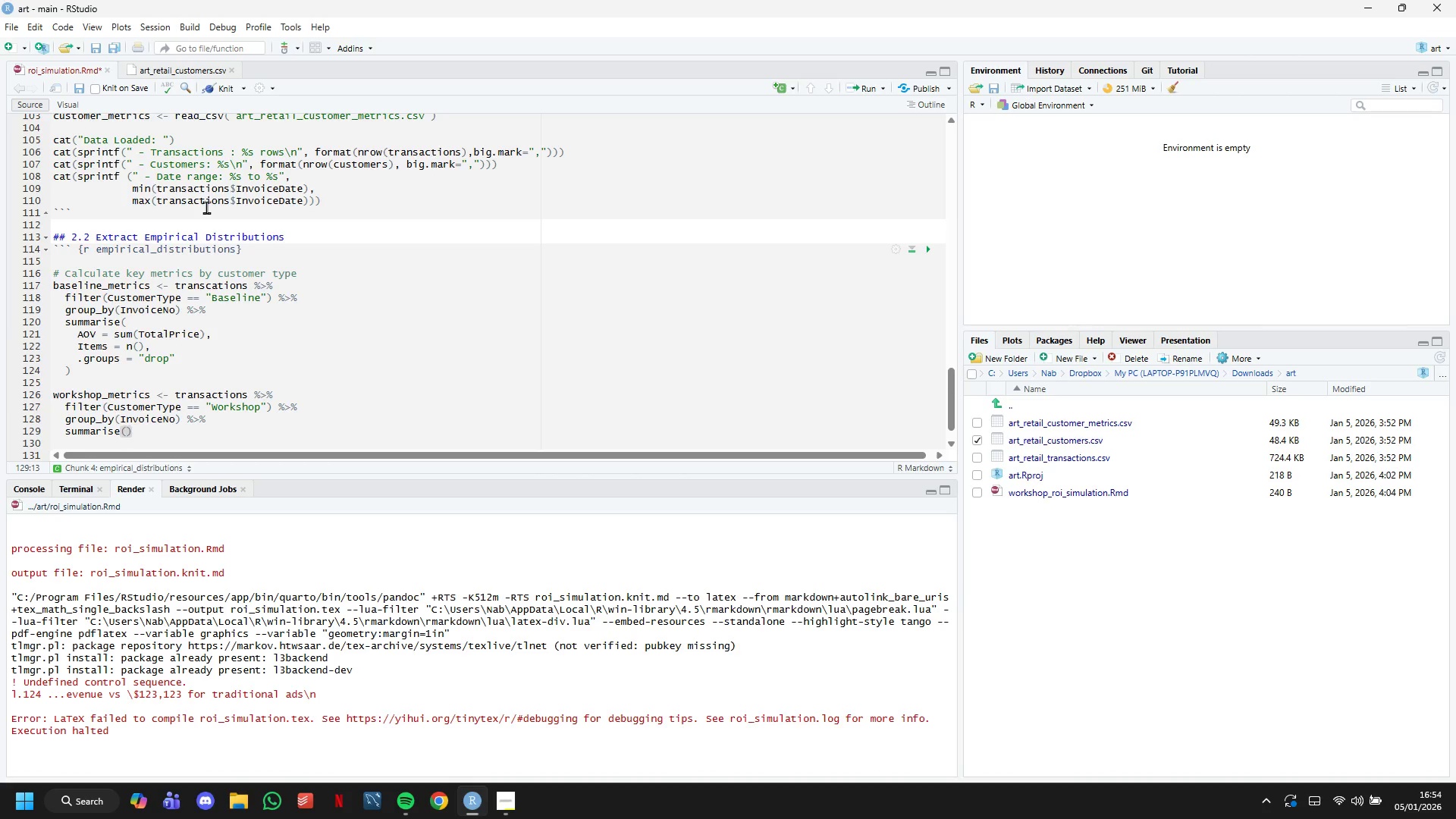 
key(Enter)
 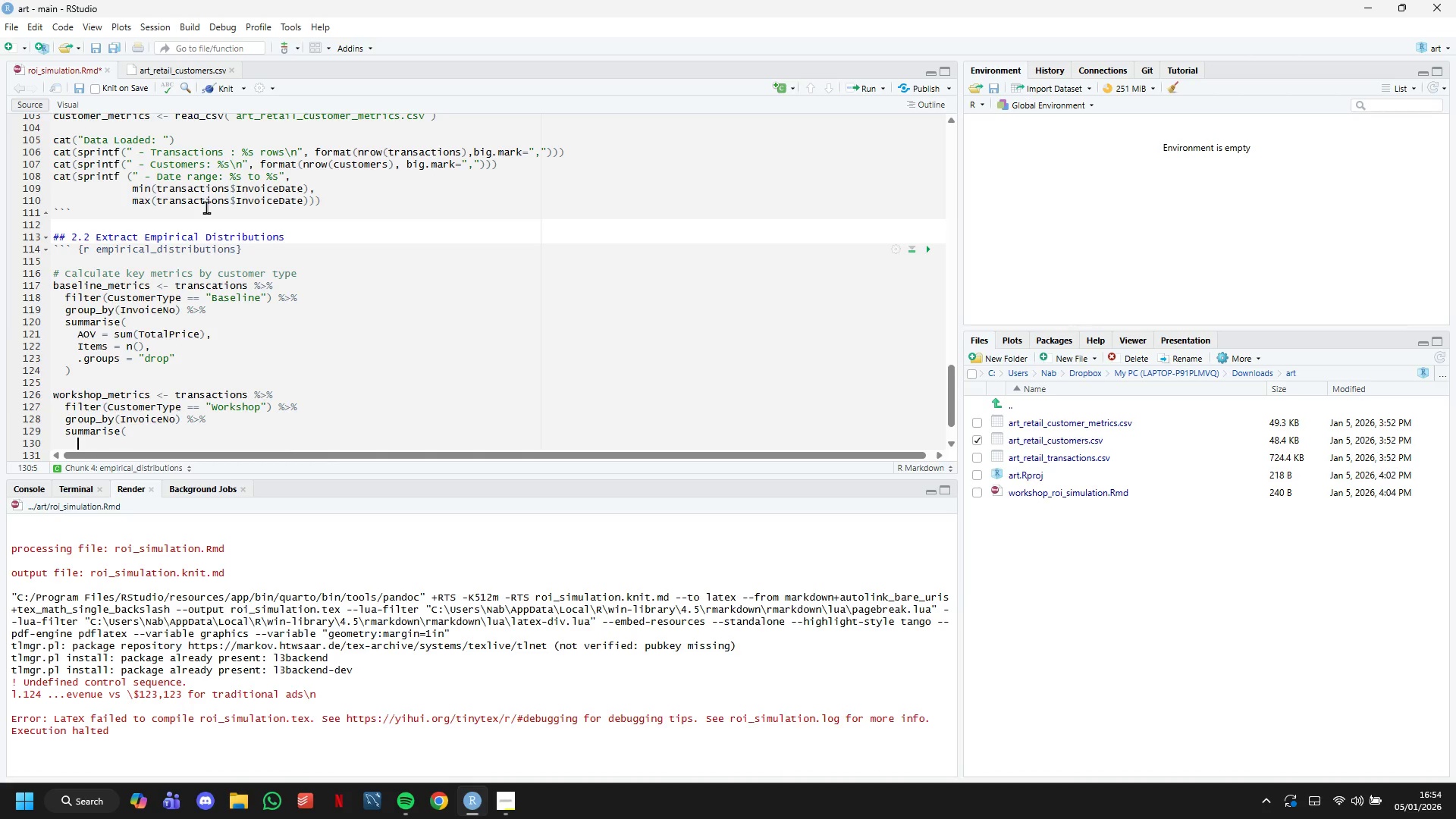 
wait(8.47)
 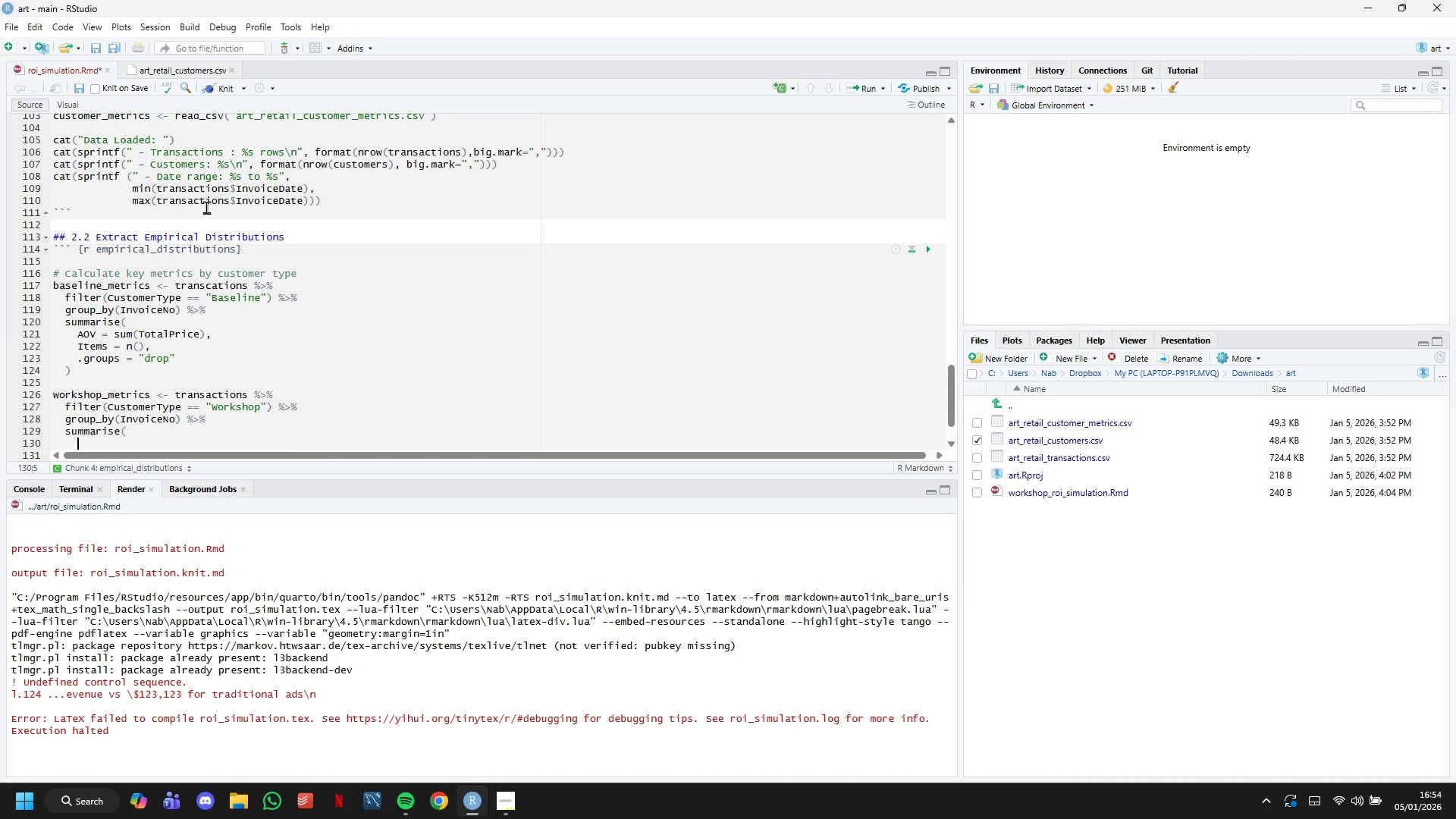 
type(AOV = sum(TotalPrice)
 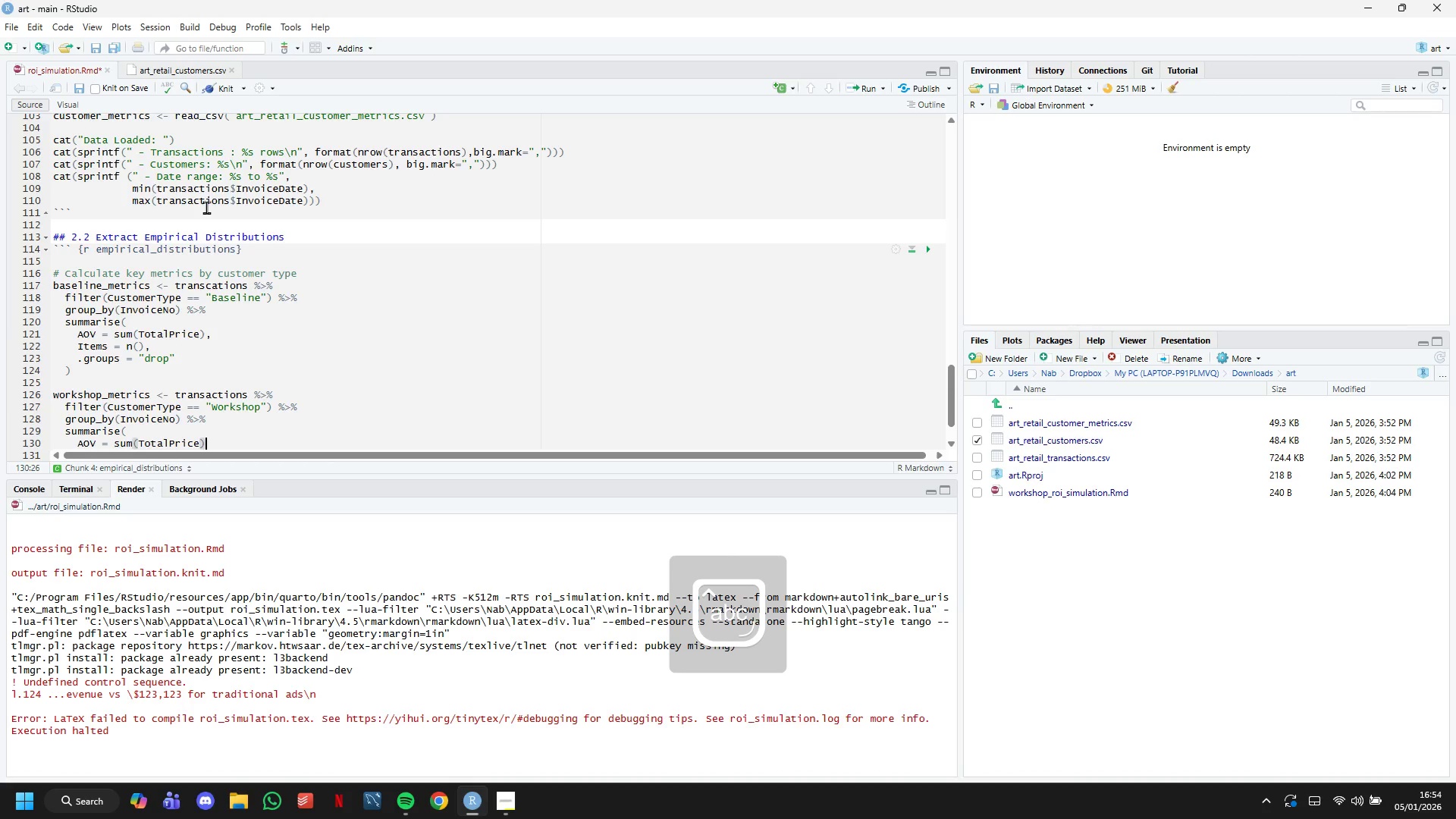 
 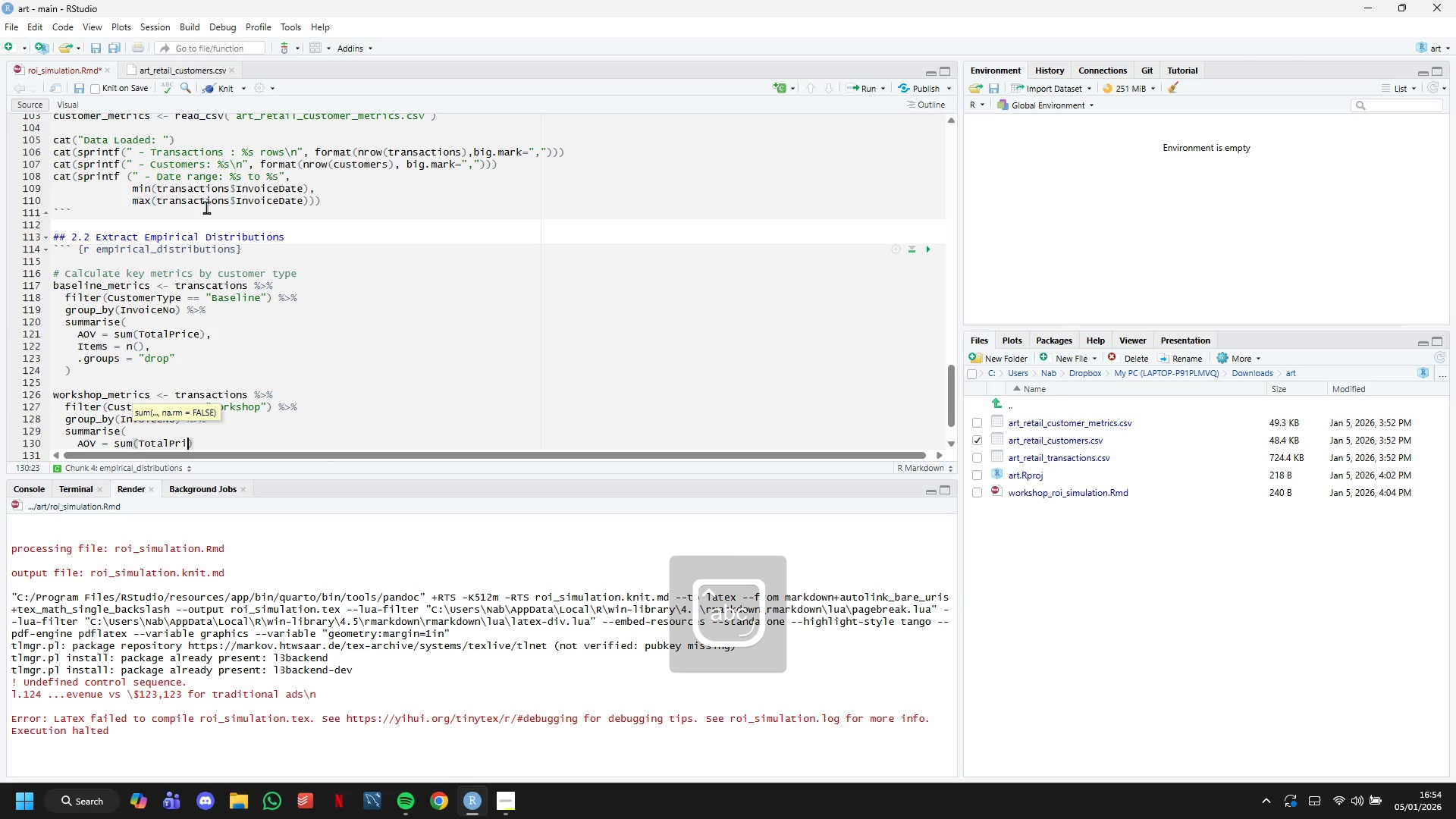 
key(ArrowRight)
 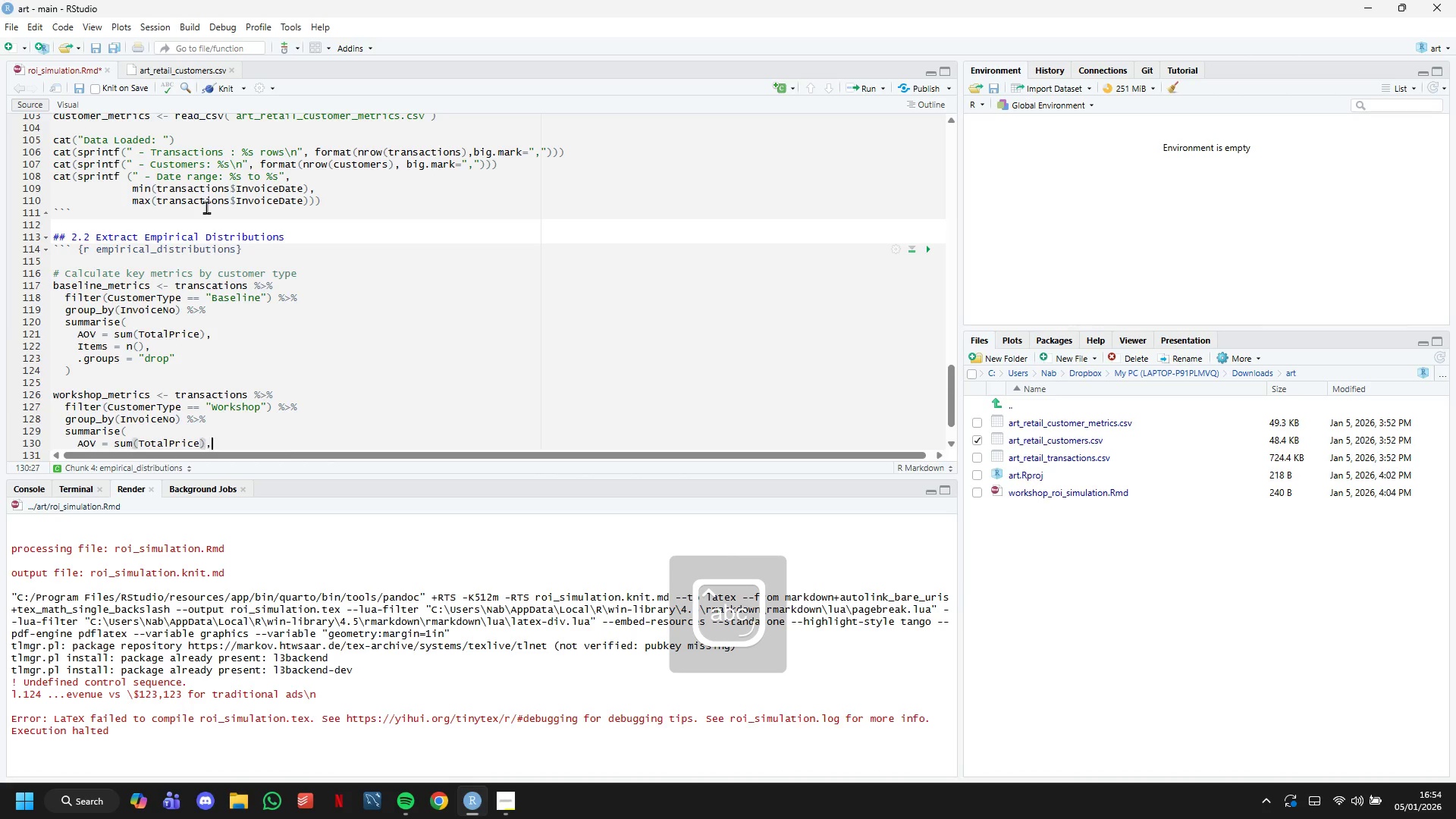 
key(Comma)
 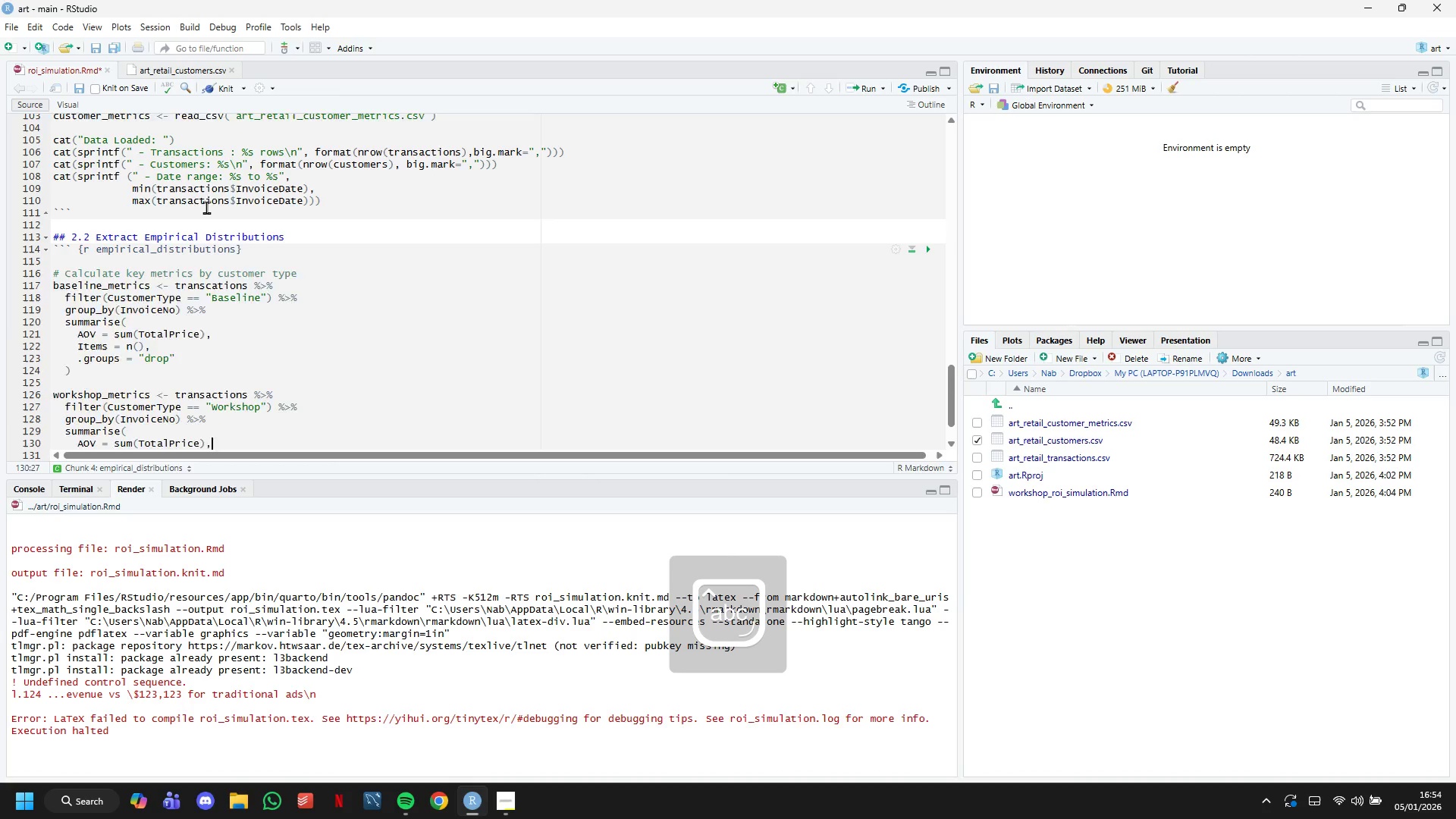 
key(Enter)
 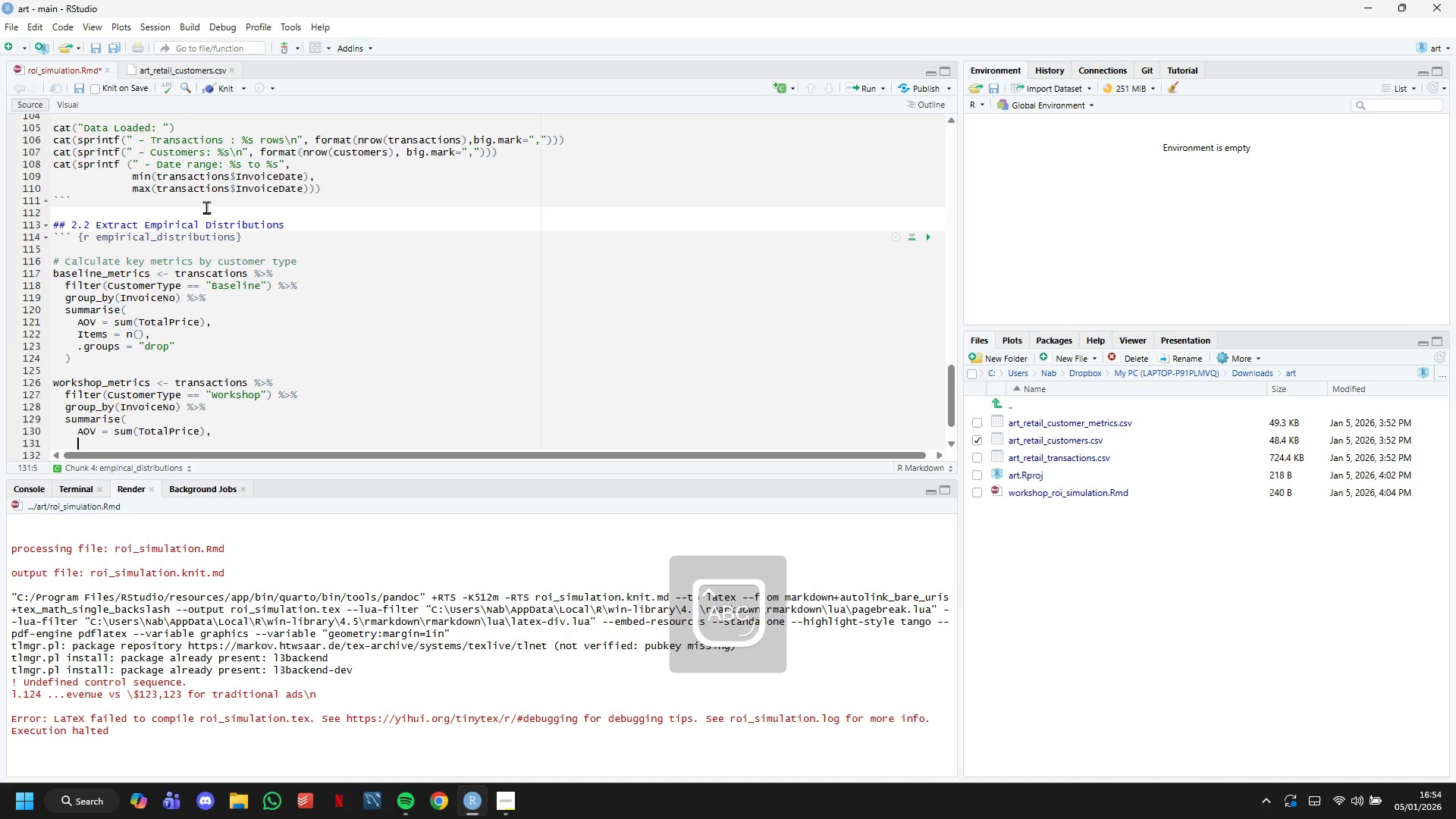 
type(Items = n()
 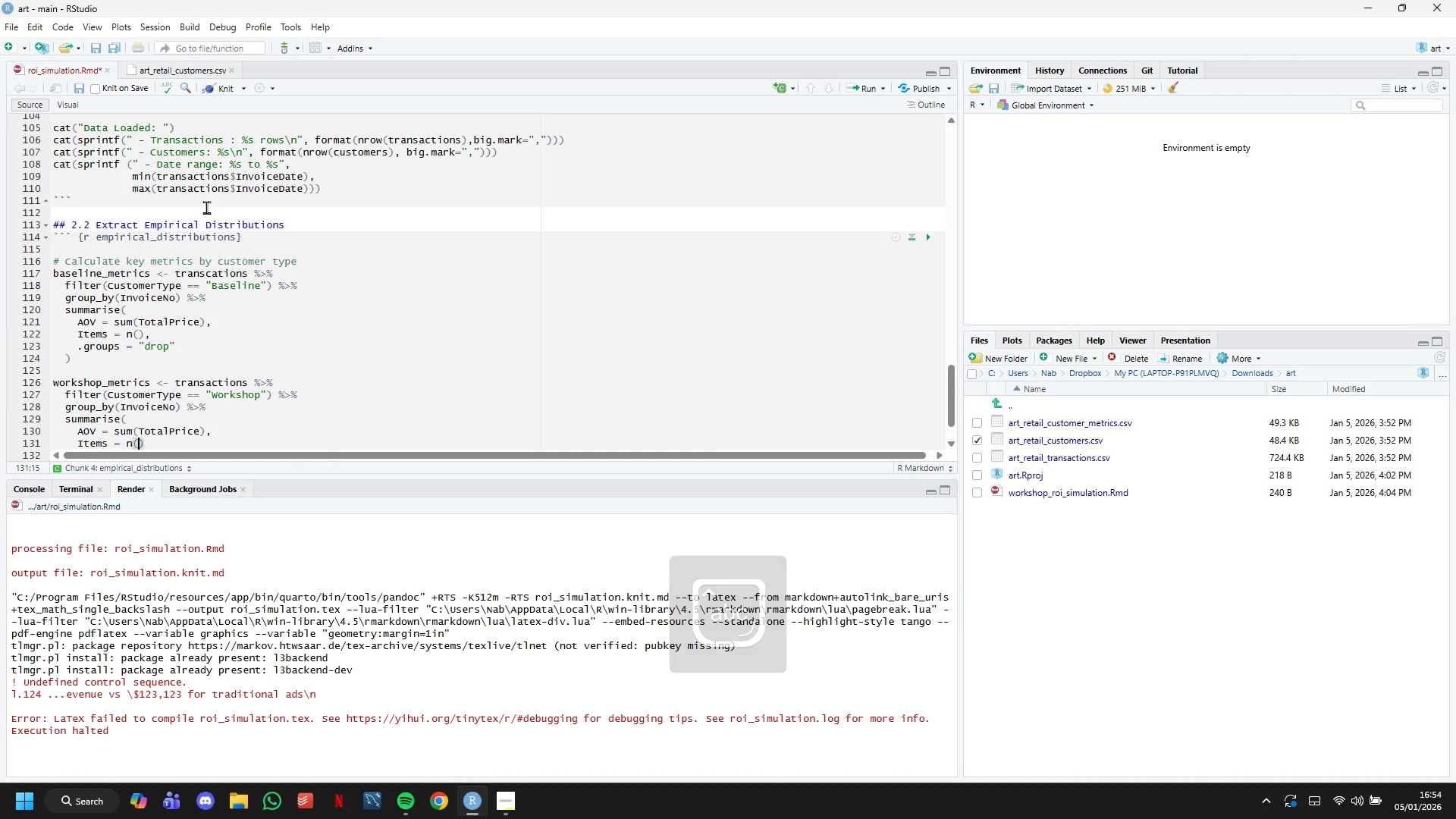 
key(ArrowRight)
 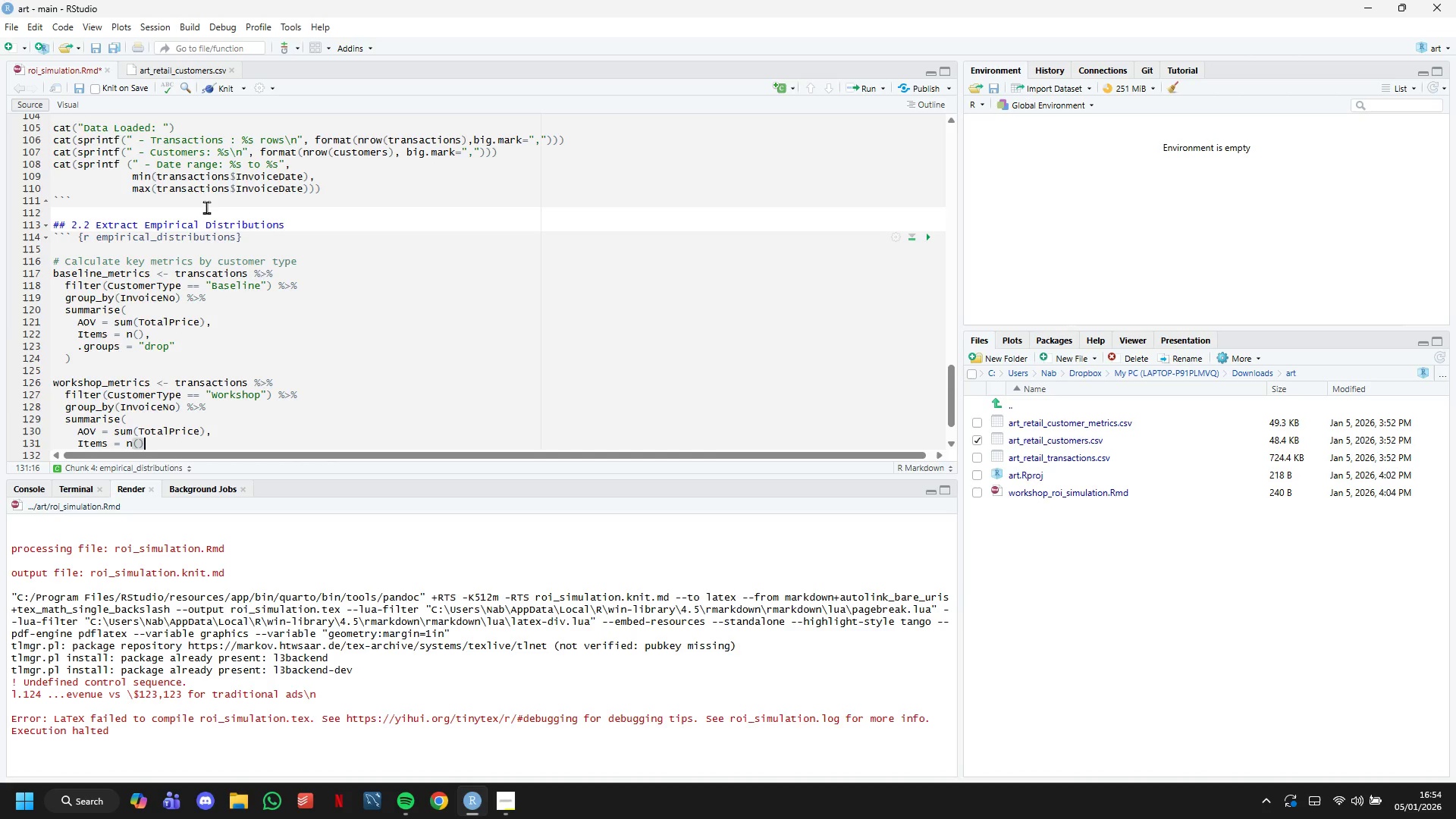 
key(Comma)
 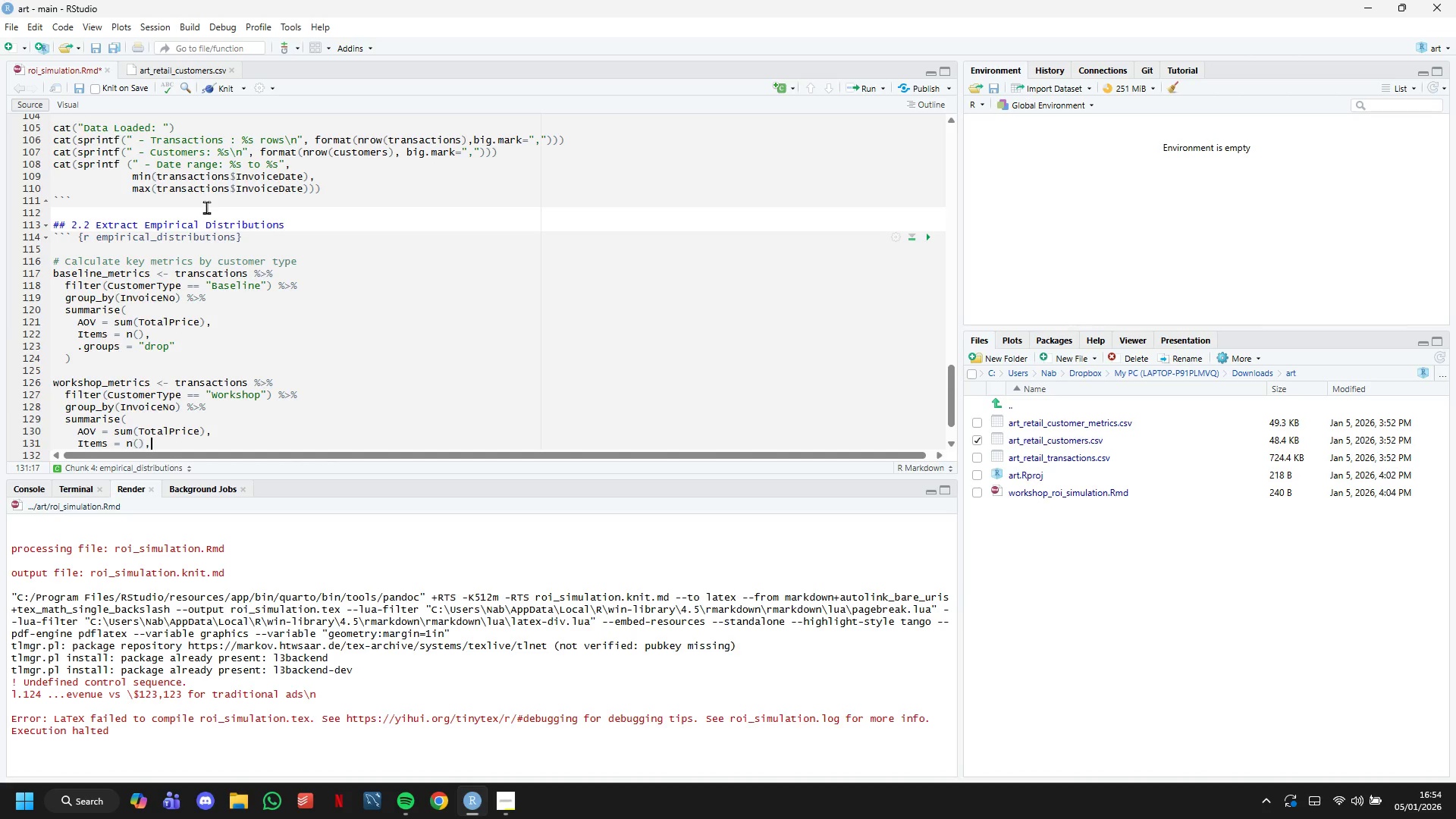 
key(Enter)
 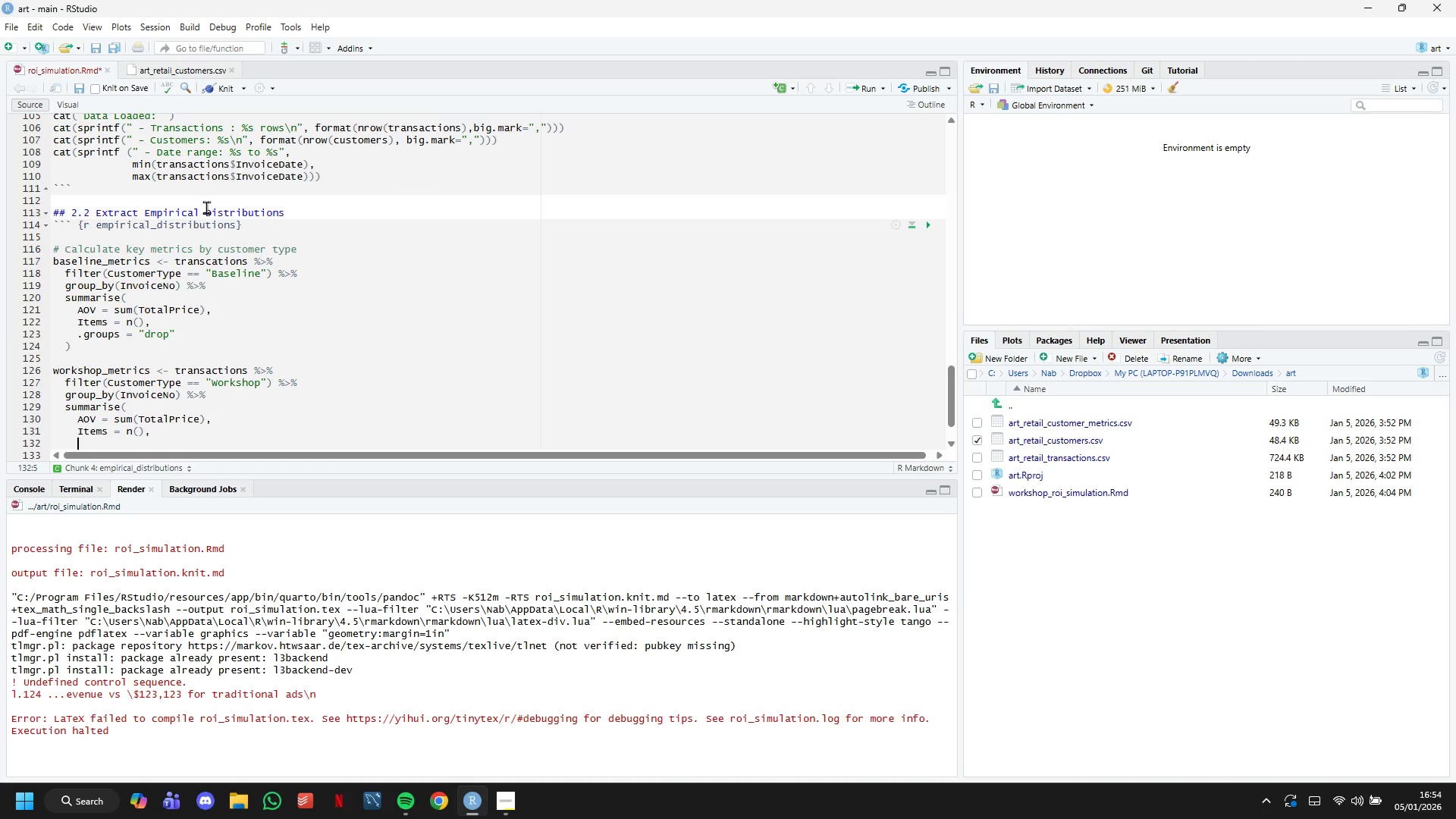 
type(.groups = "drop)
 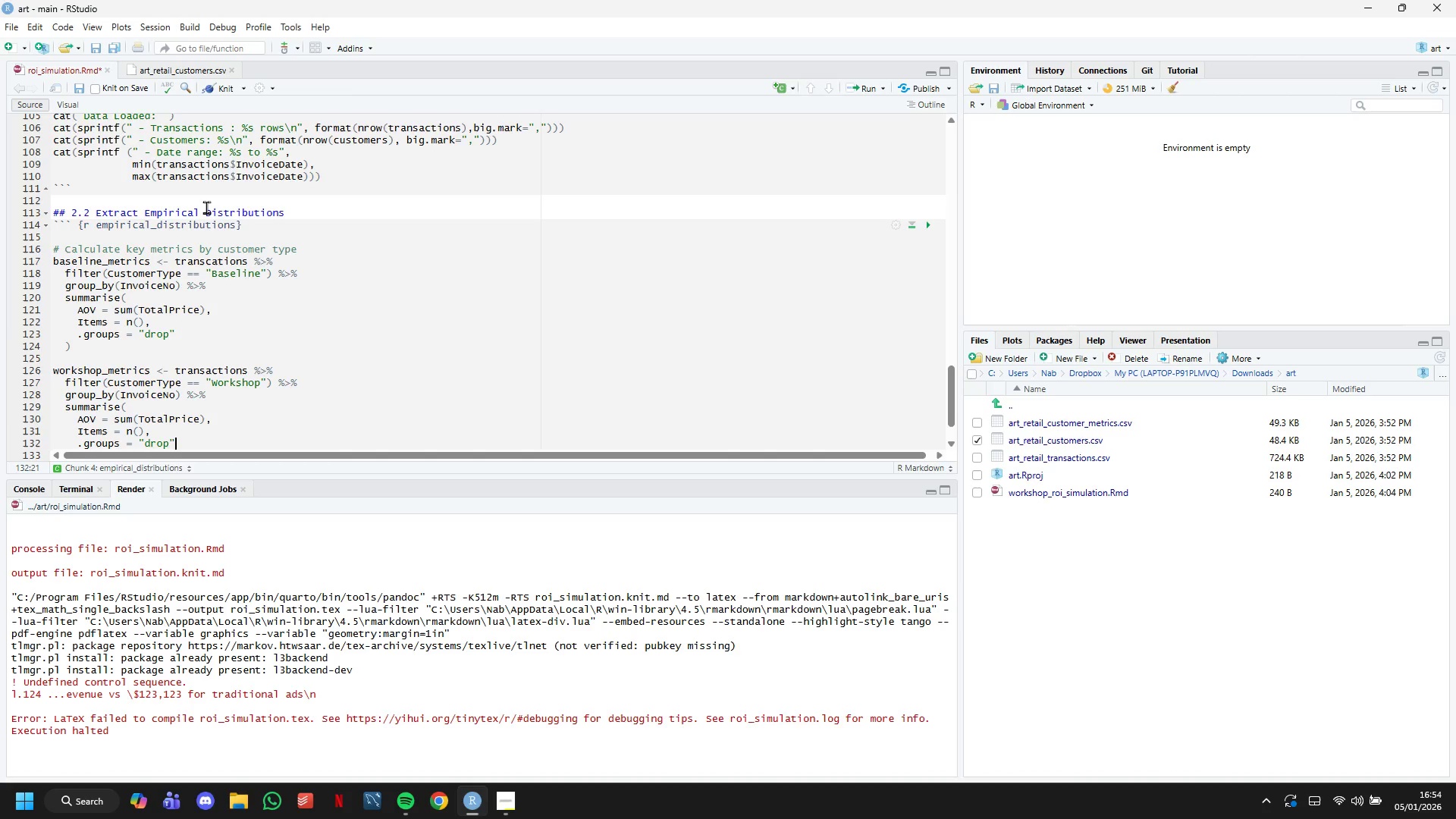 
 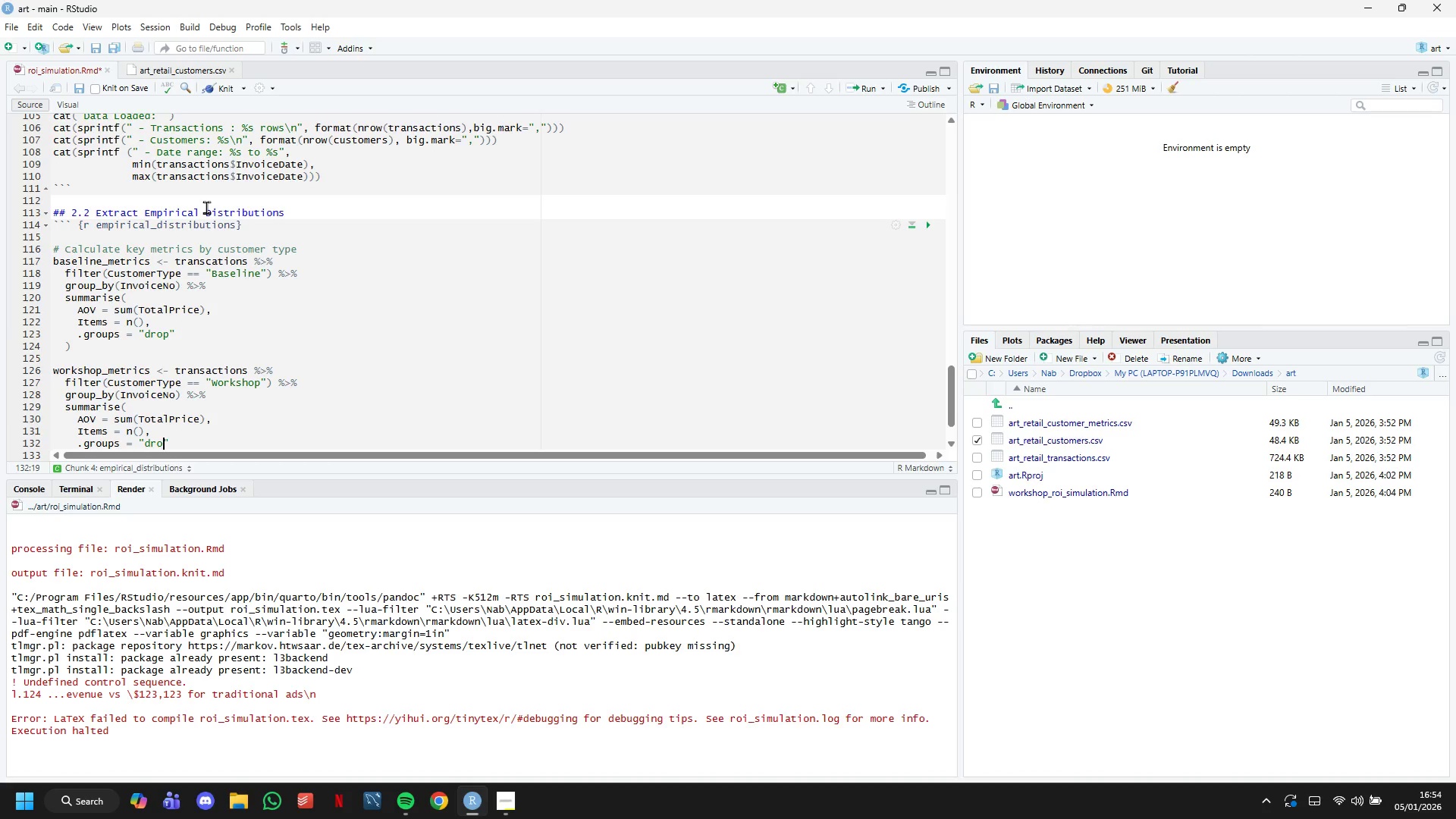 
key(ArrowRight)
 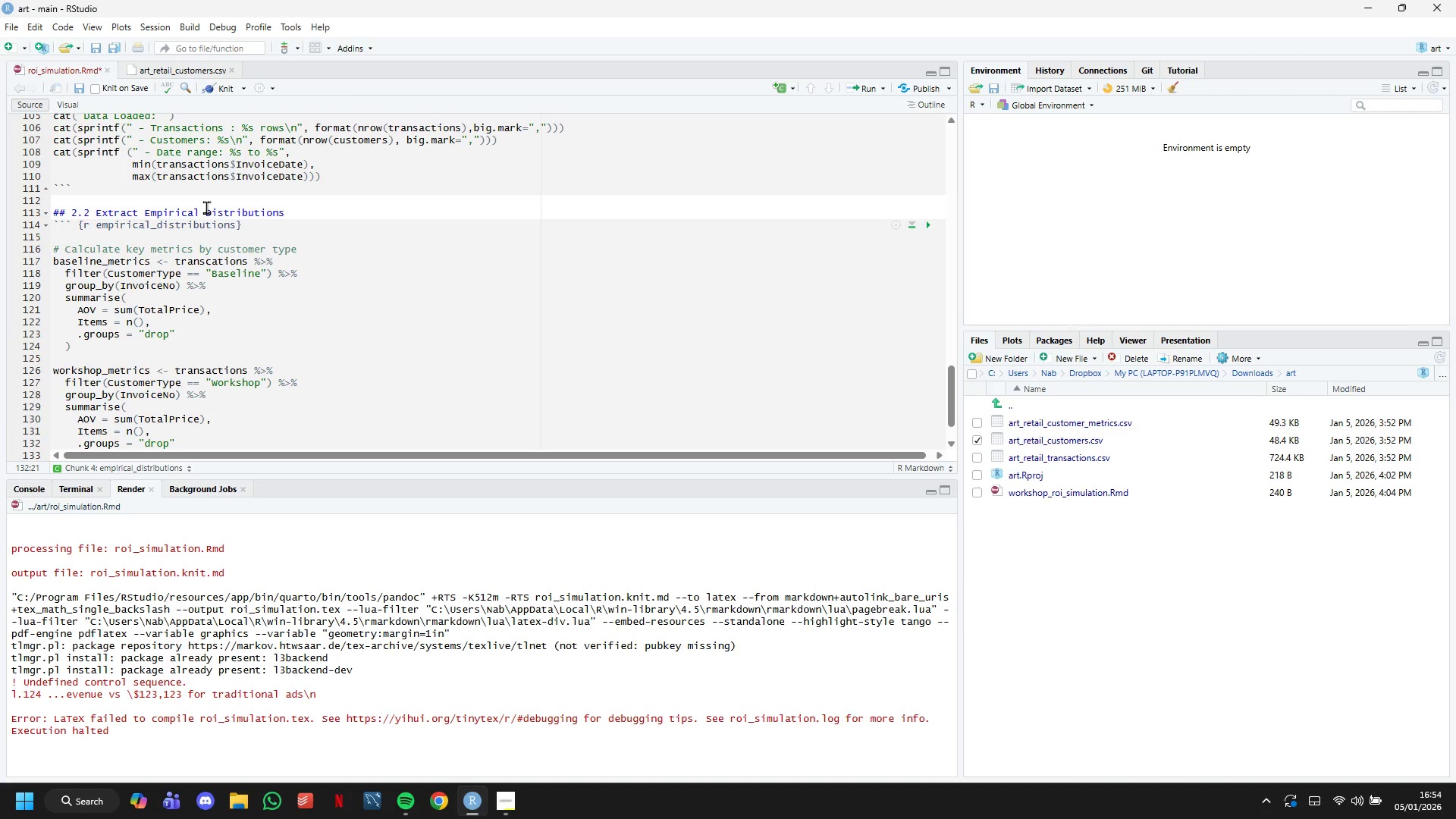 
key(ArrowDown)
 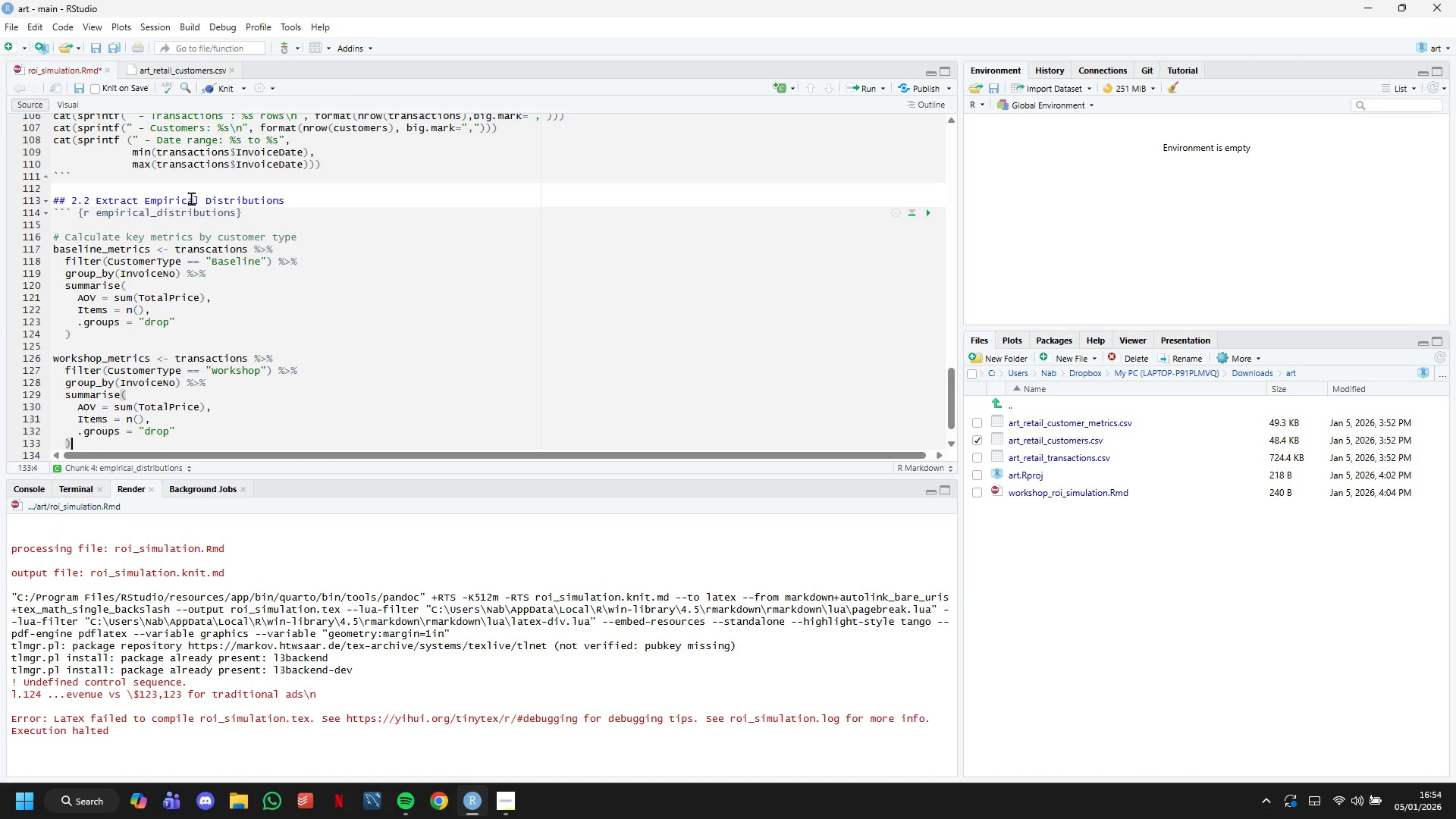 
key(ArrowDown)
 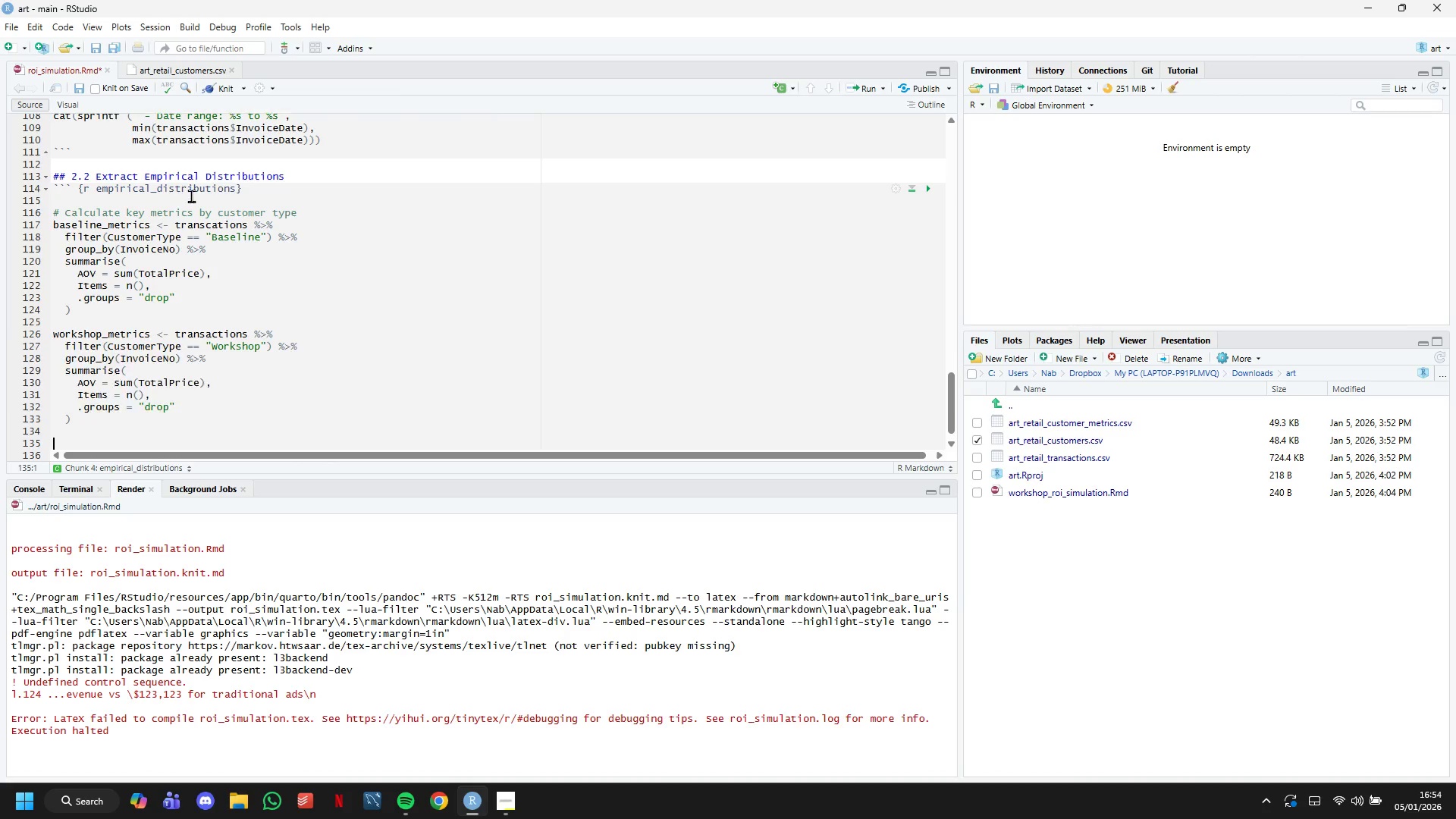 
key(ArrowDown)
 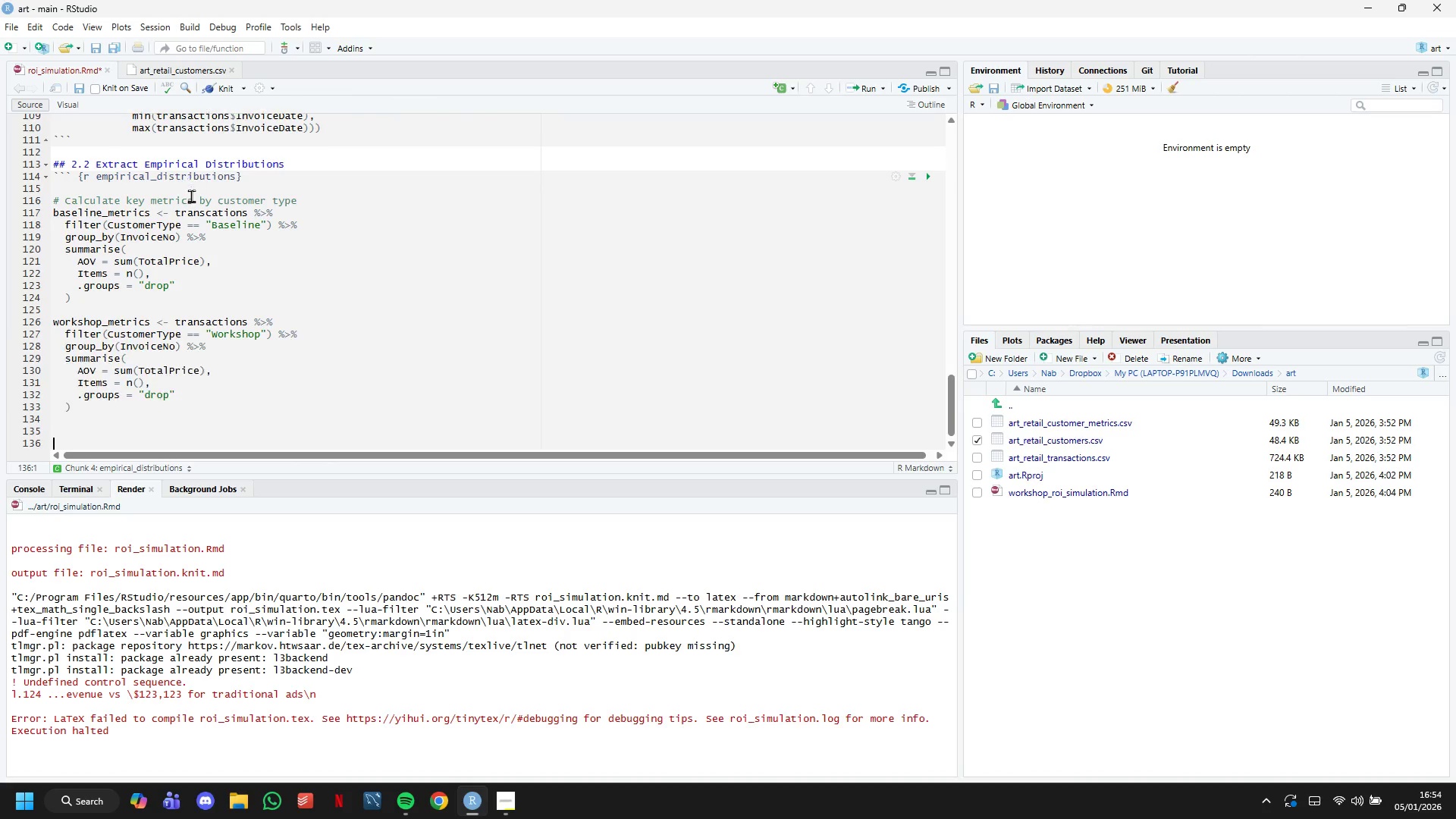 
key(ArrowDown)
 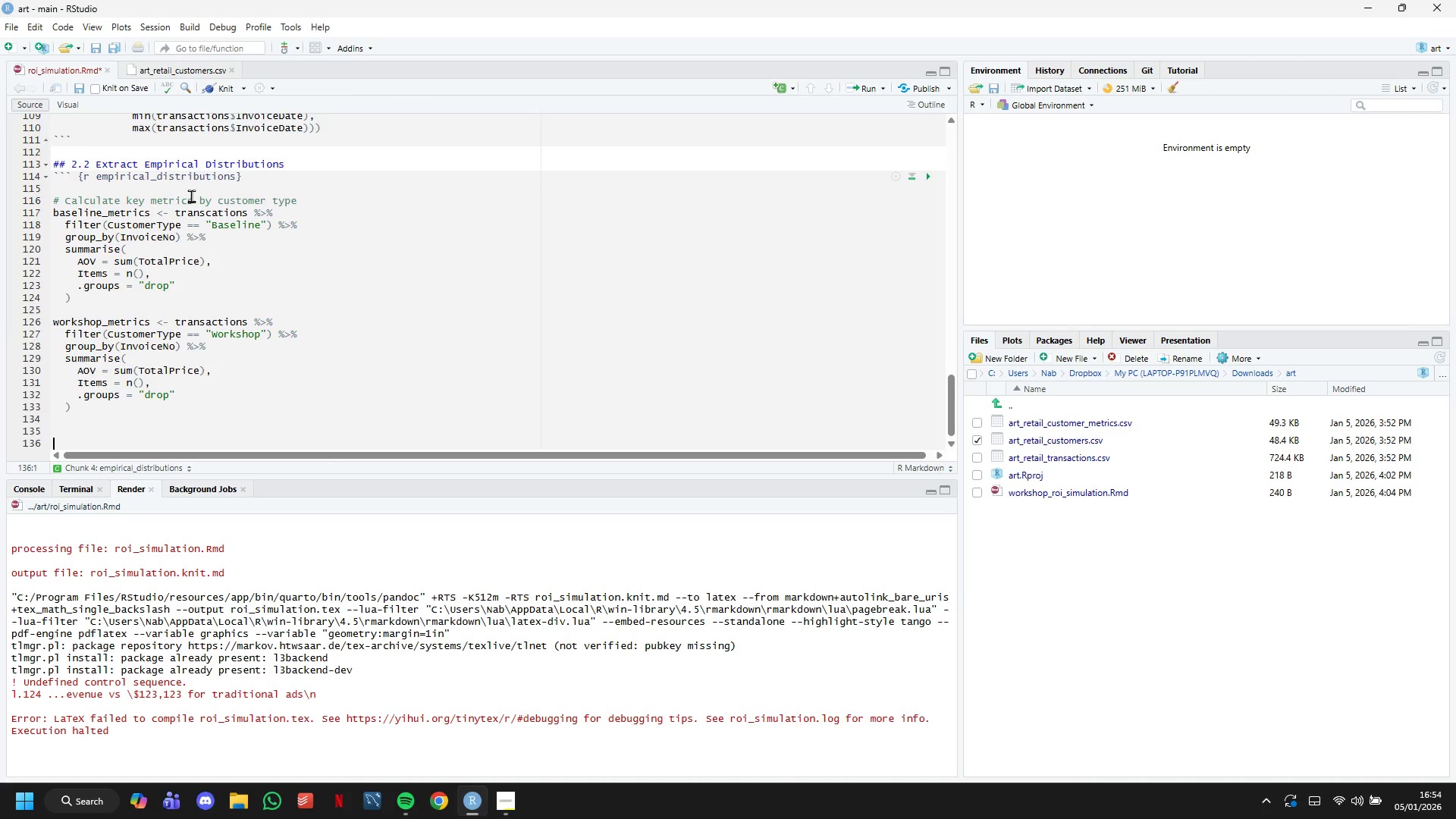 
key(Shift+3)
 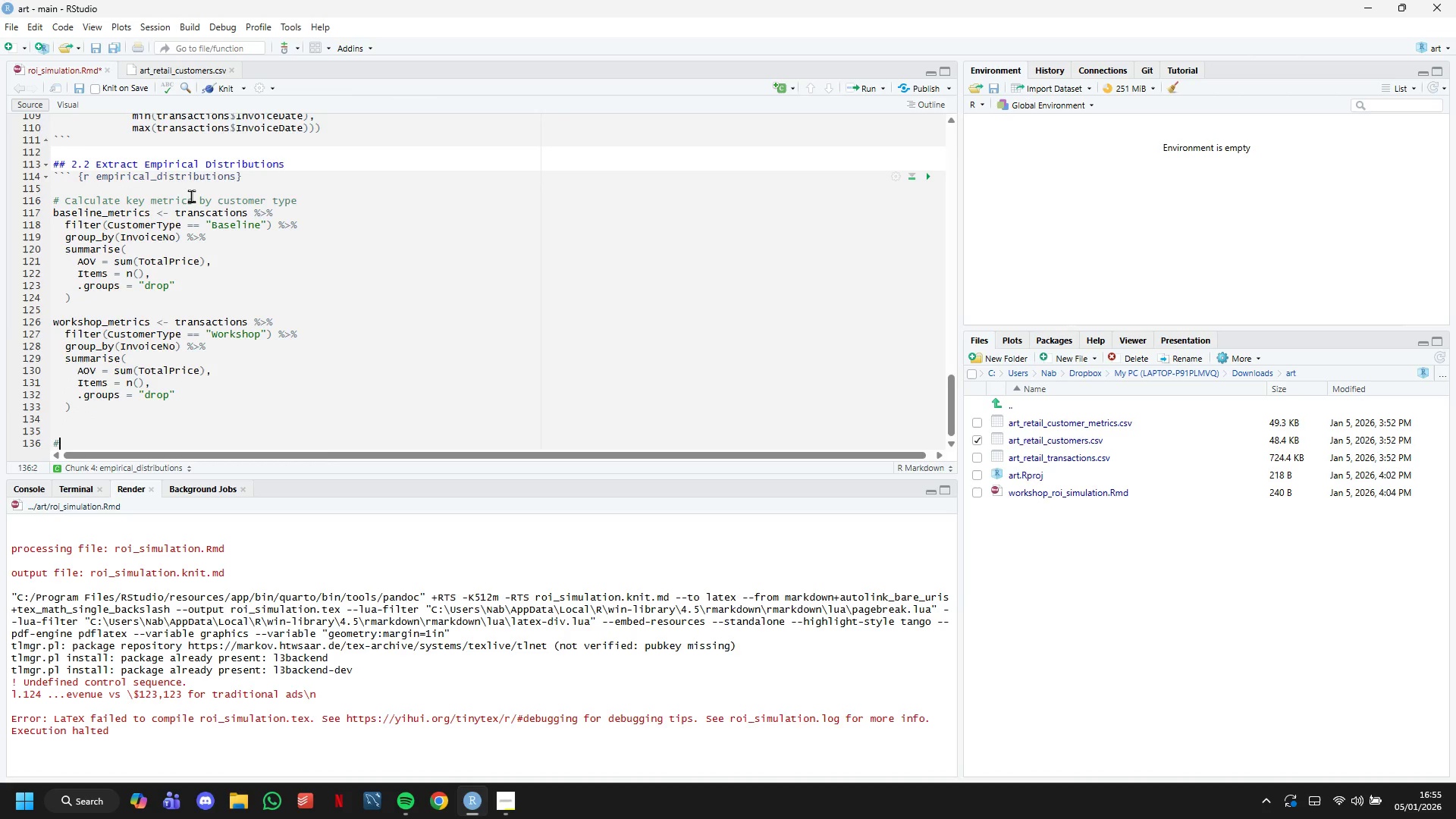 
key(Space)
 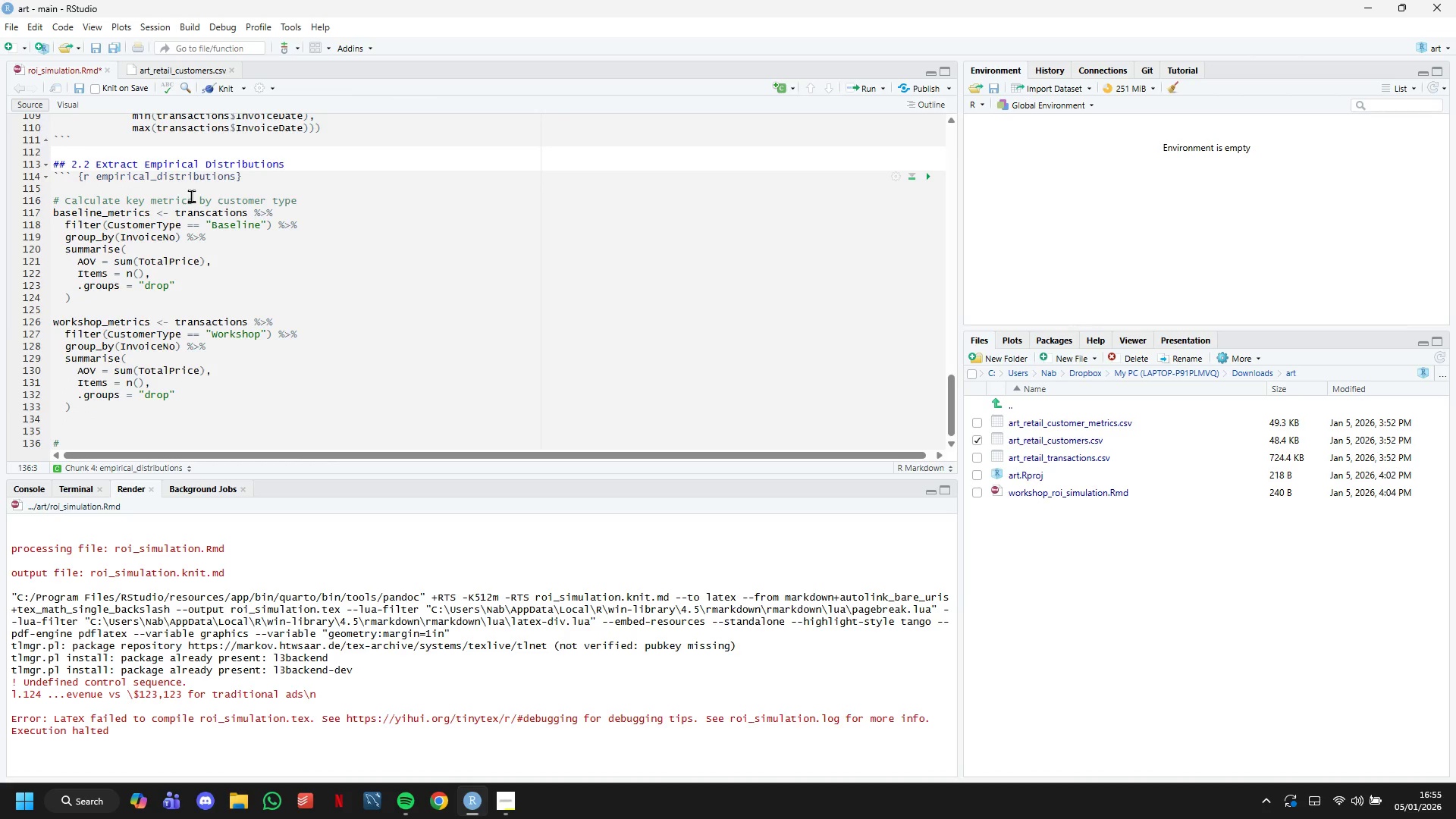 
key(CapsLock)
 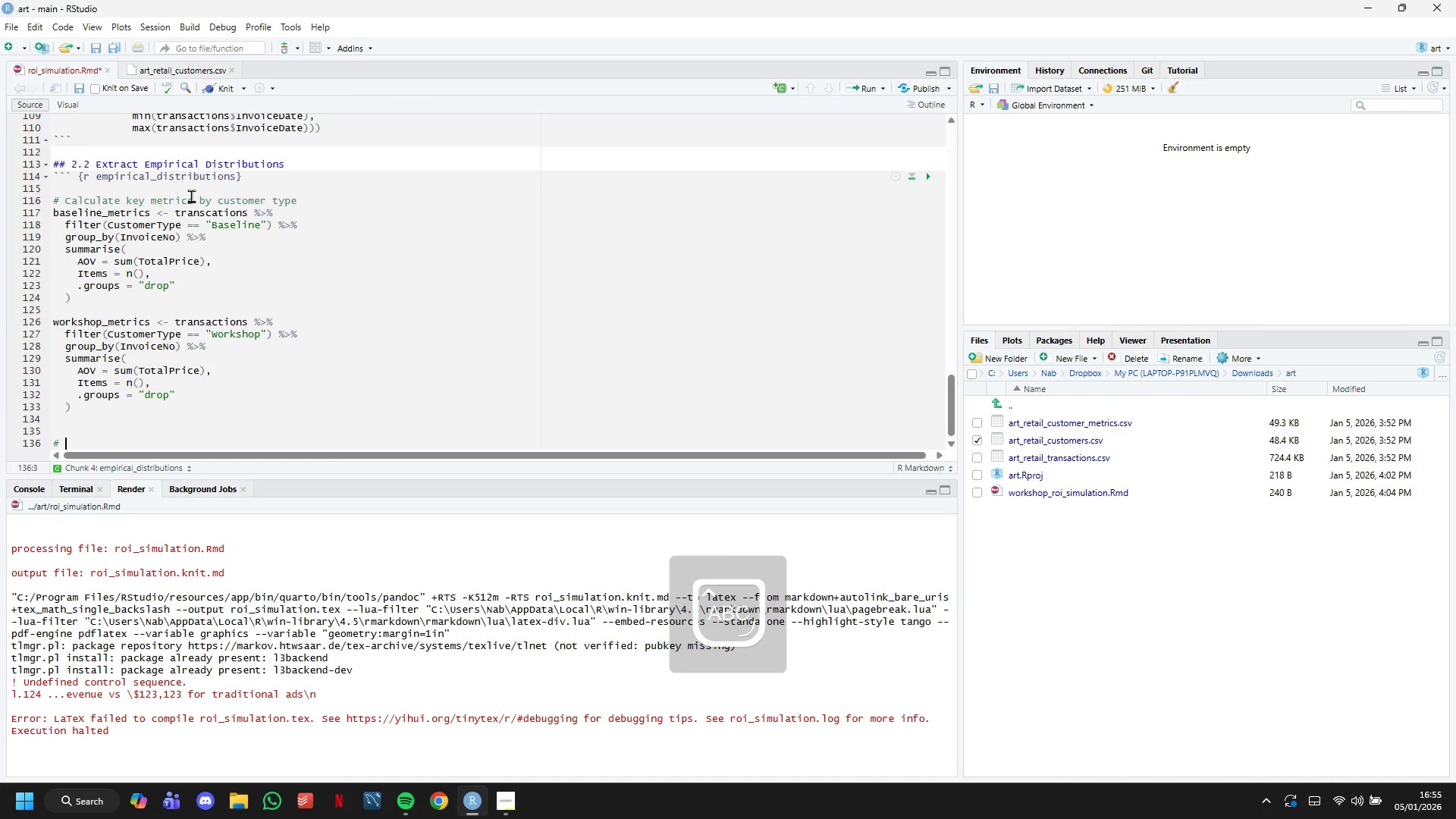 
key(C)
 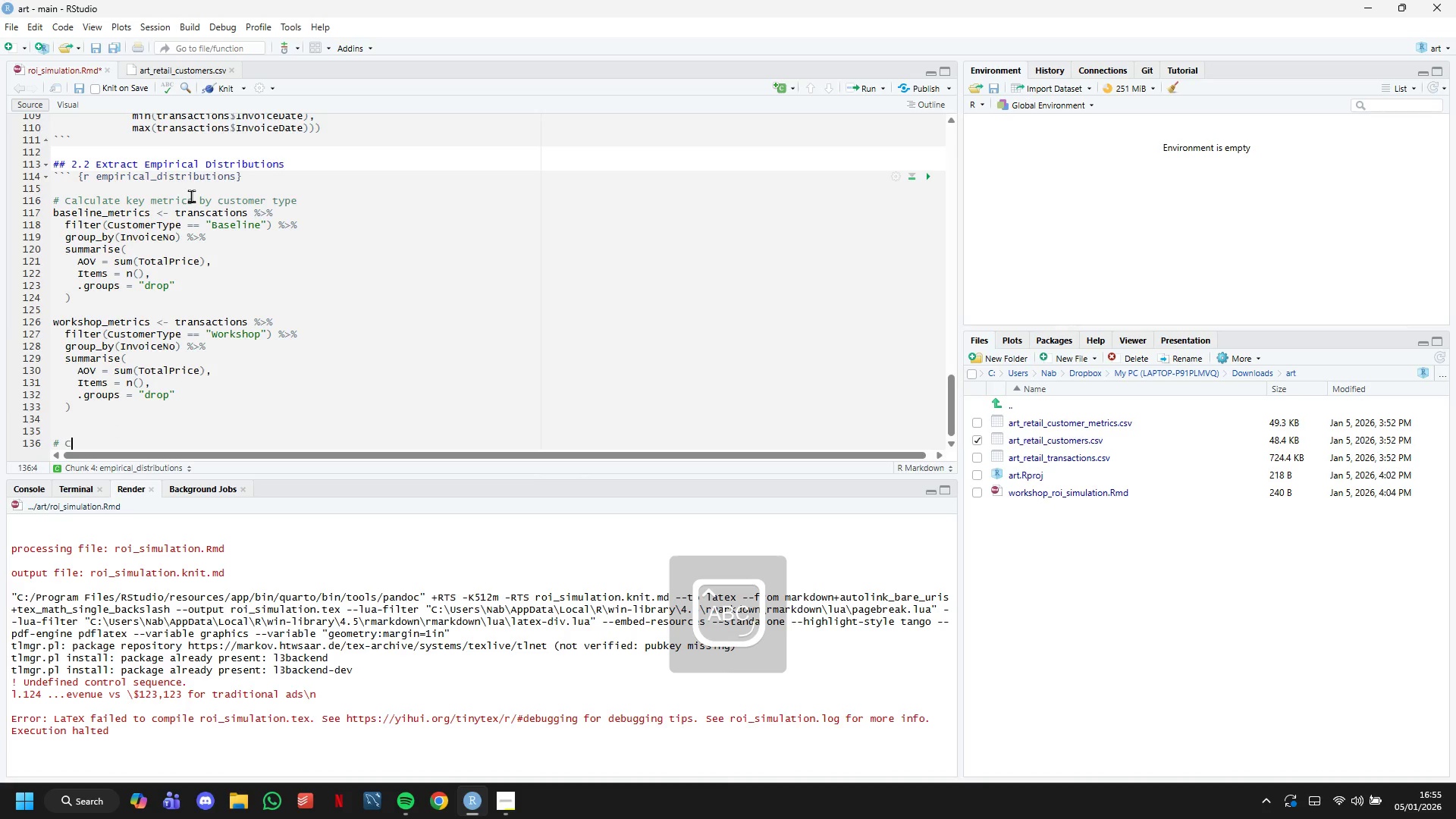 
key(CapsLock)
 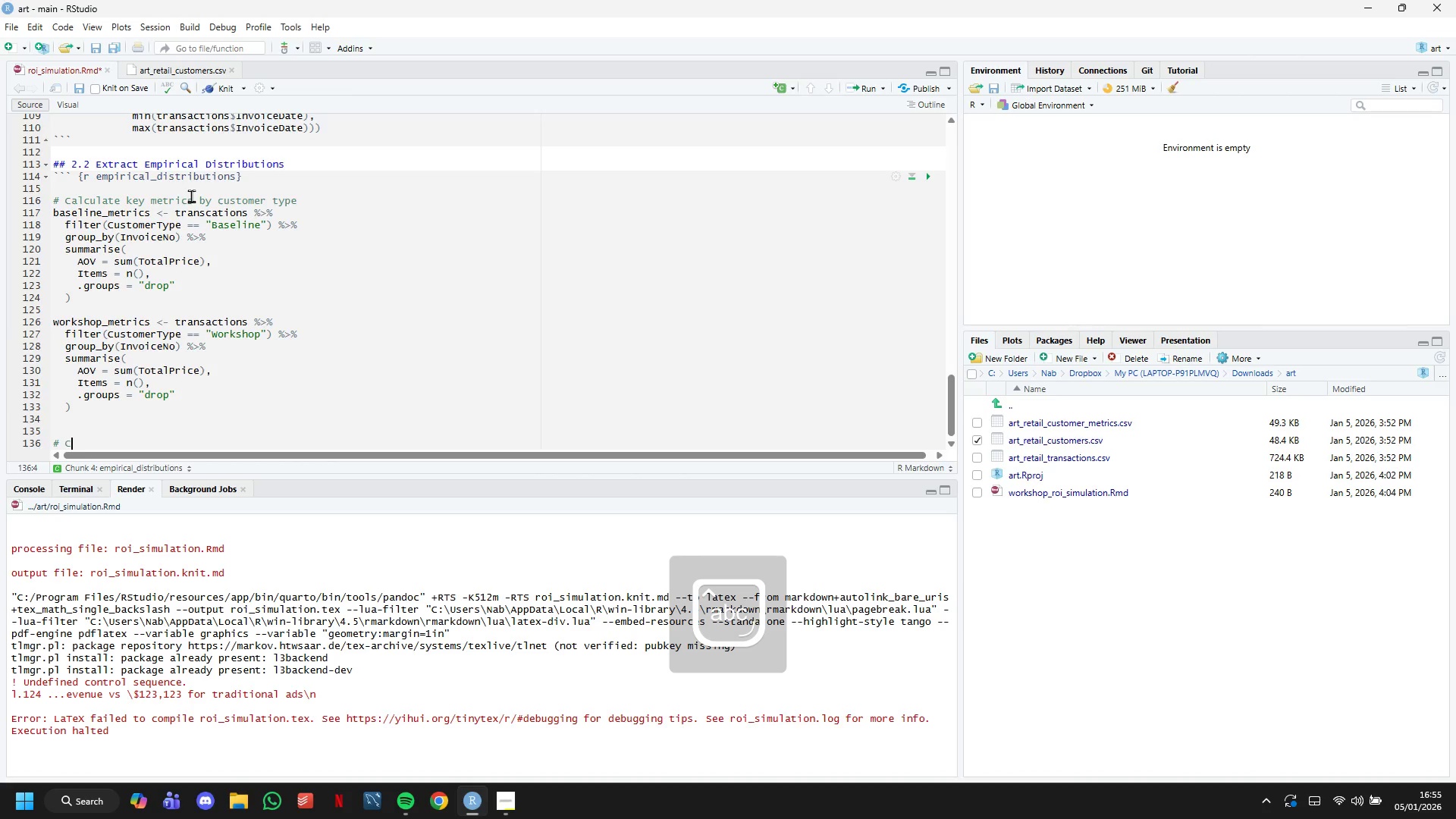 
type(ustomer-level frequency)
 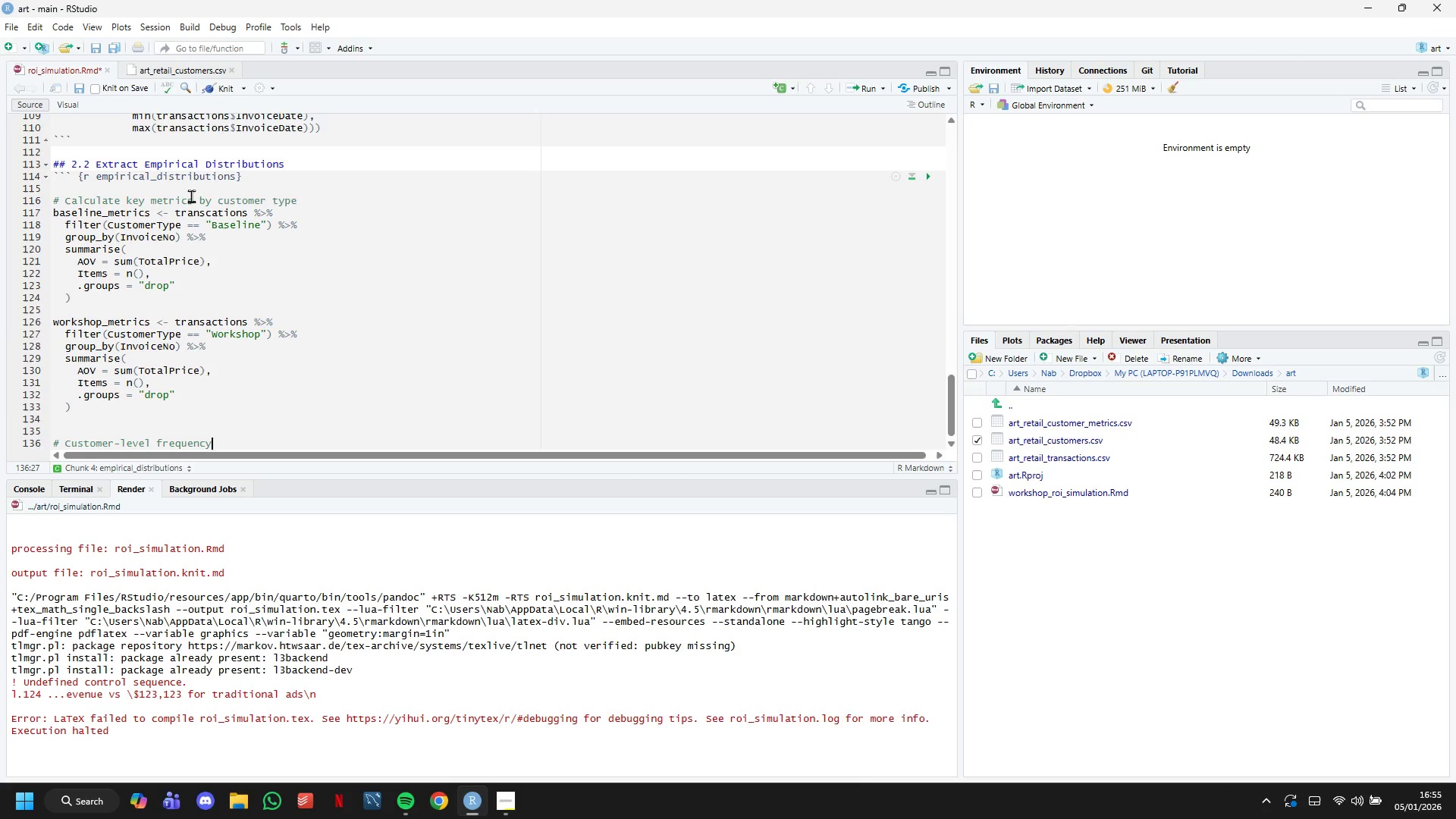 
key(Enter)
 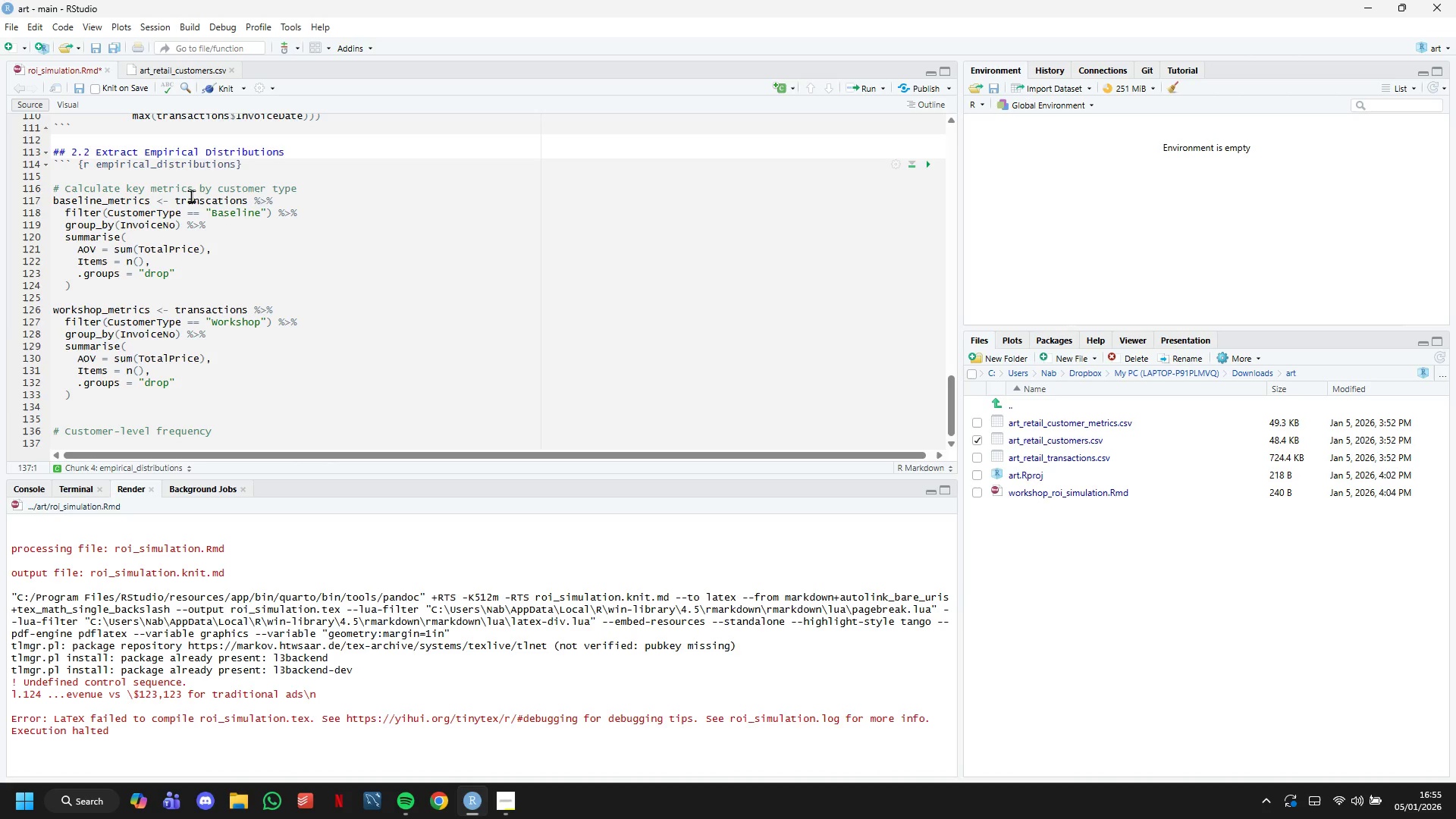 
type(baseline_frequency )
 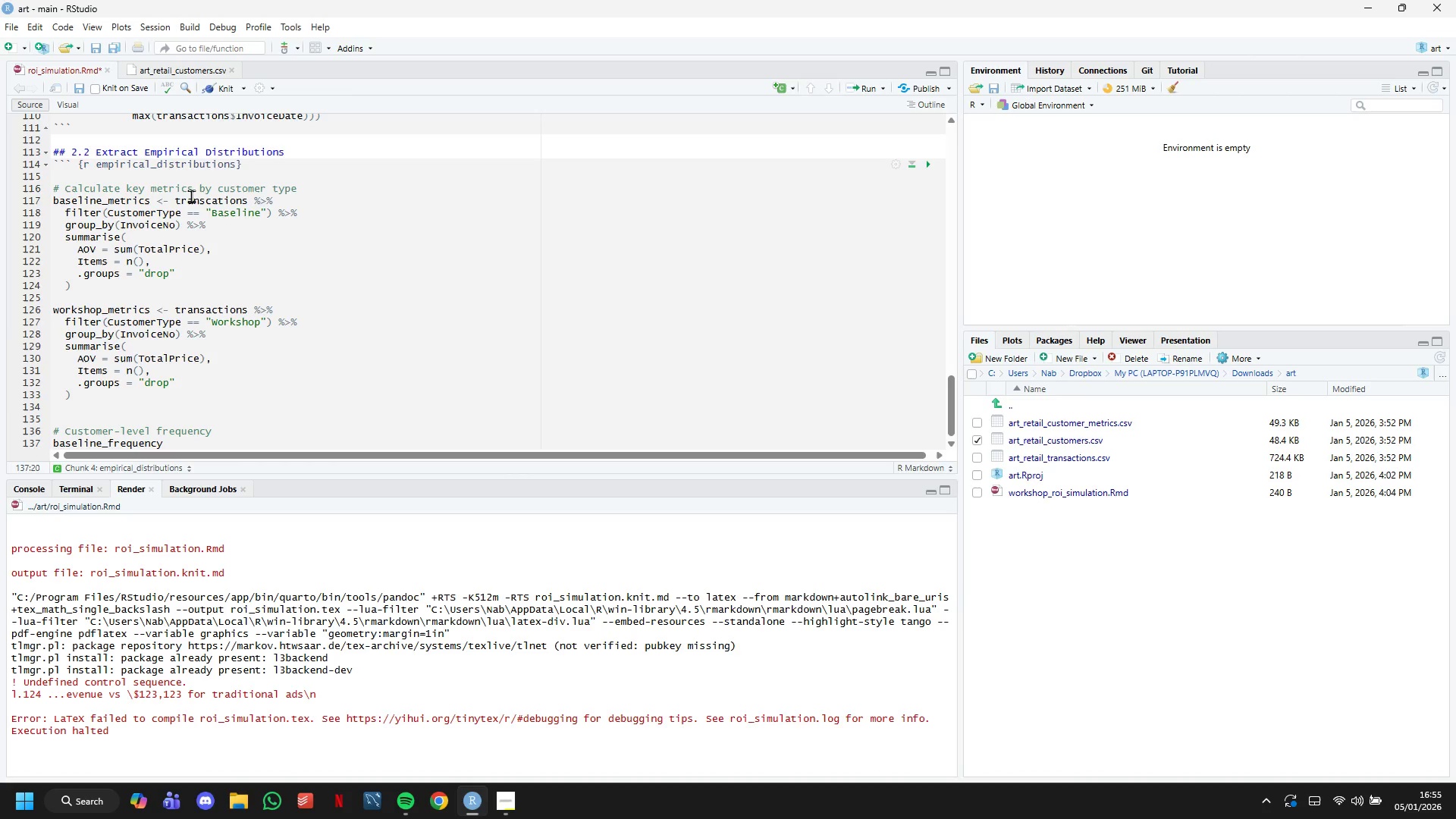 
wait(14.25)
 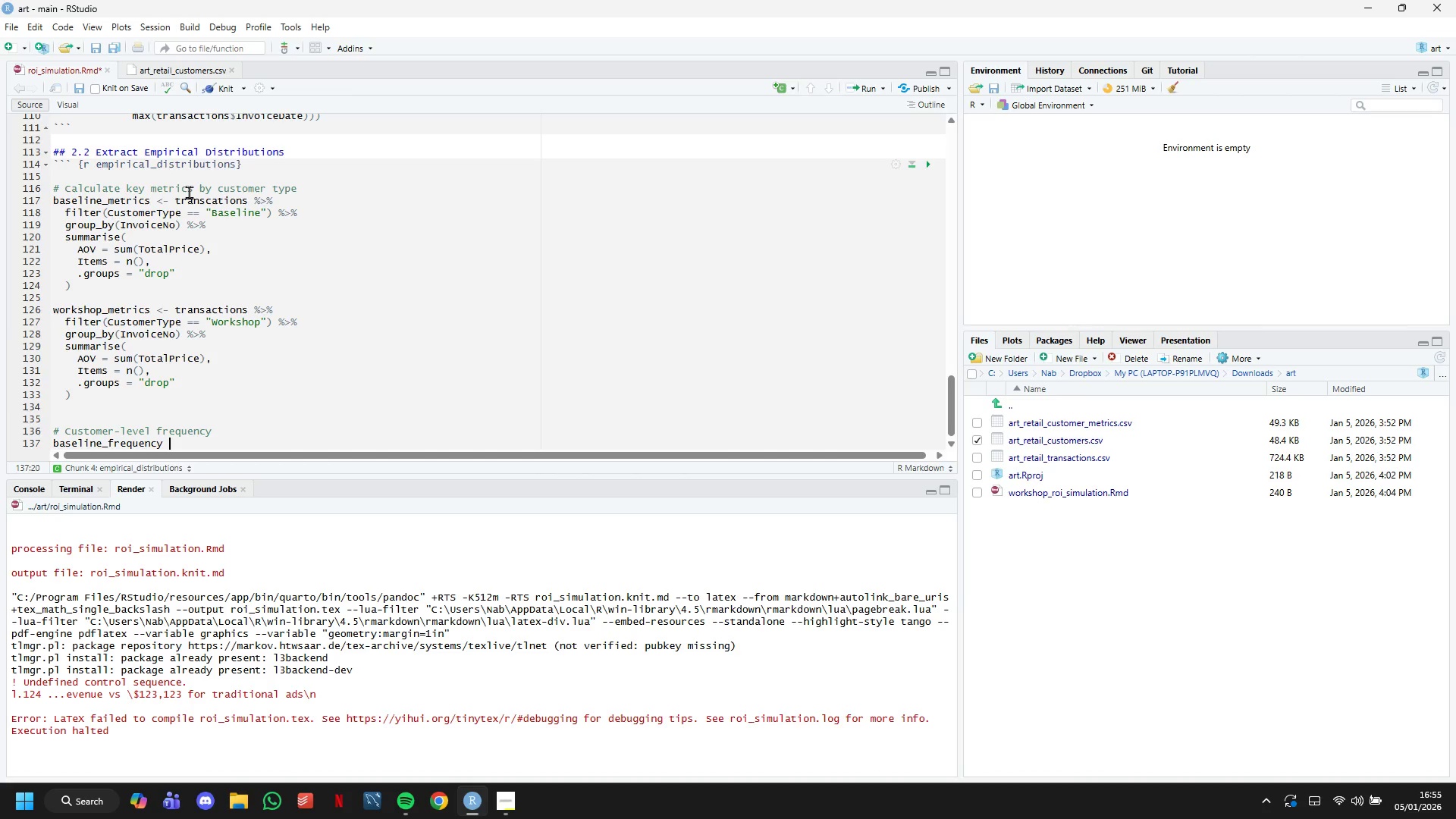 
type(<- customer_metrics %>%)
 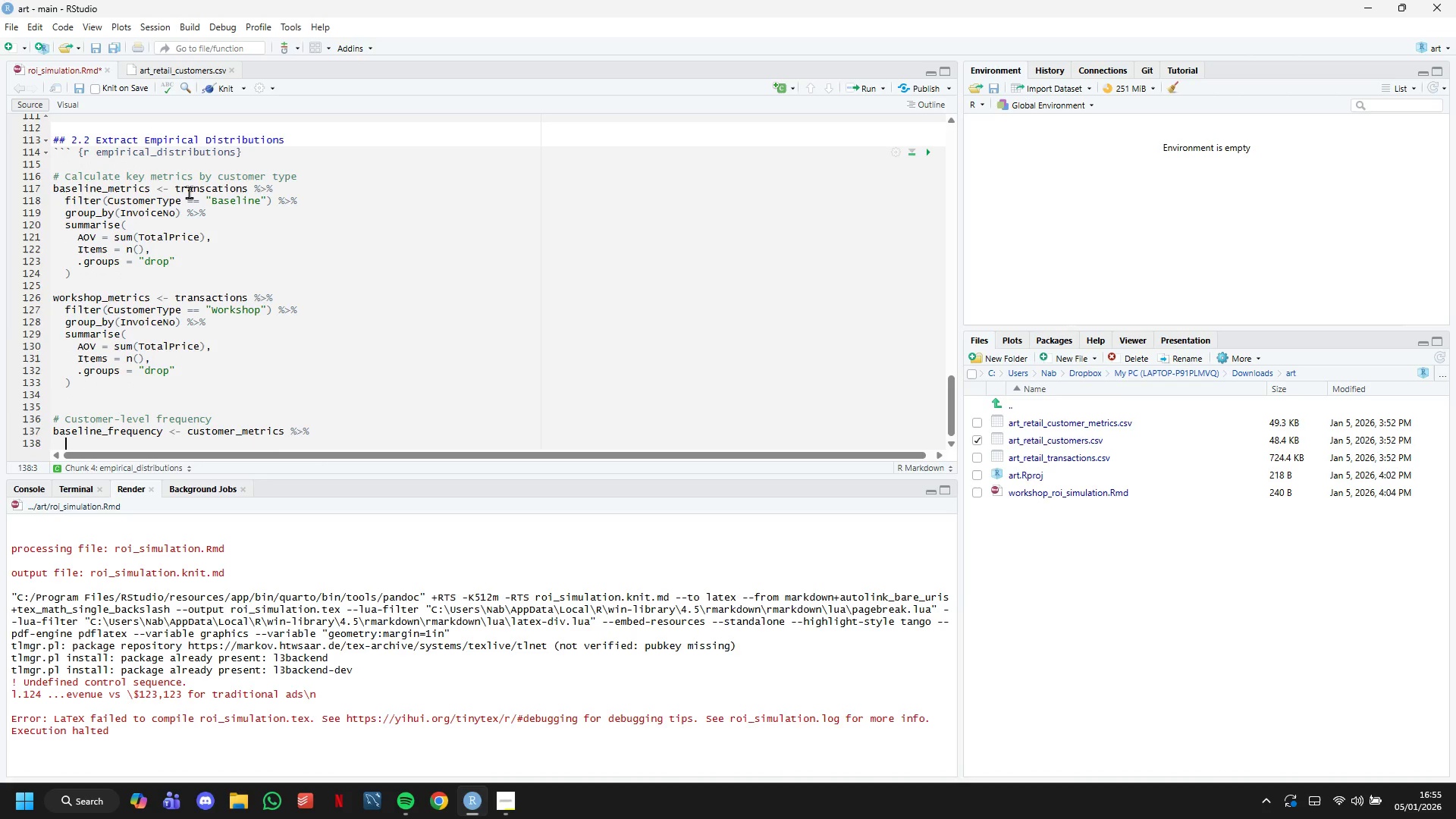 
 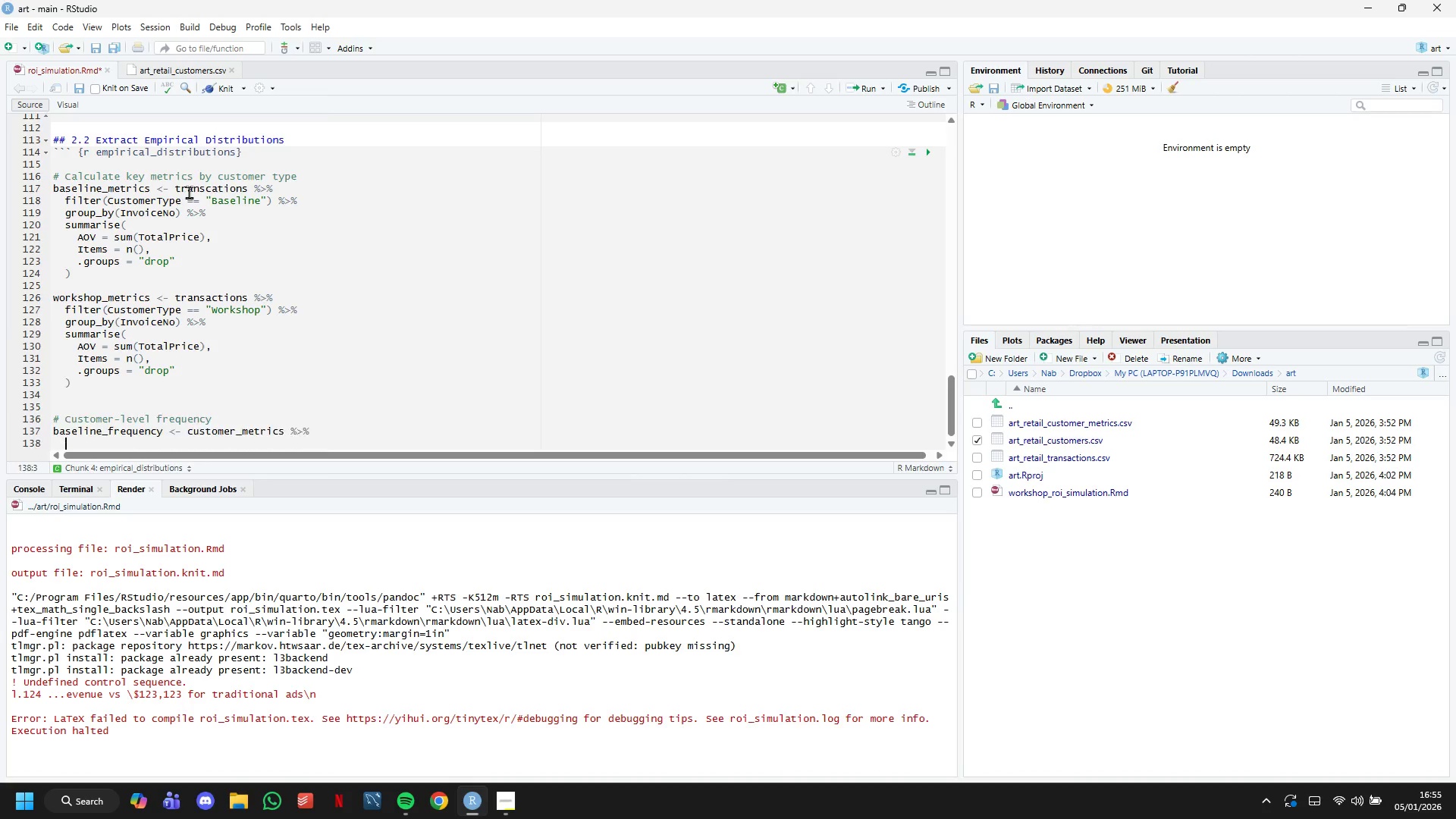 
key(Enter)
 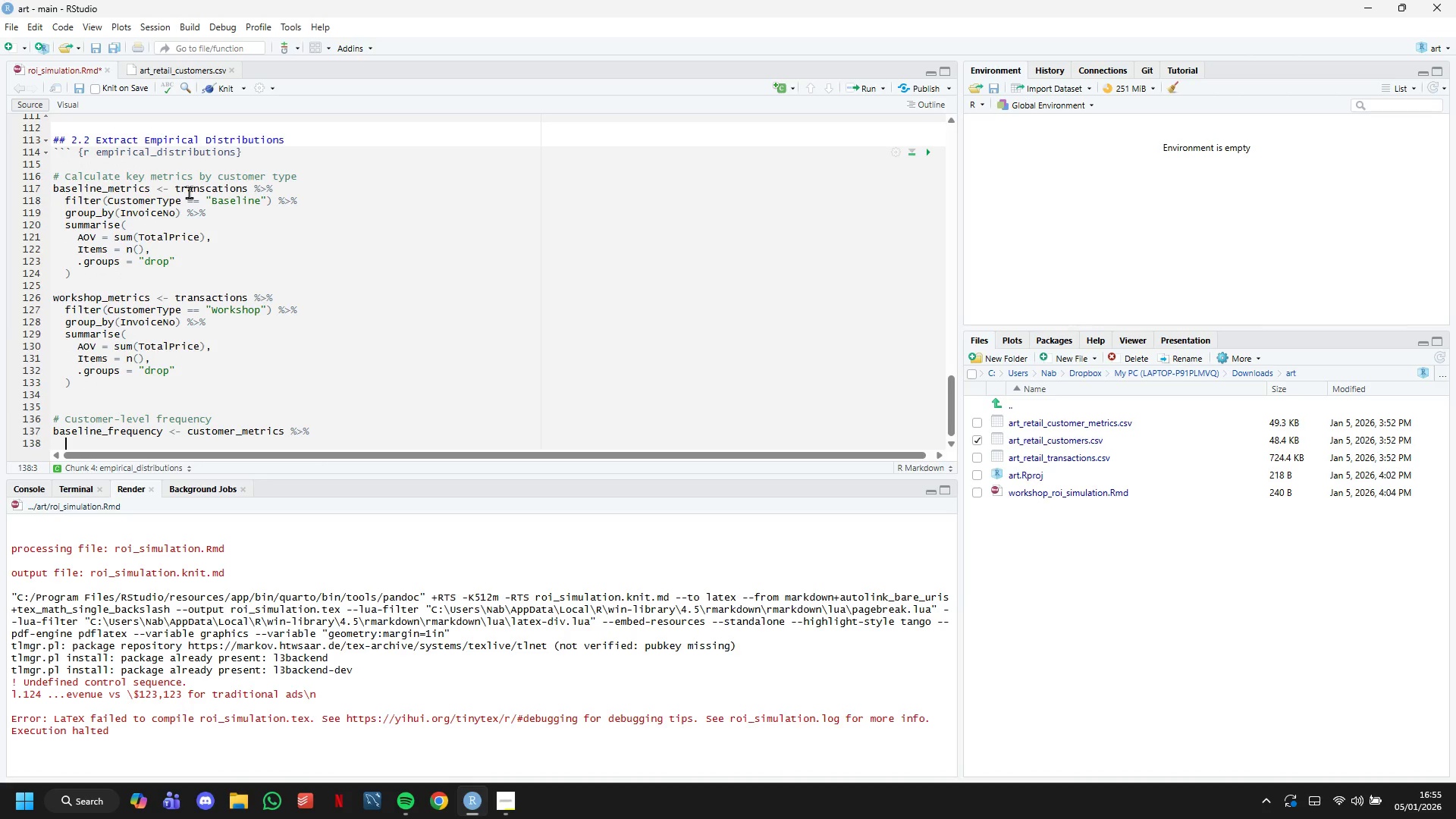 
type(filter(C)
 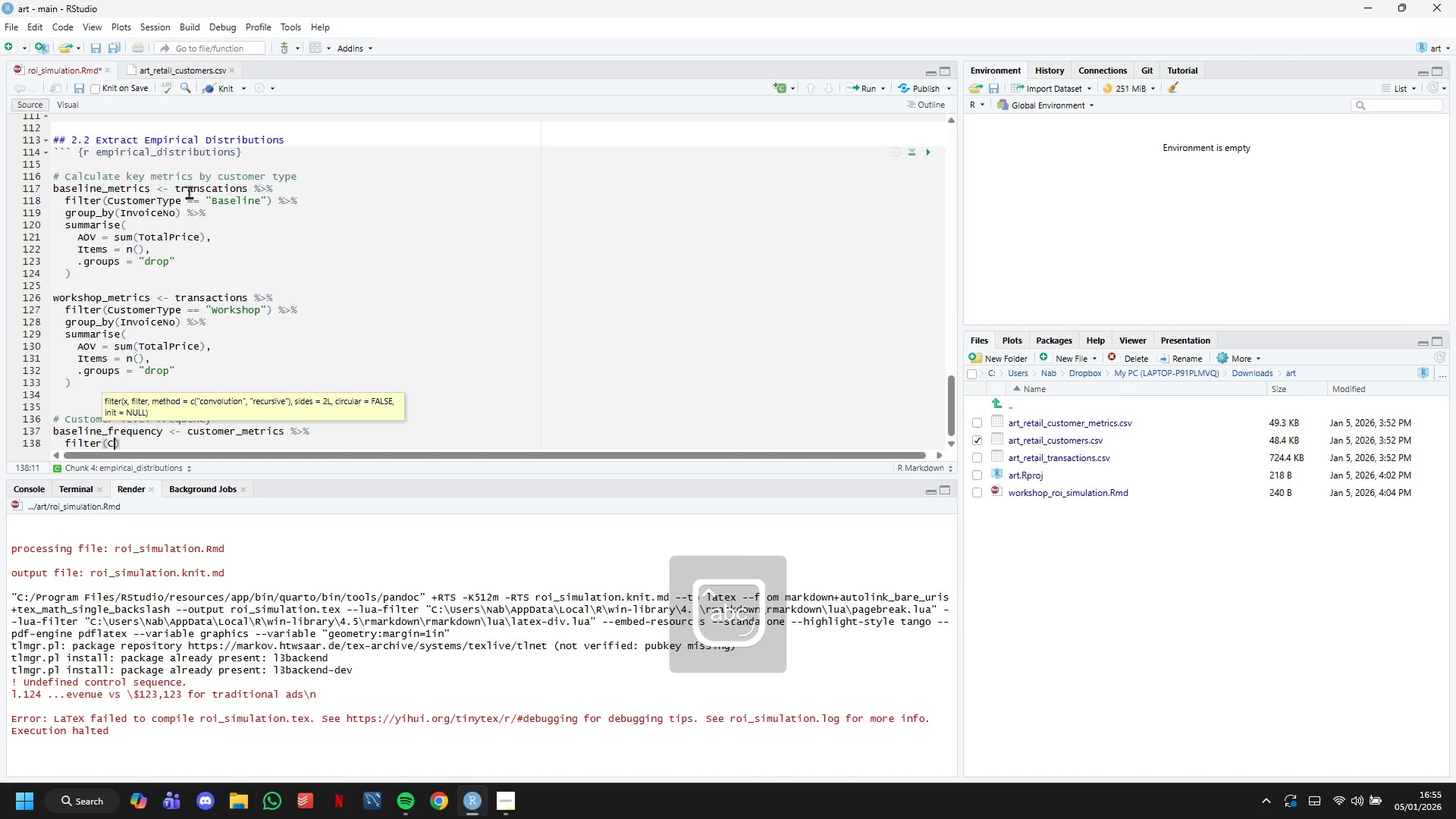 
type(ustomerType=="Baseline)
 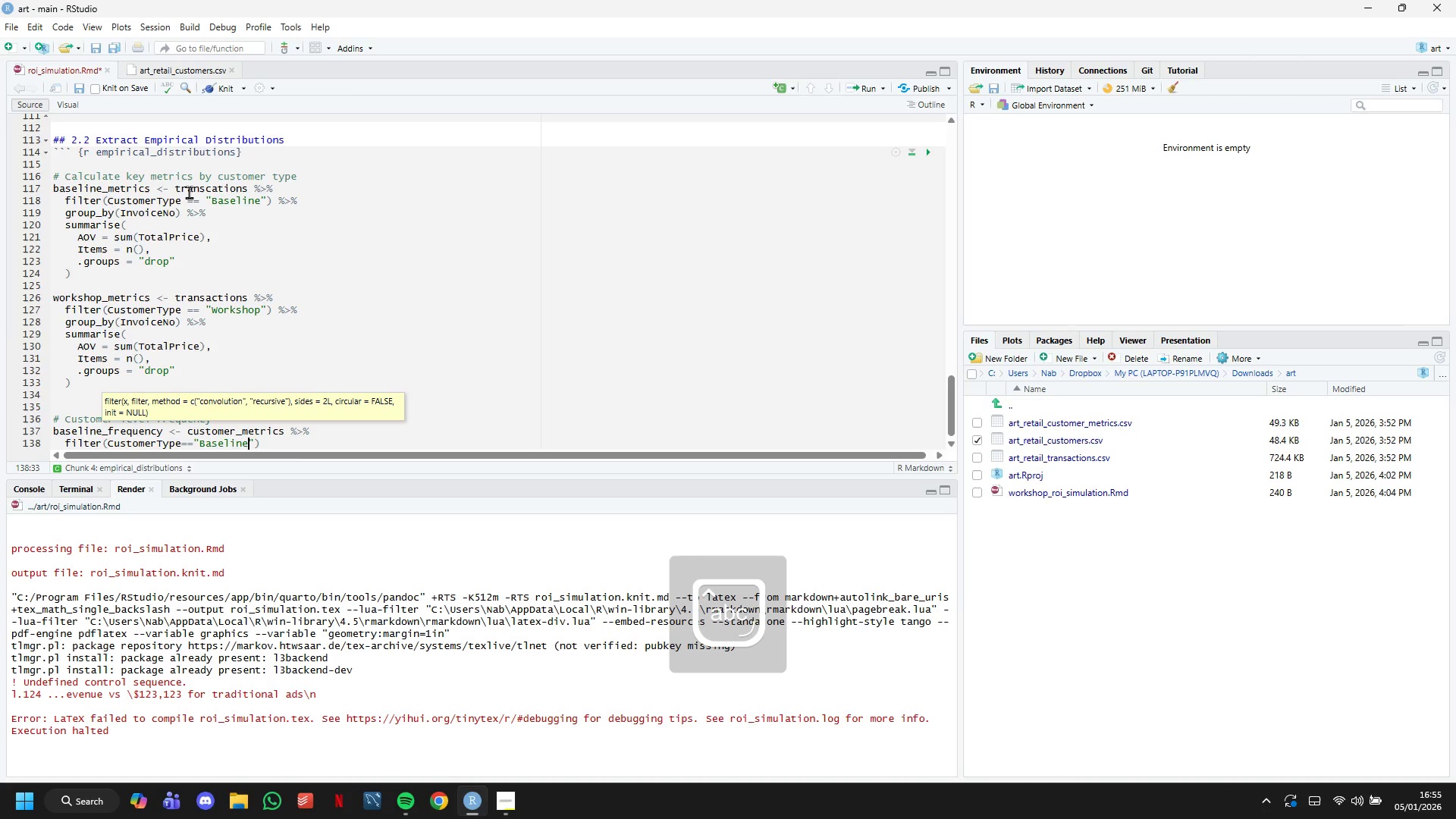 
key(ArrowRight)
 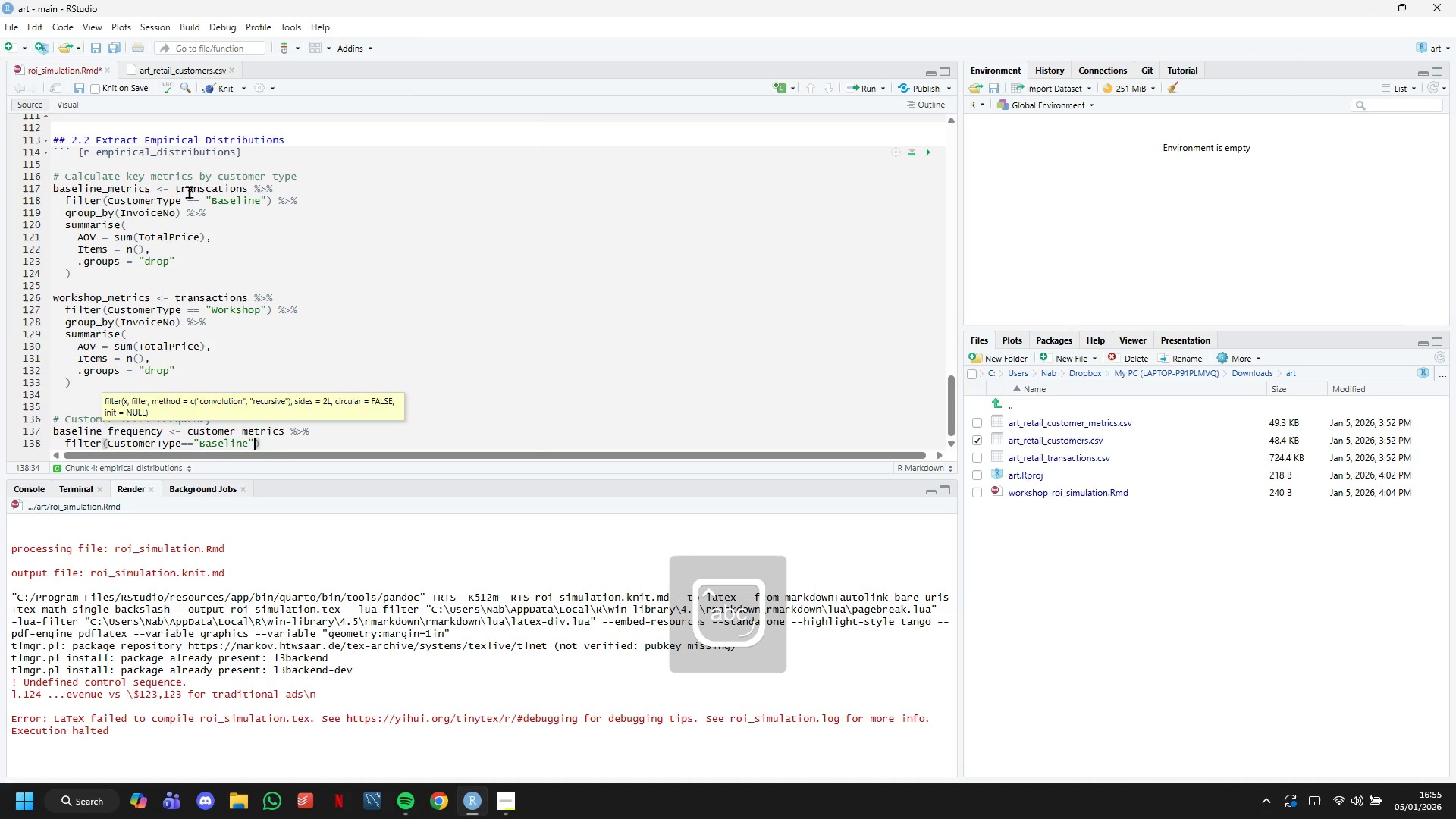 
key(ArrowRight)
 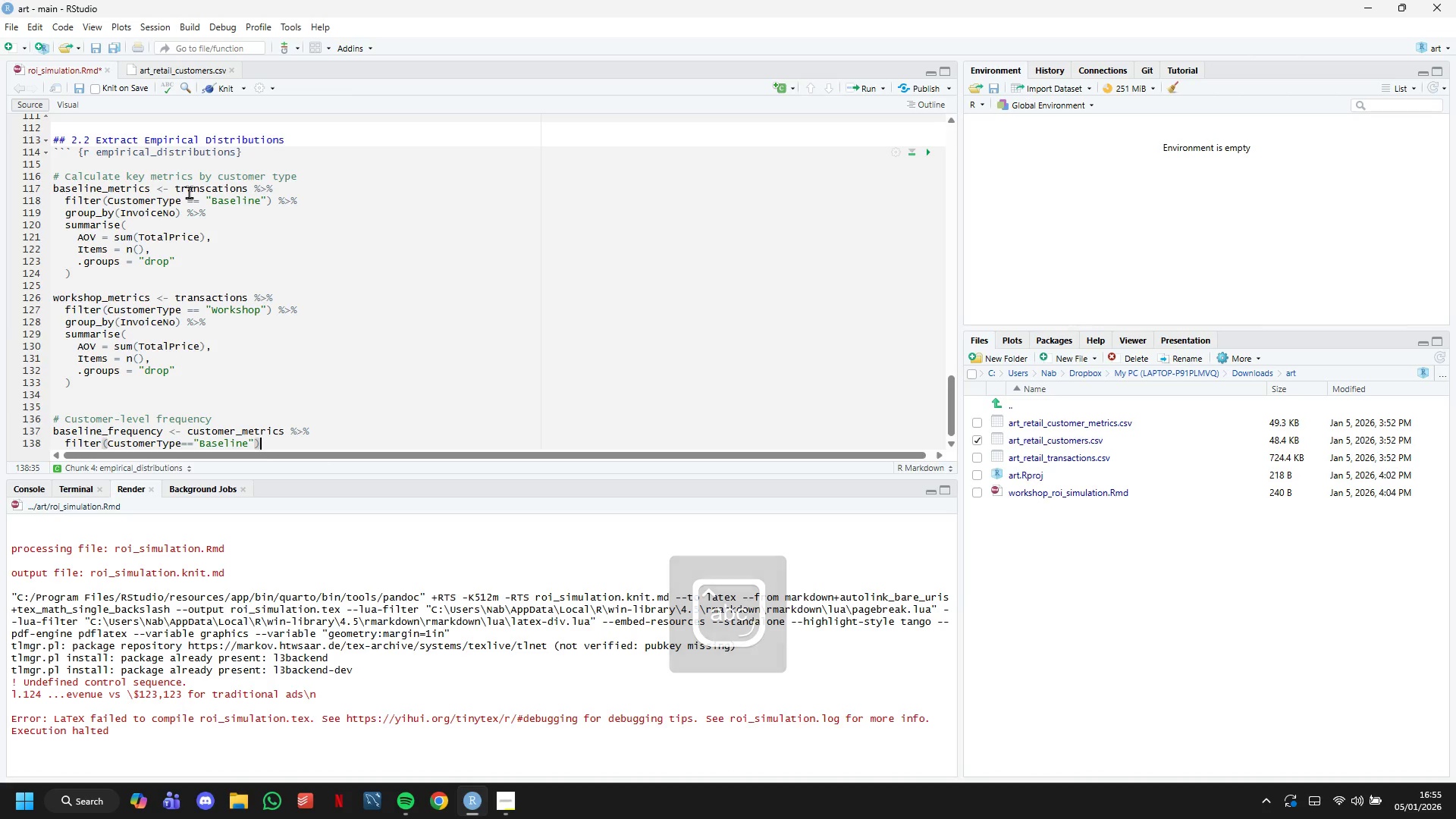 
key(Space)
 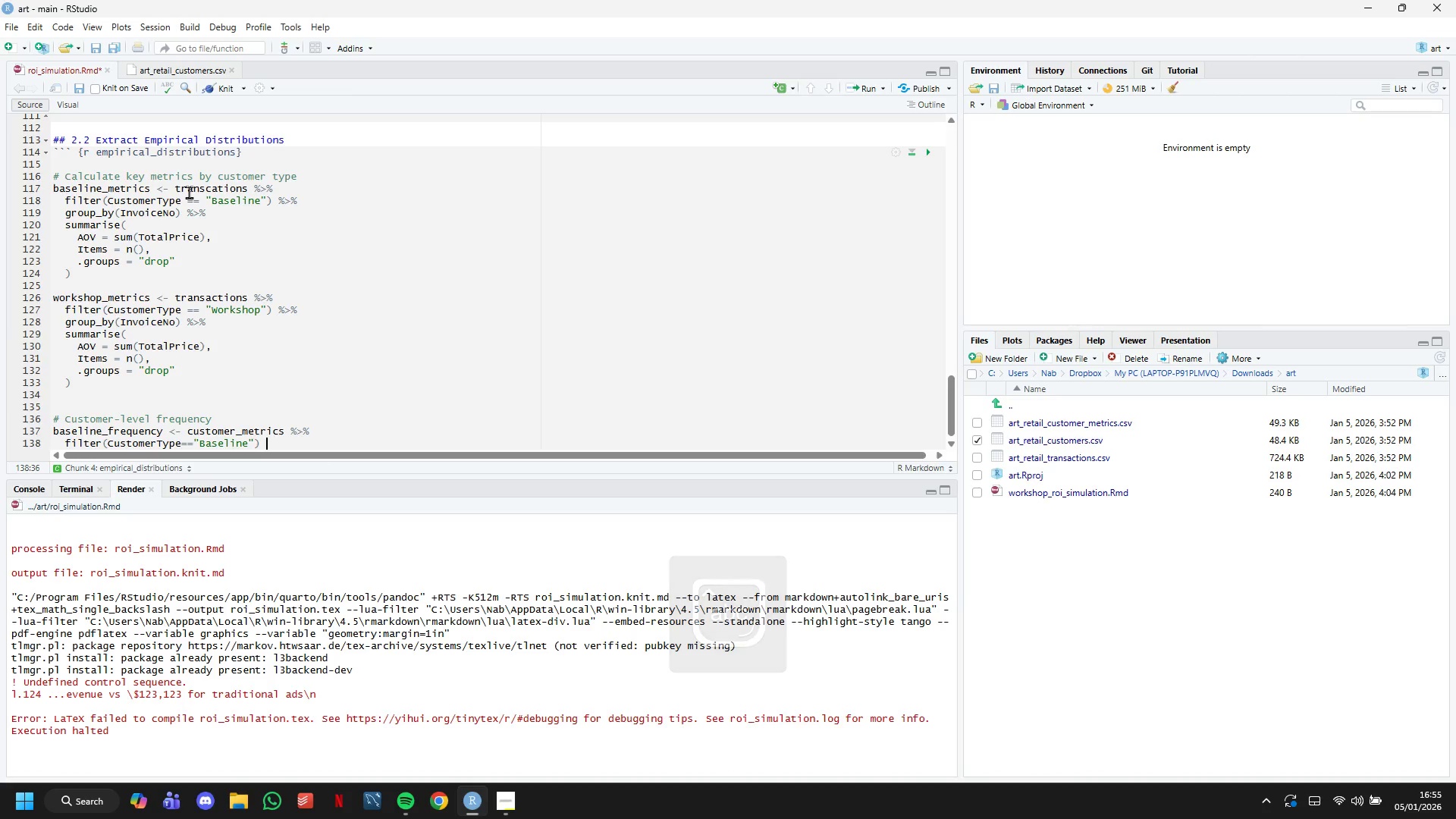 
key(Shift+5)
 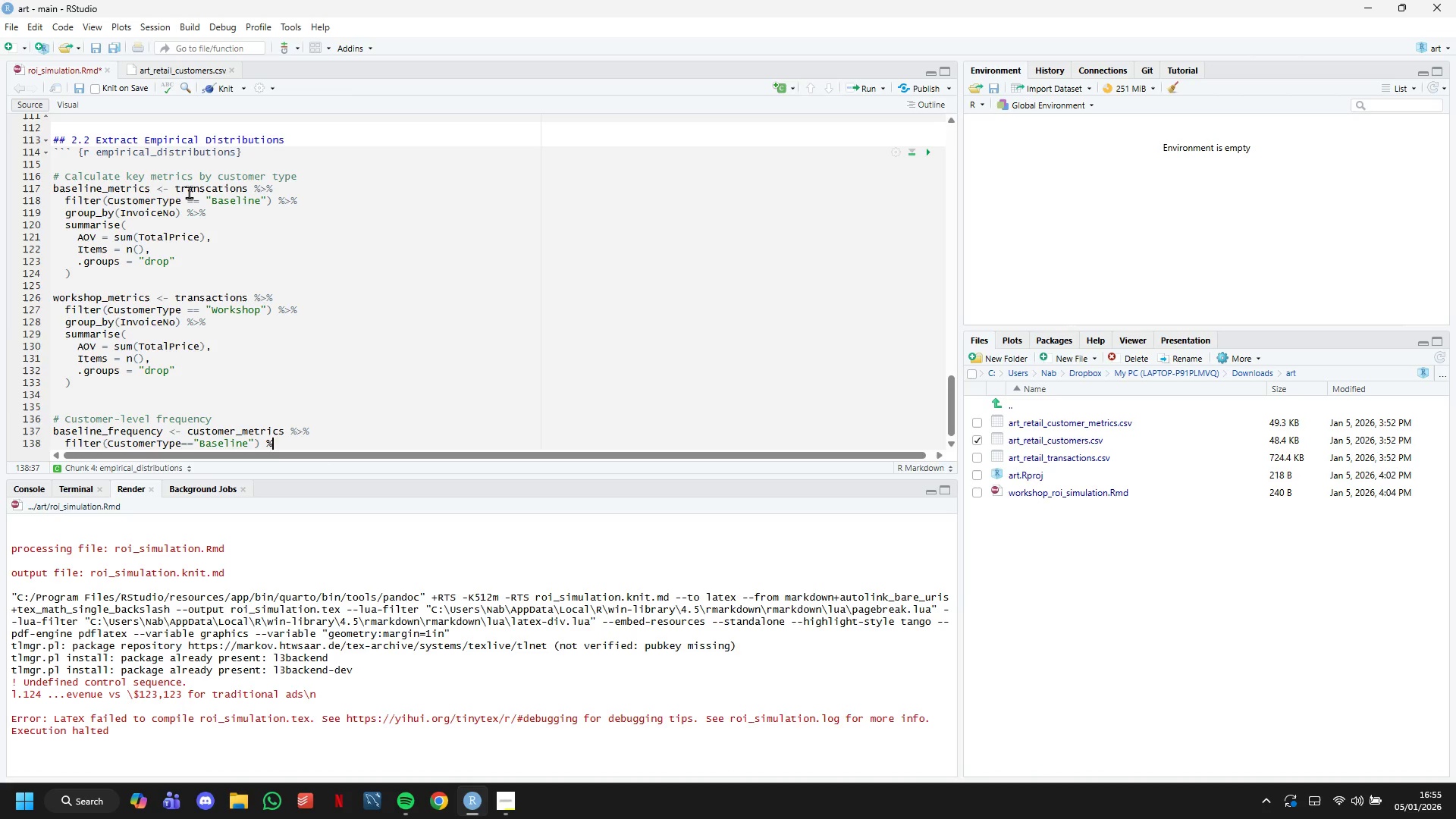 
key(Shift+Period)
 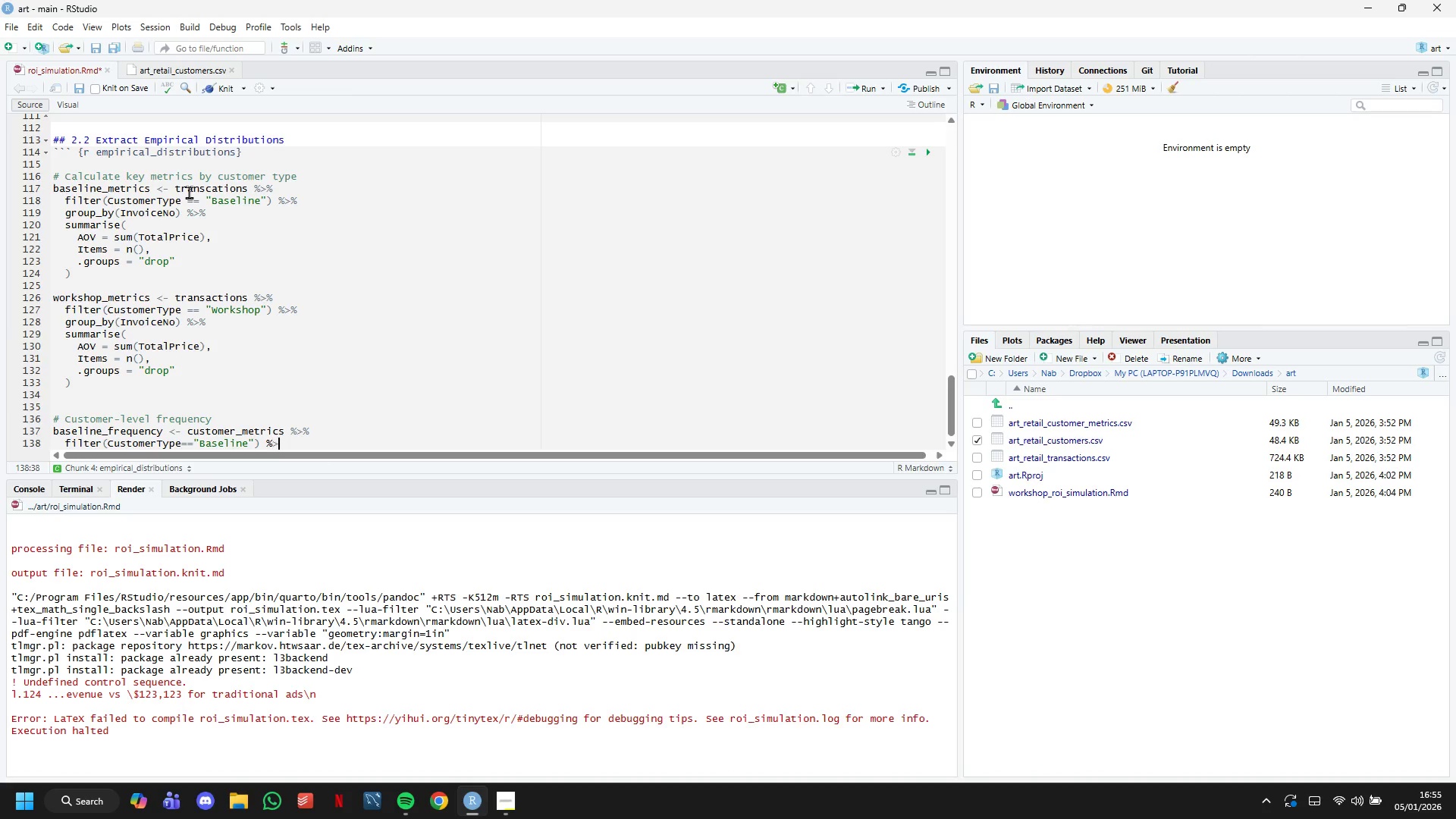 
key(Shift+5)
 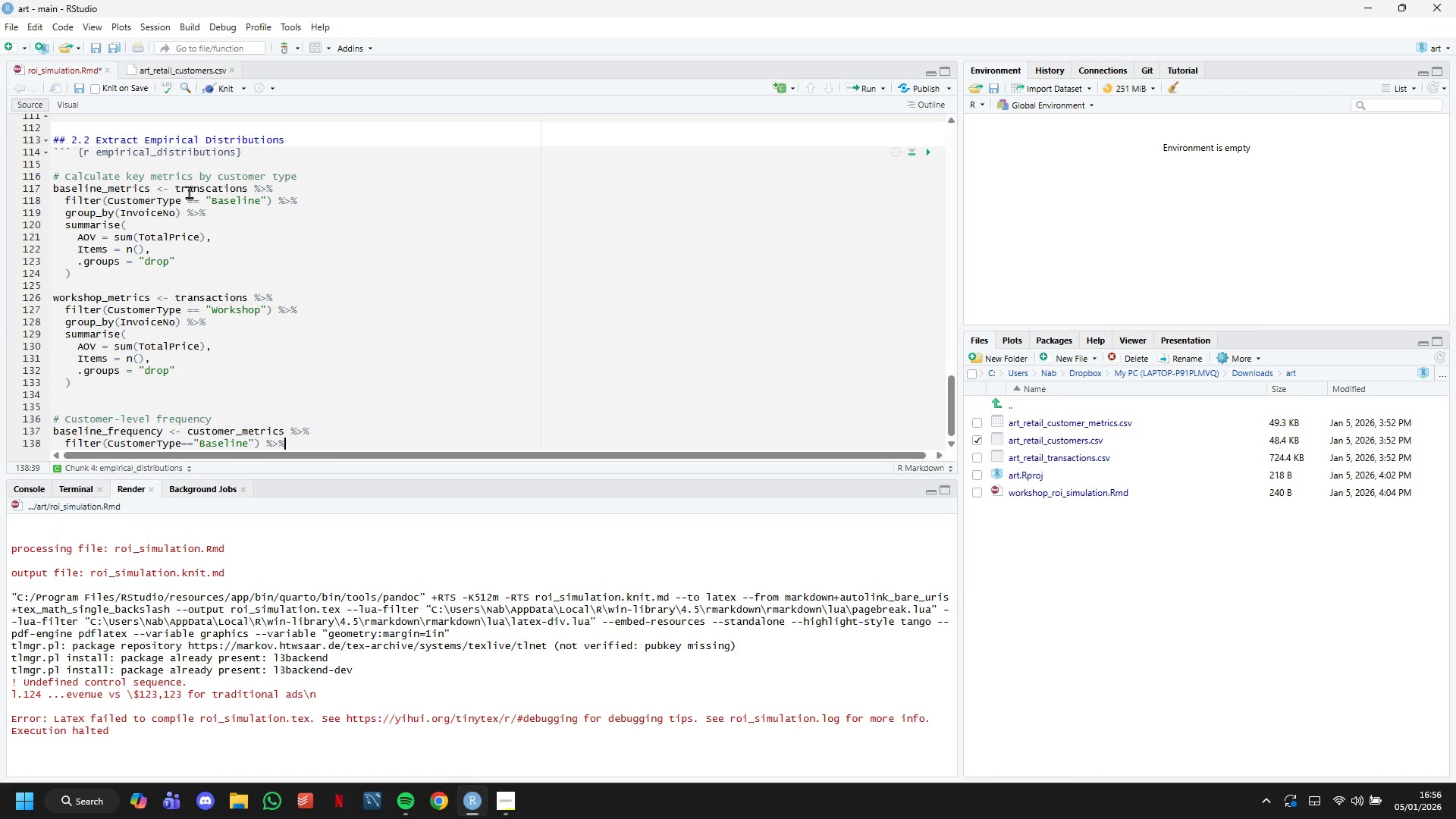 
key(Enter)
 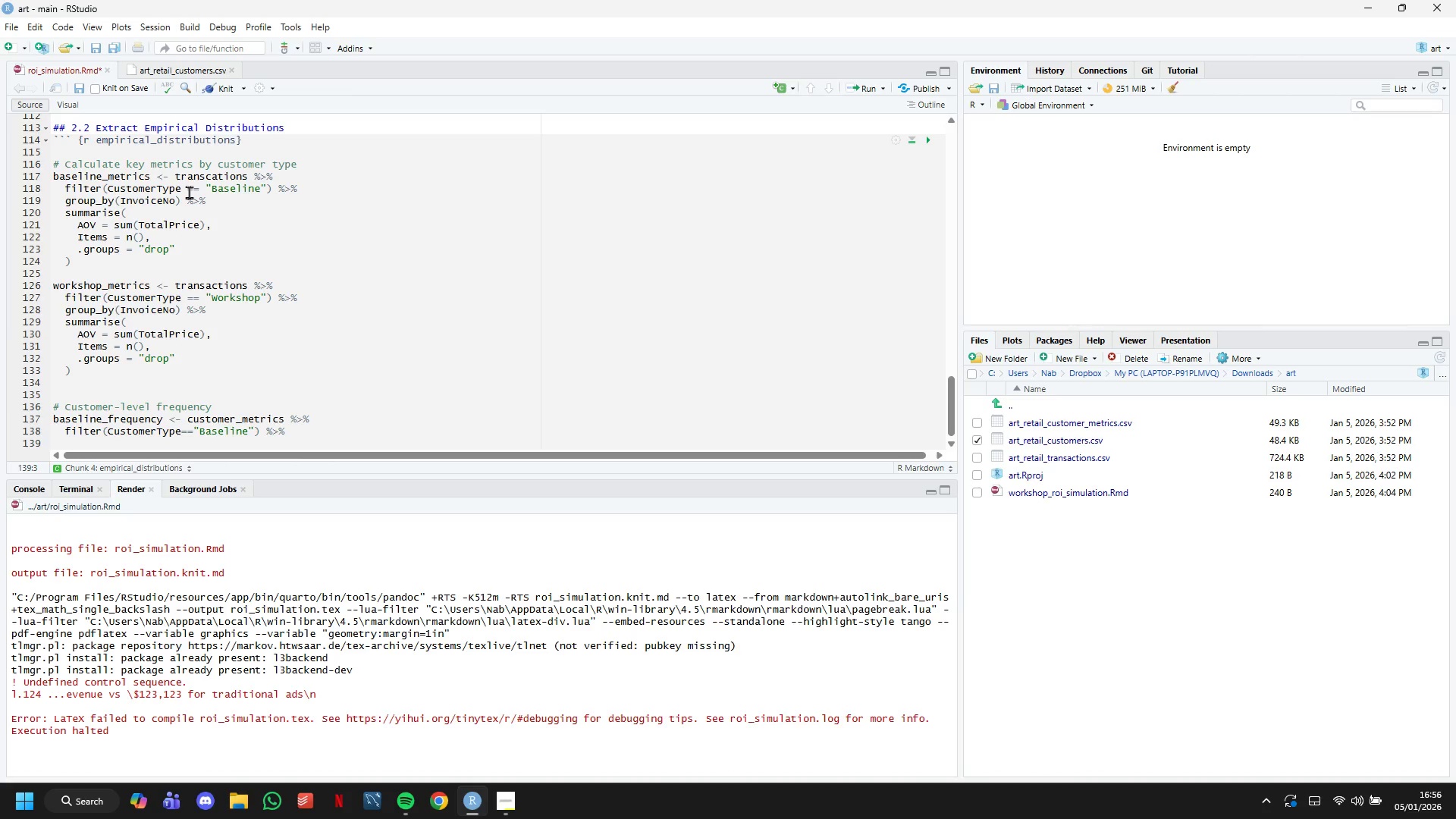 
type(pull(NumPurchases)
 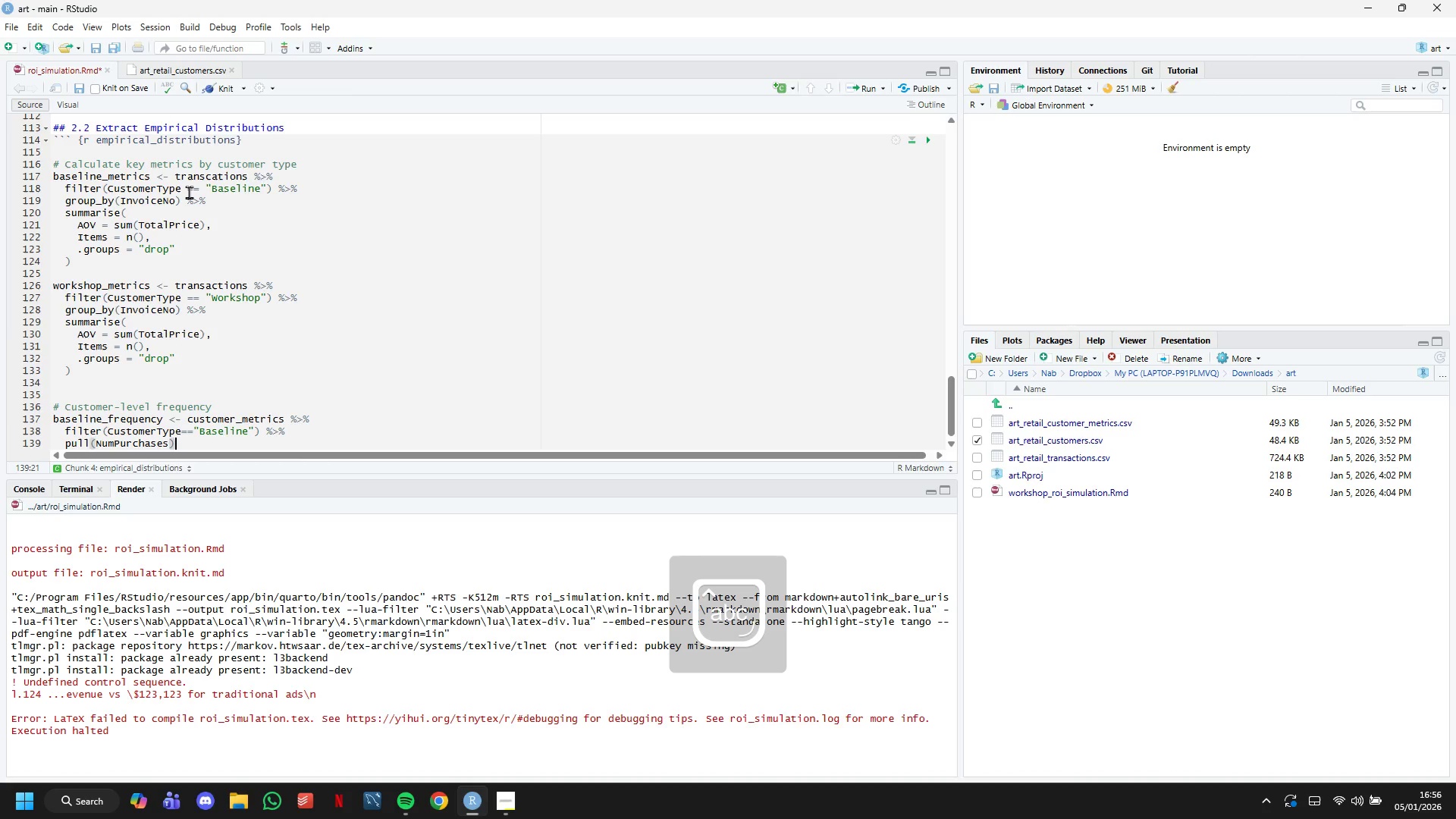 
 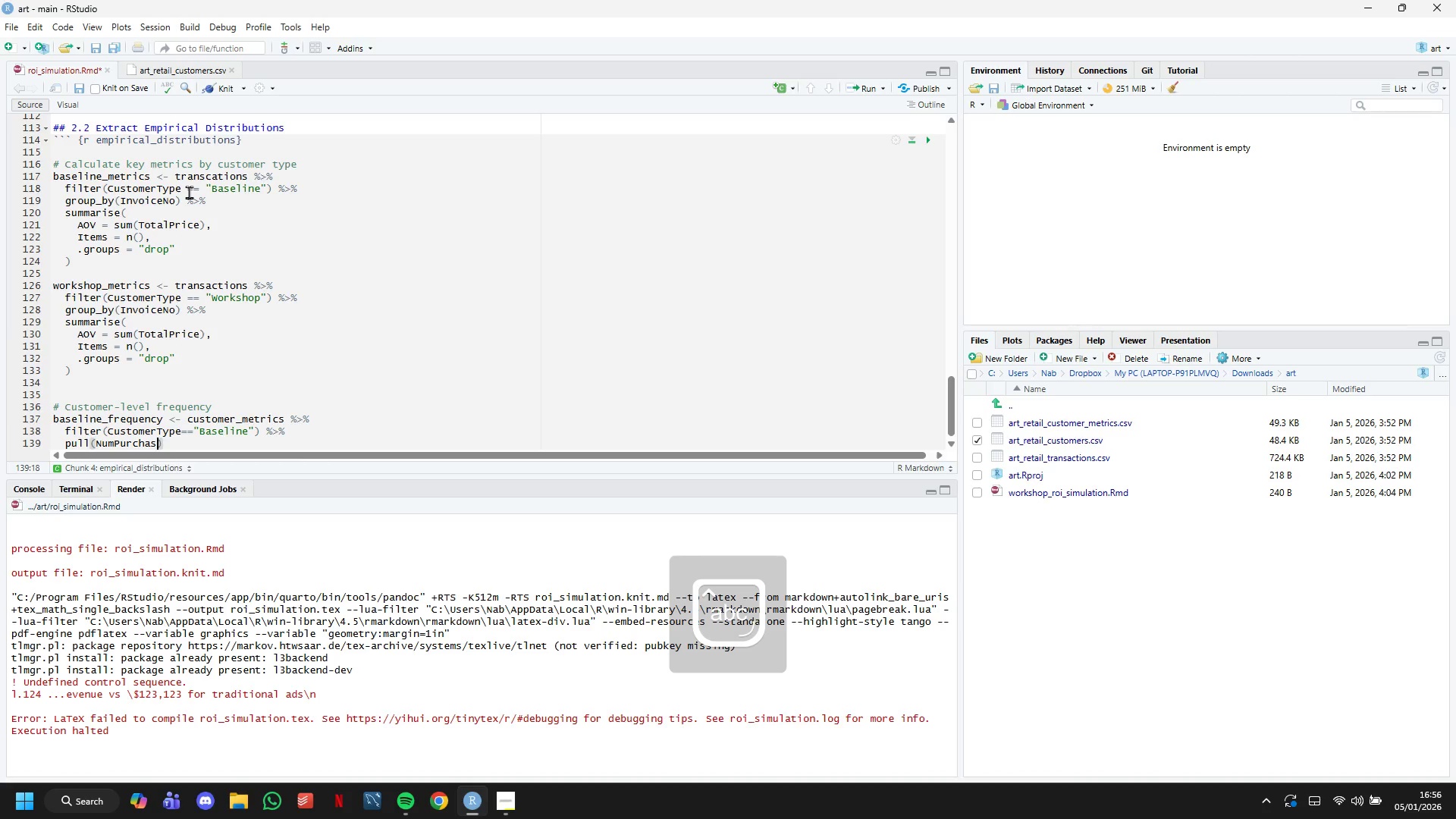 
key(ArrowRight)
 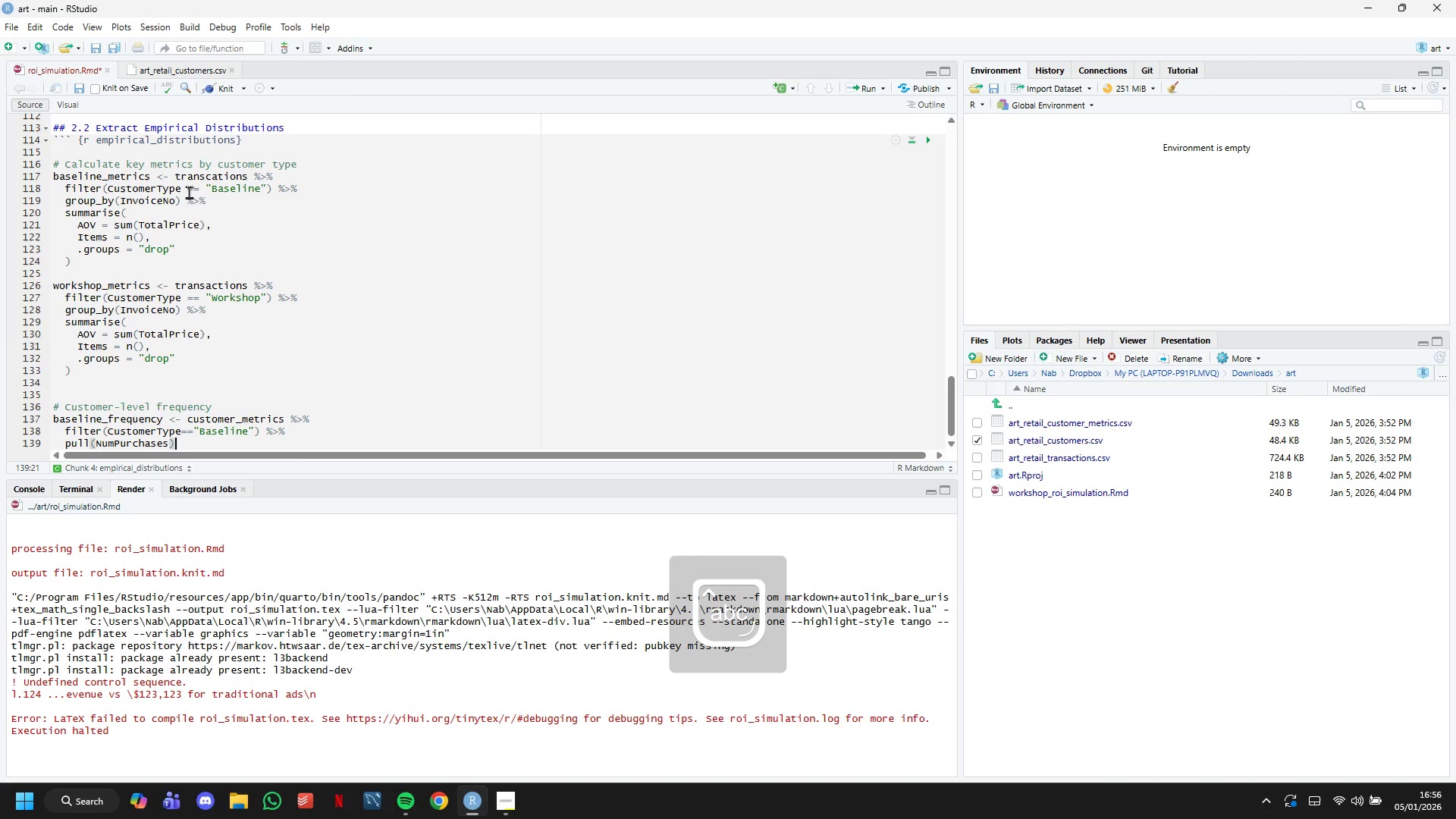 
key(Shift+ShiftRight)
 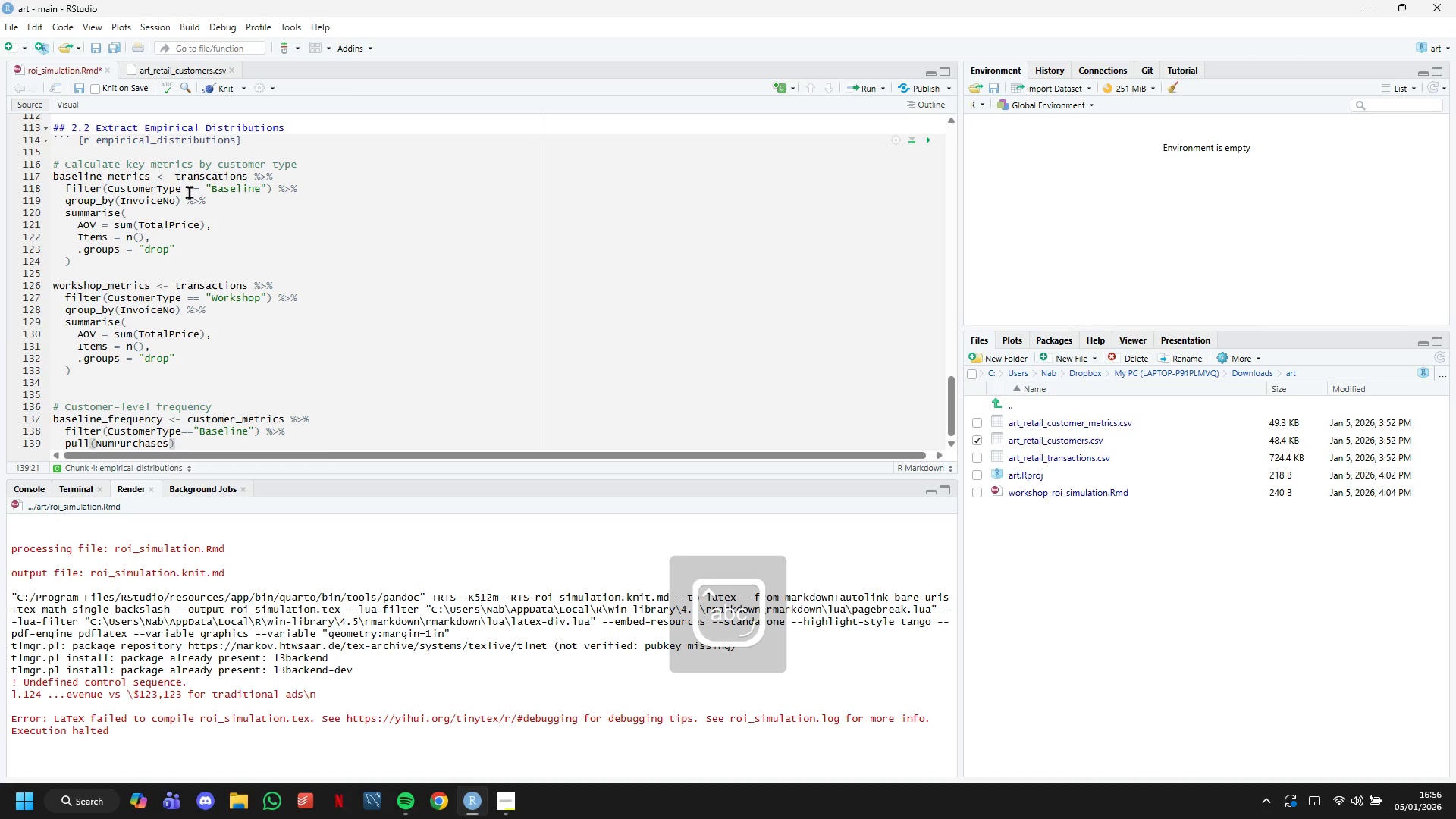 
key(Enter)
 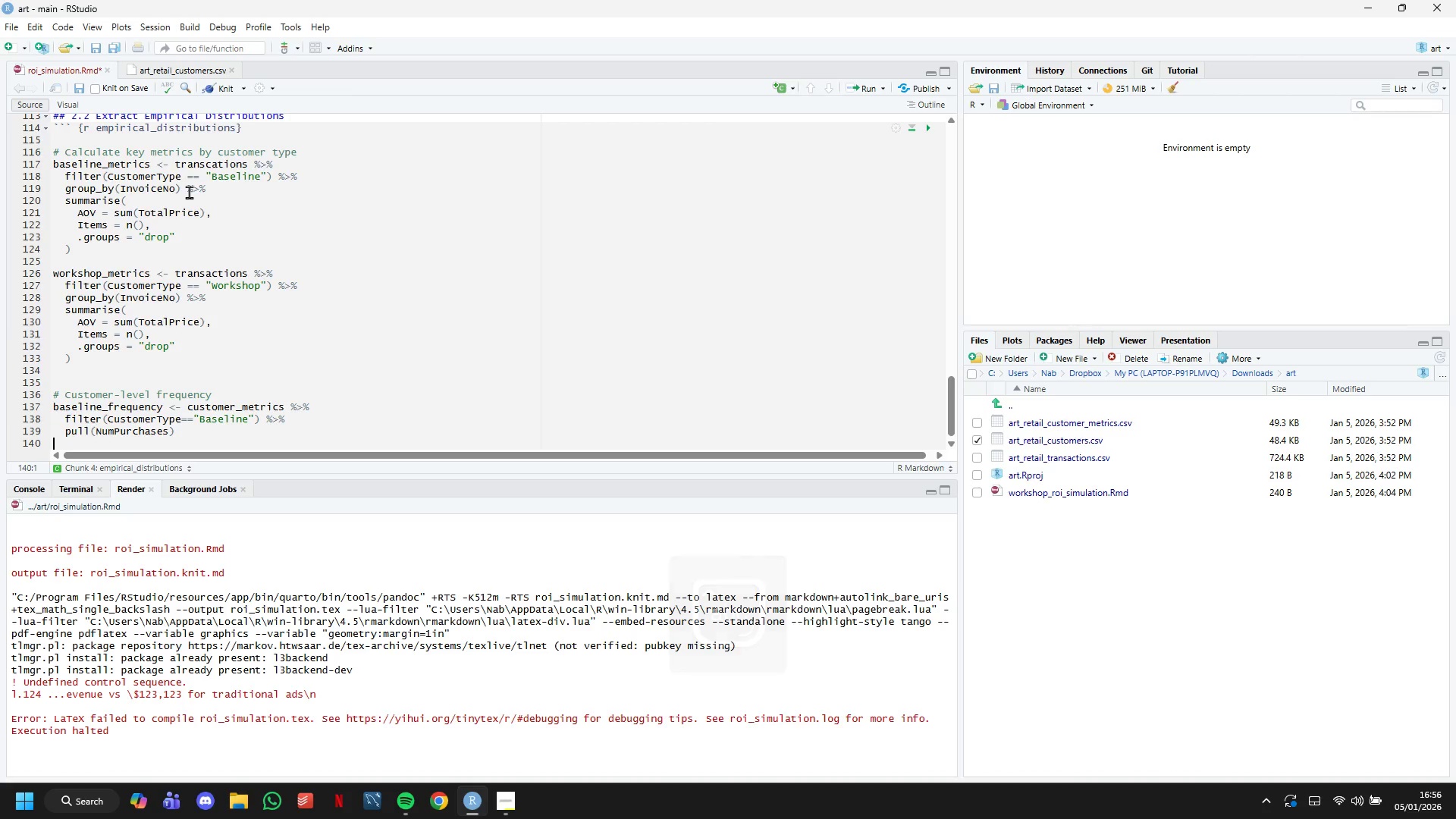 
key(Enter)
 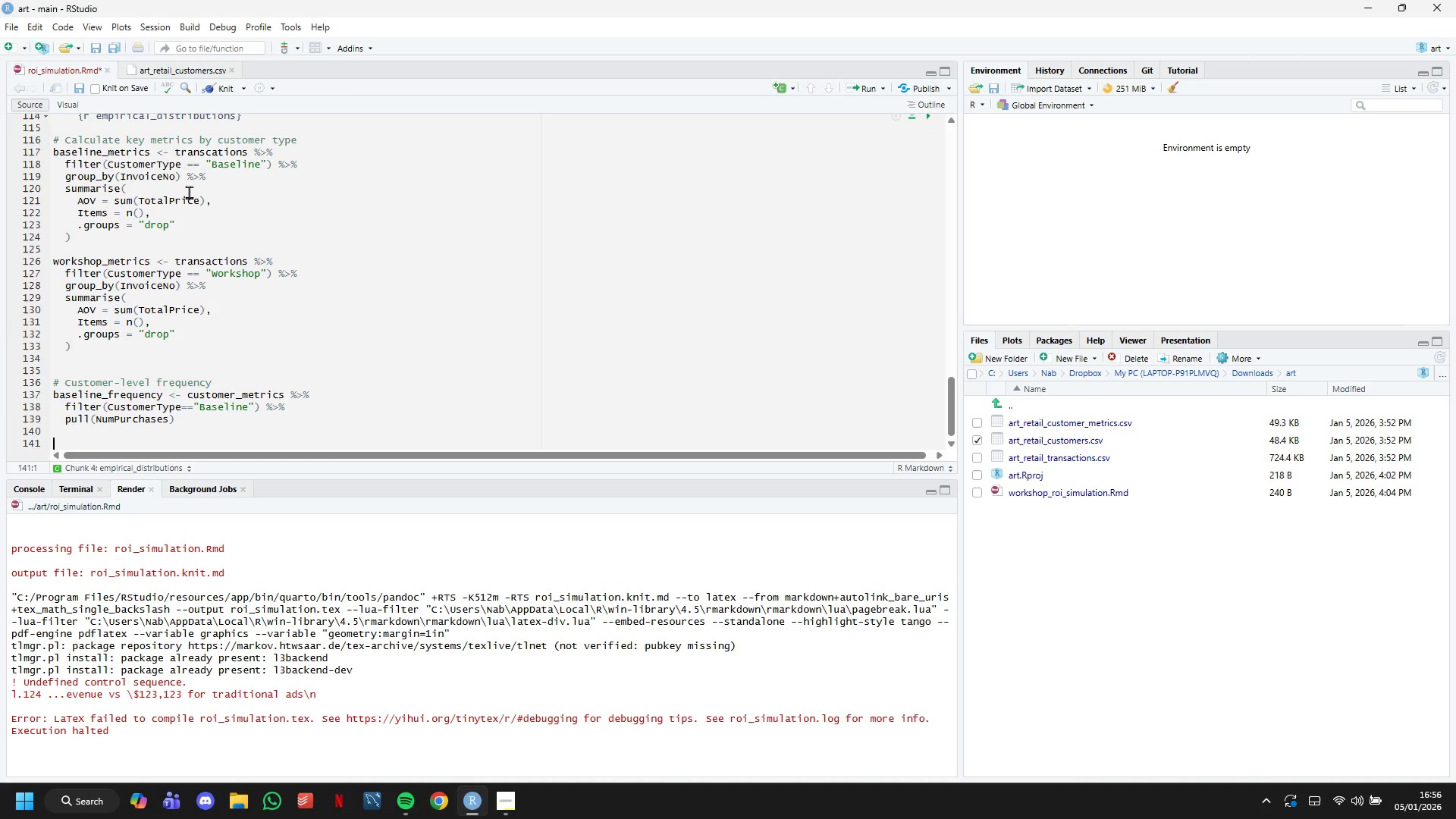 
wait(5.88)
 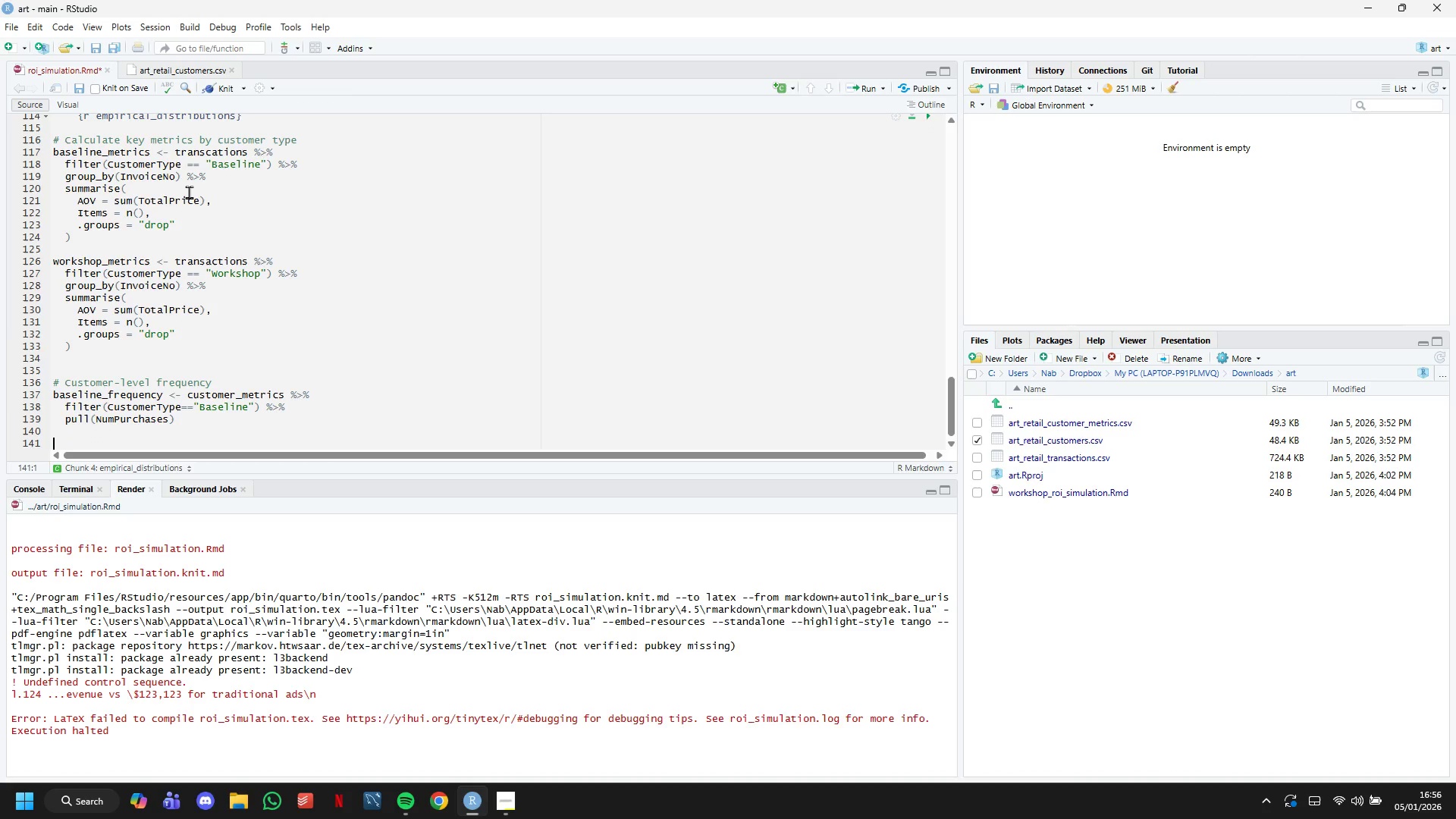 
type(workshop_frequency <- customer)
key(Tab)
type( %>%)
 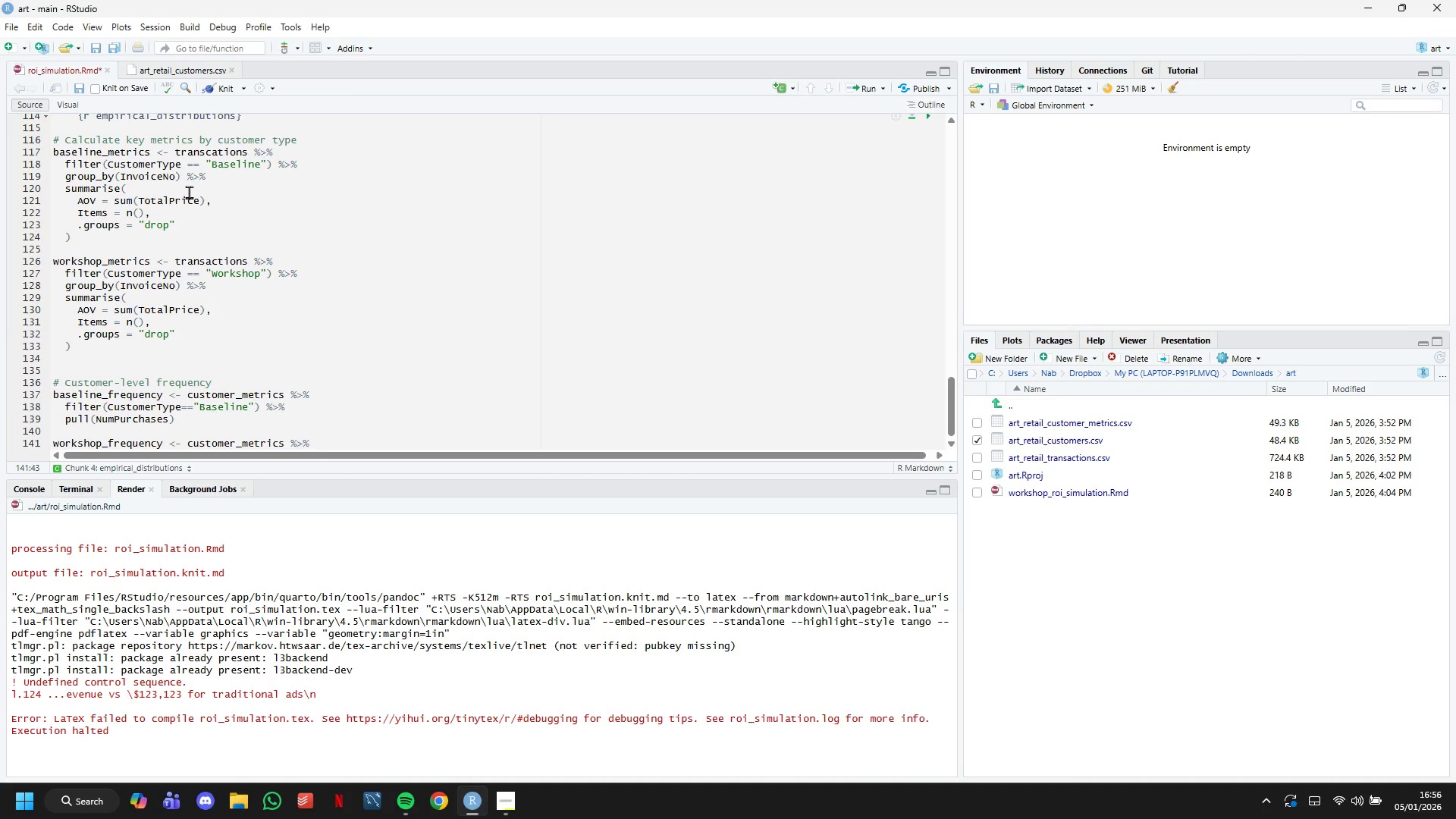 
wait(6.48)
 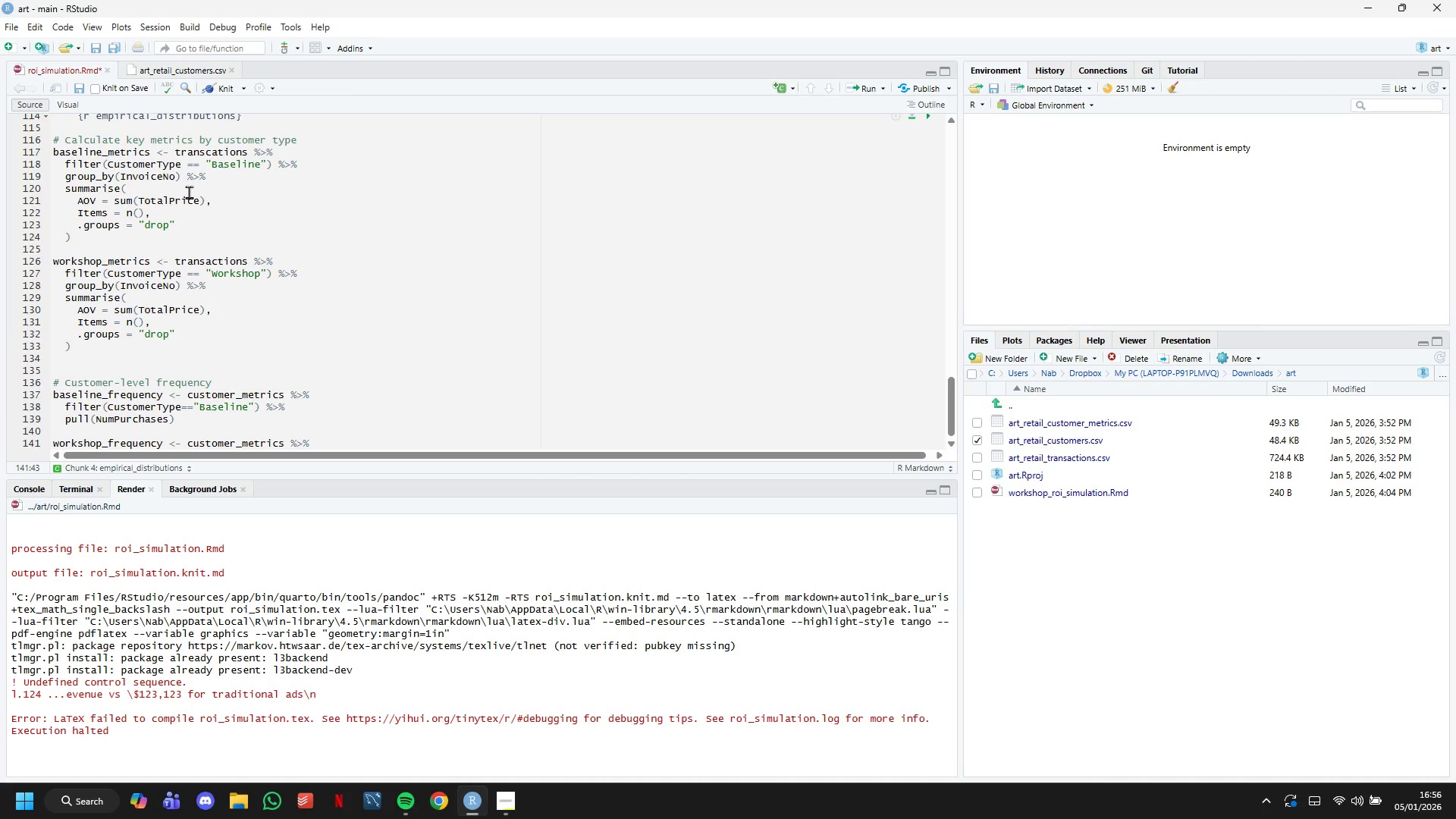 
key(Enter)
 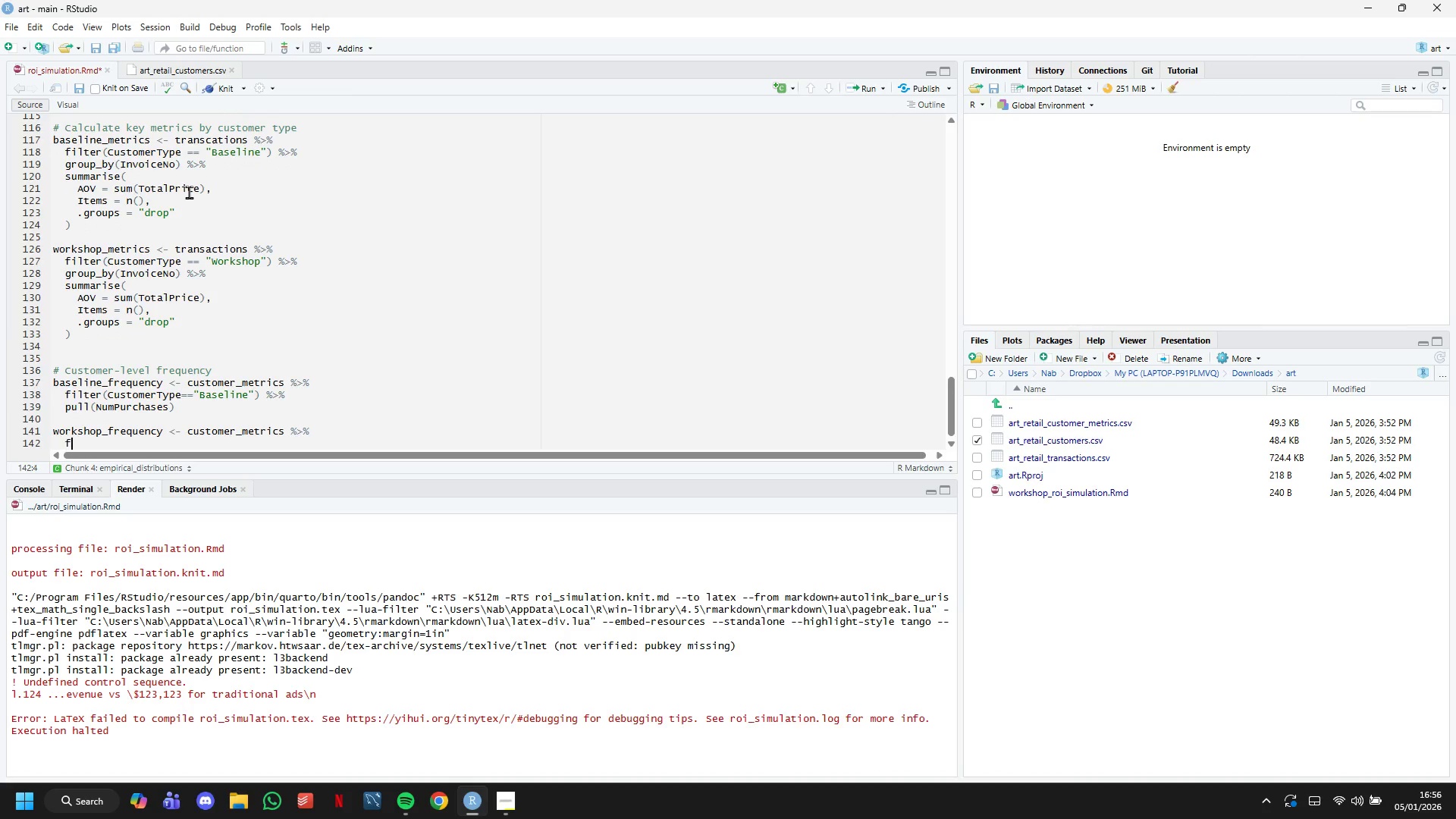 
type(filter)
 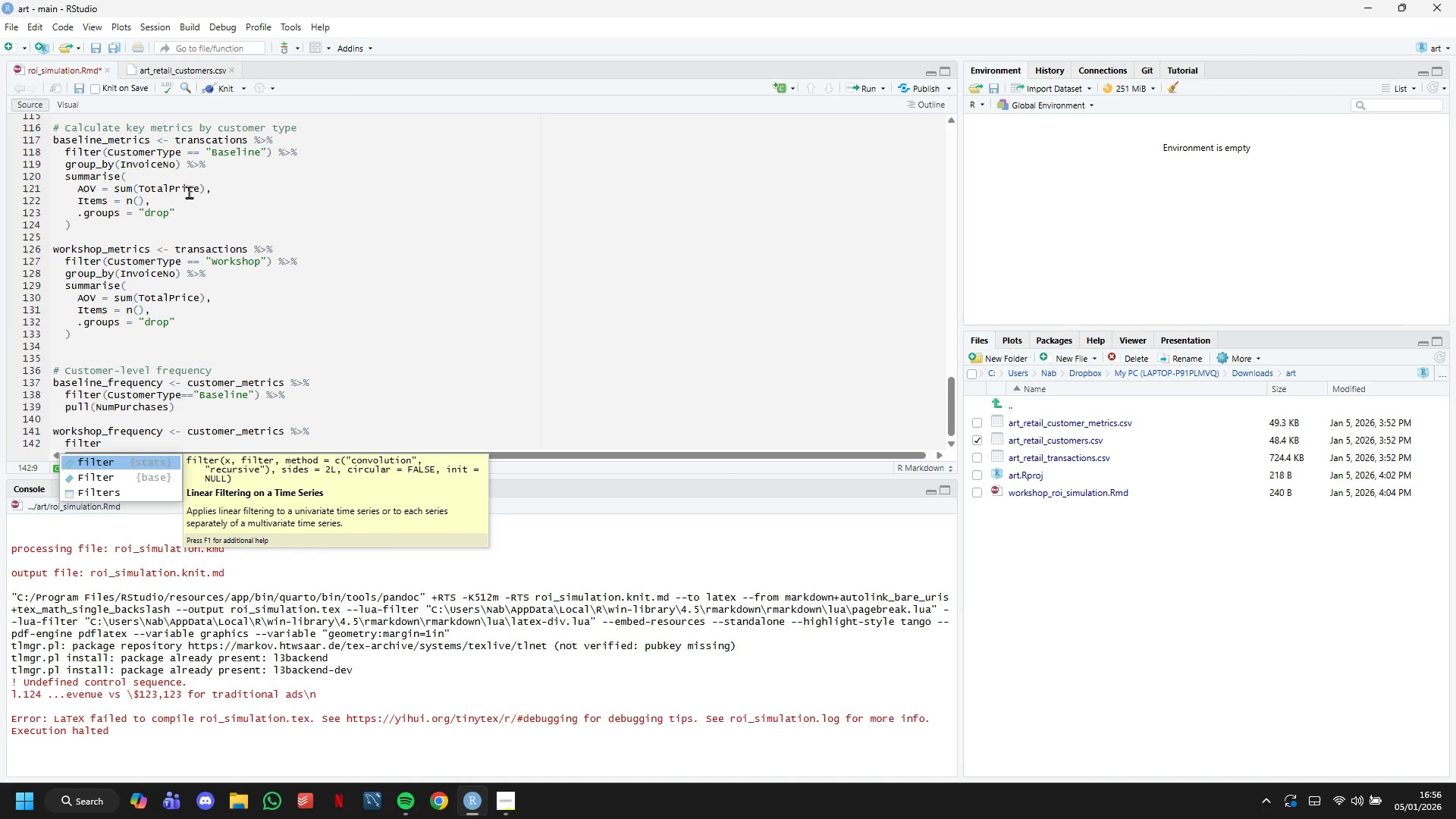 
wait(18.48)
 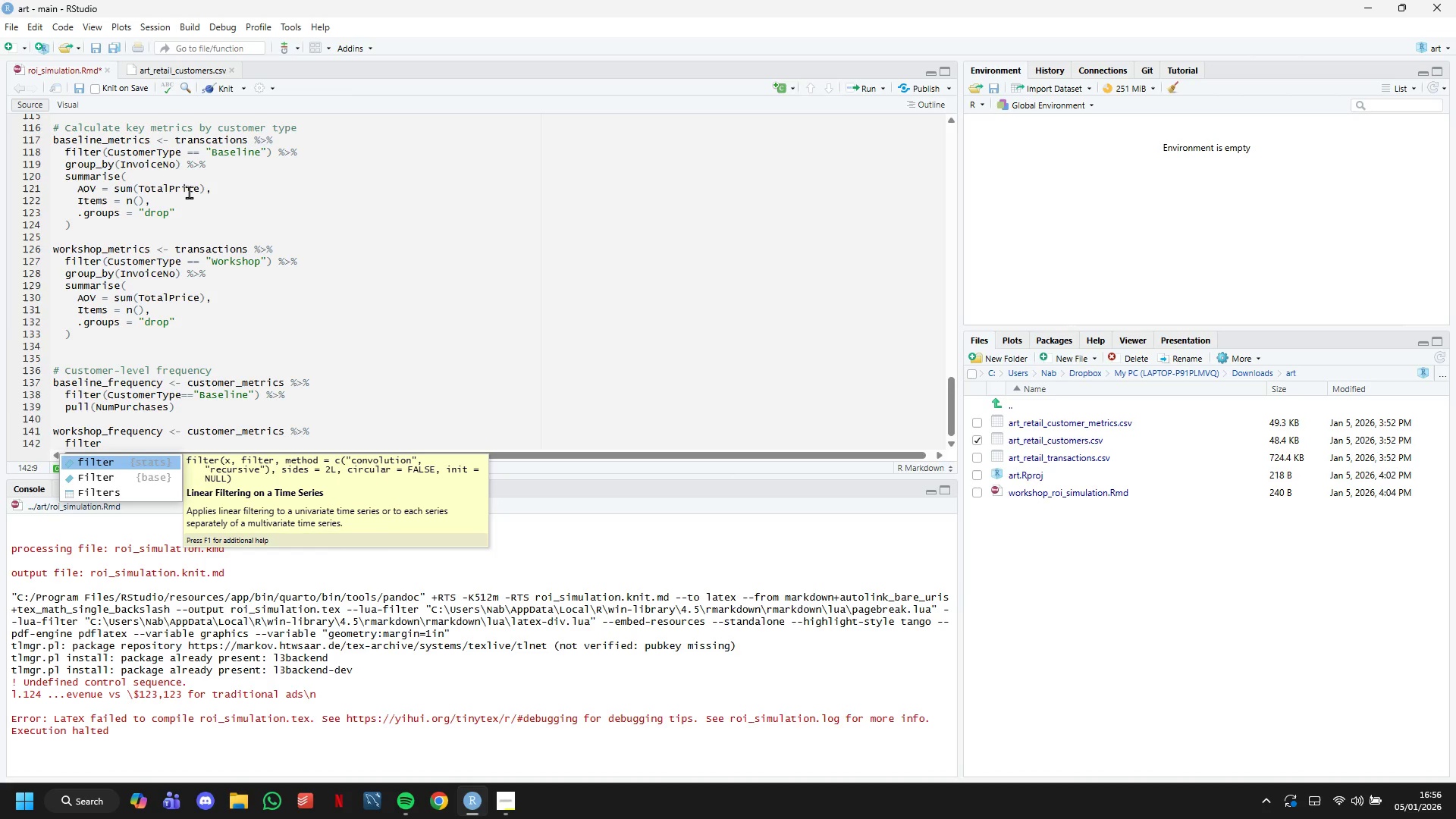 
type((CustomerType=="Workshop)
 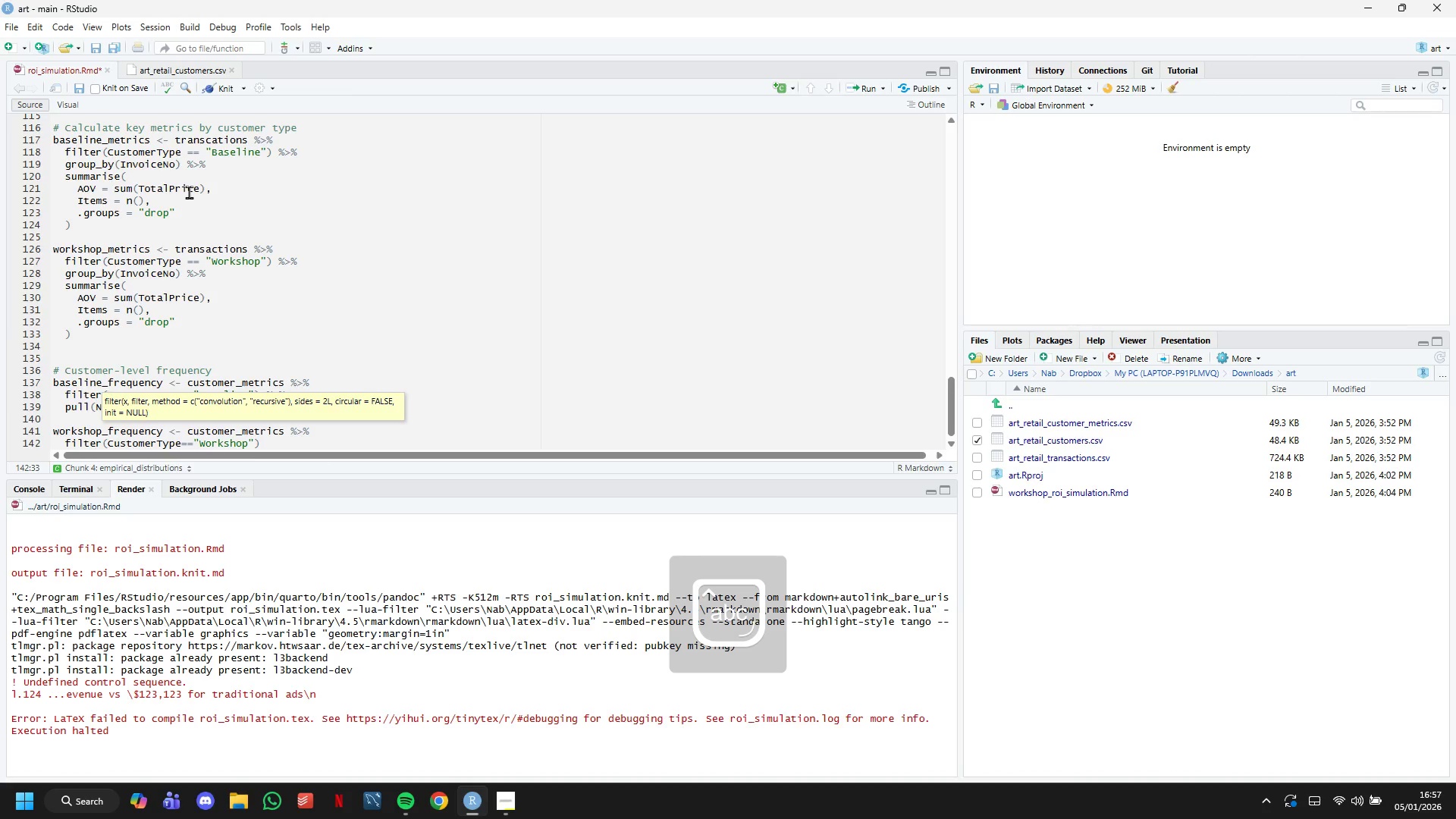 
key(ArrowRight)
 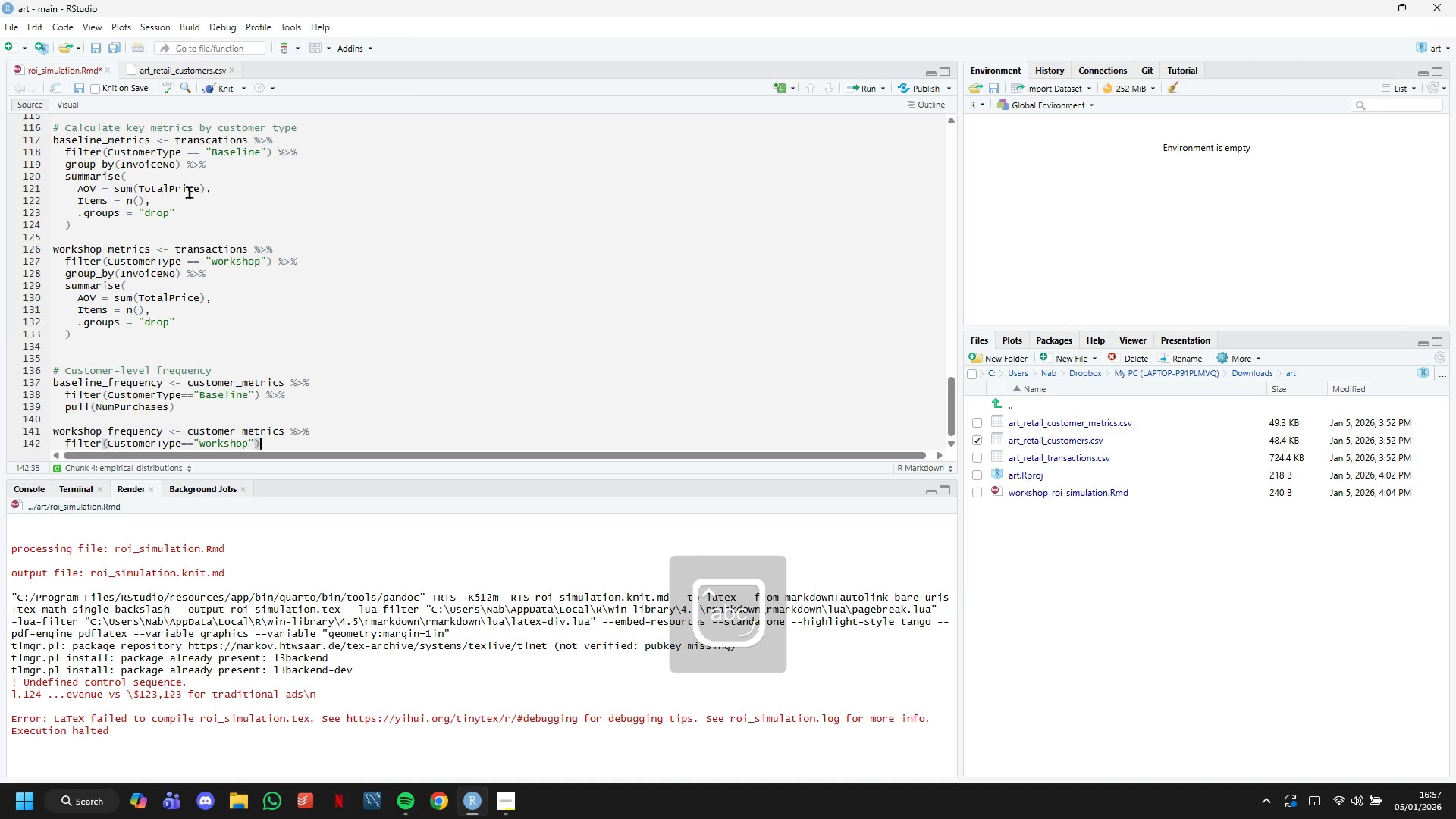 
key(ArrowRight)
 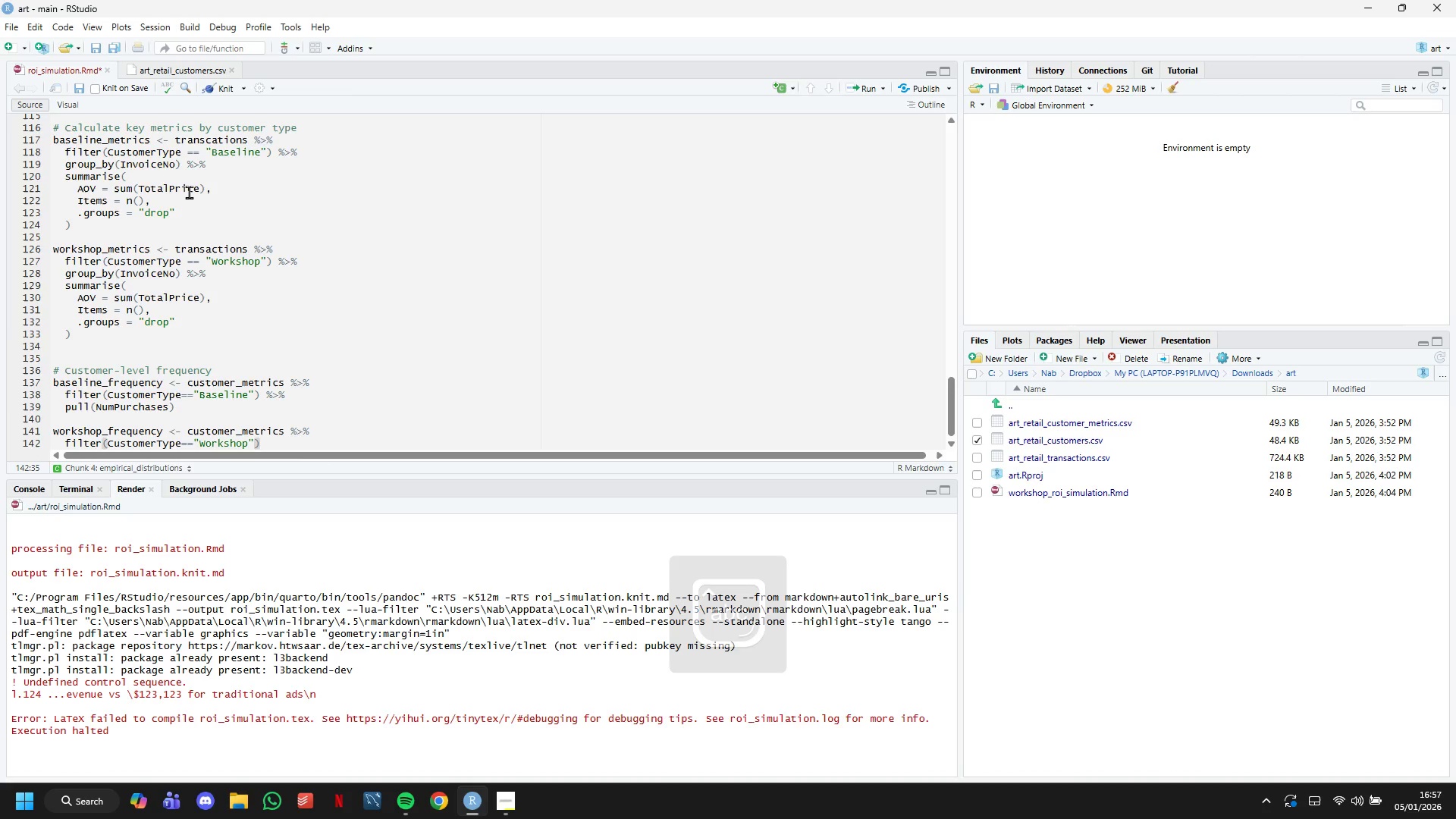 
key(Space)
 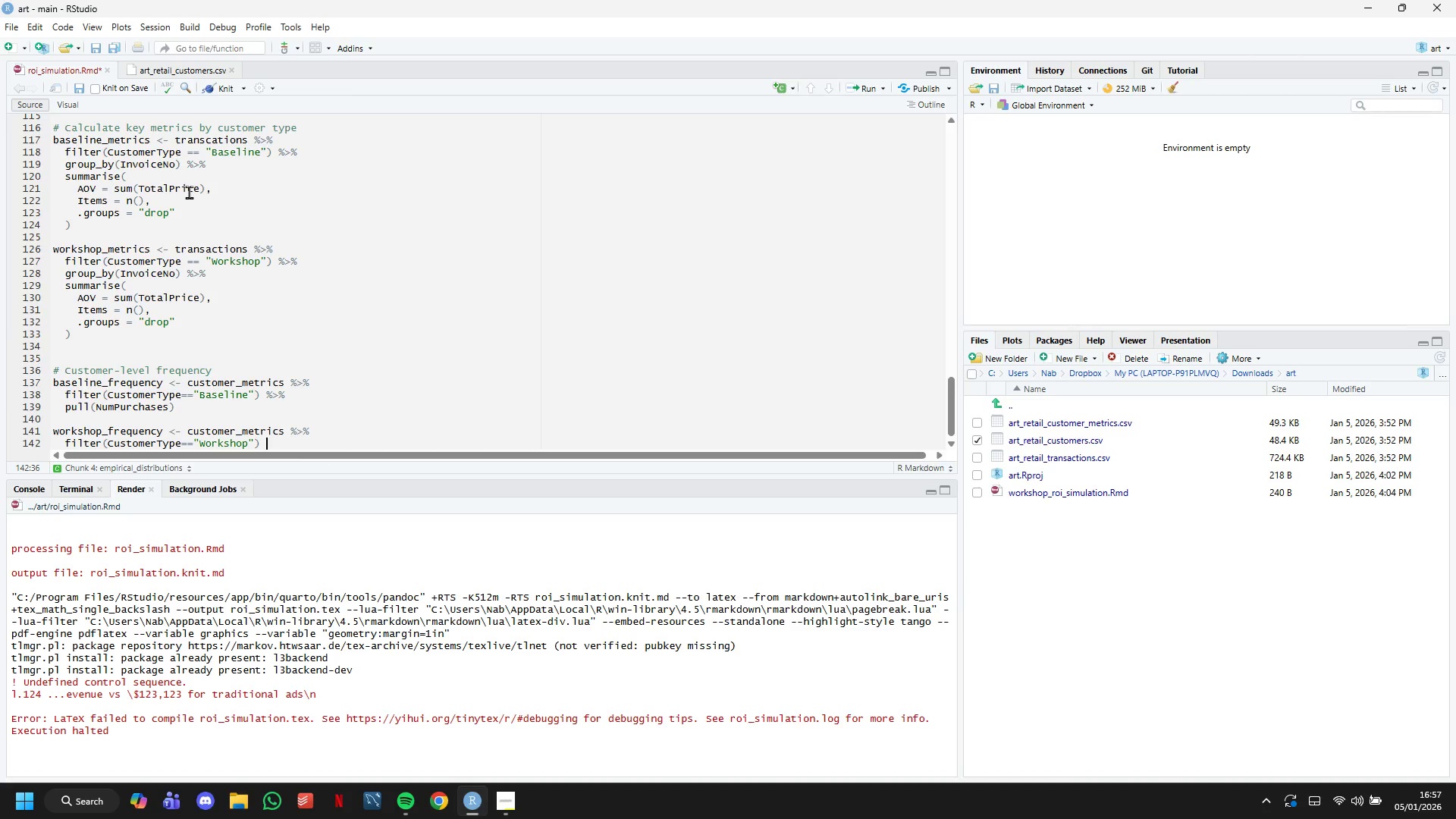 
key(Shift+5)
 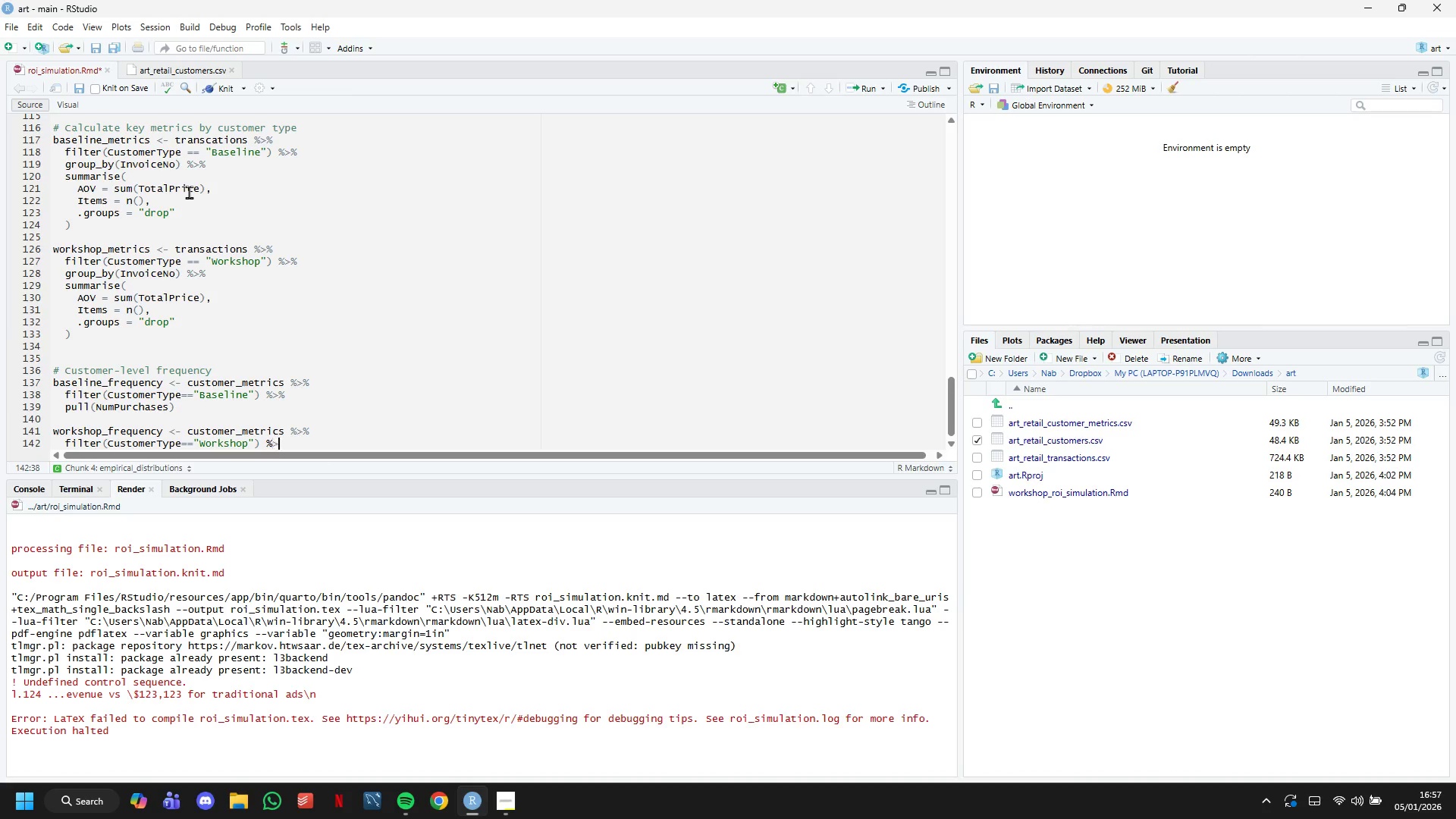 
key(Shift+Period)
 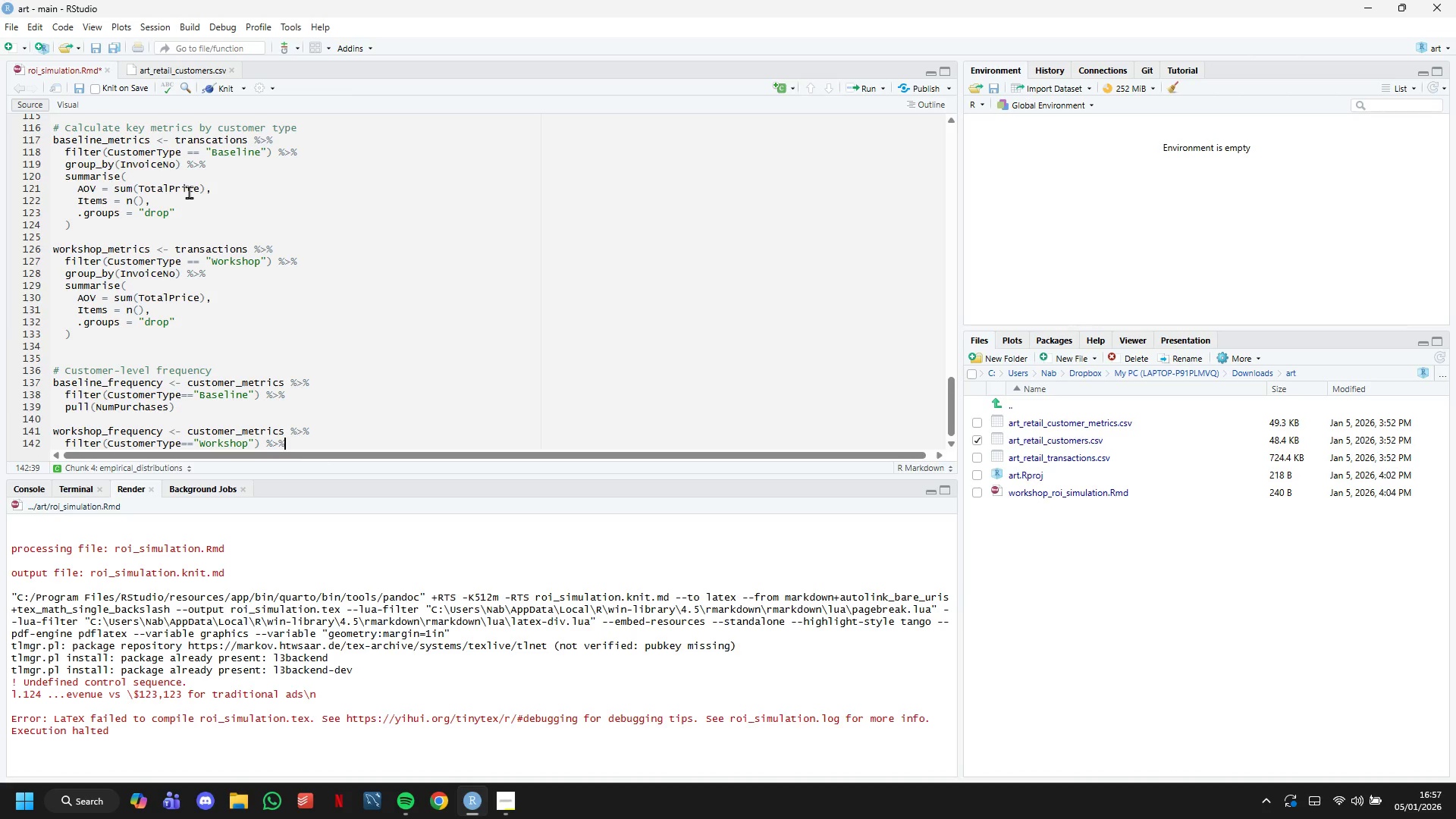 
key(Shift+5)
 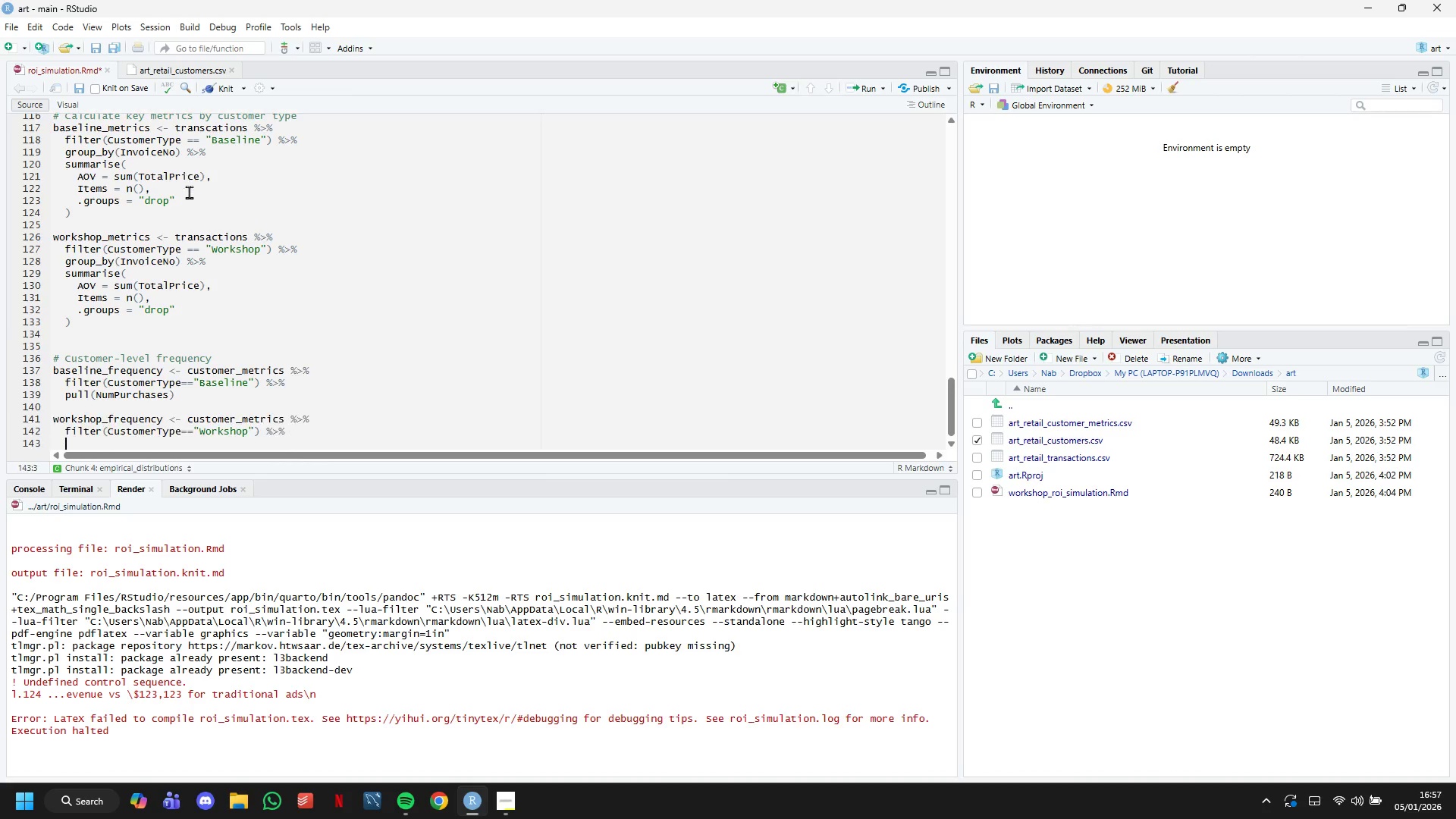 
key(Enter)
 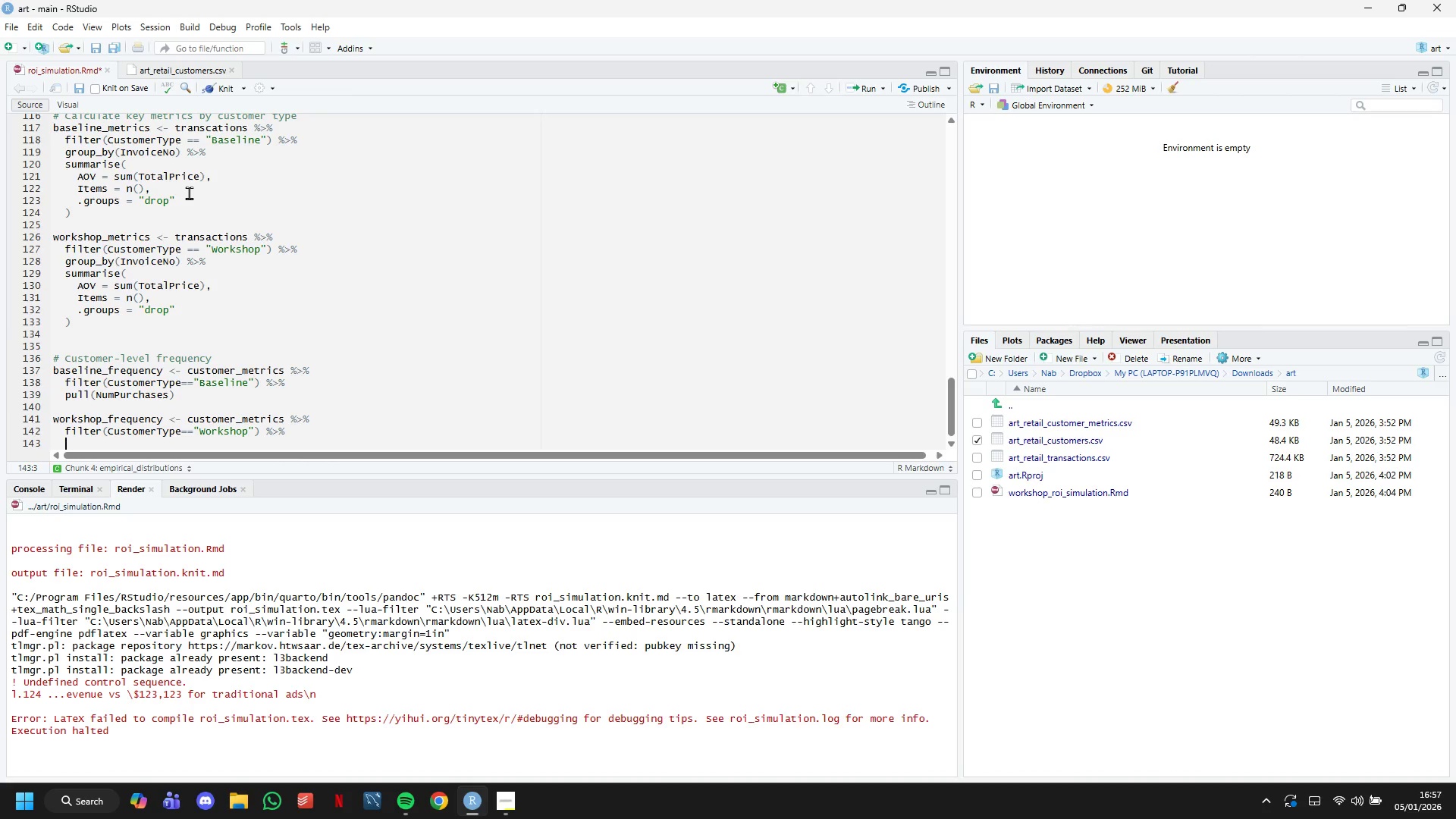 
type(pull(NumPurca)
key(Backspace)
type(hases)
 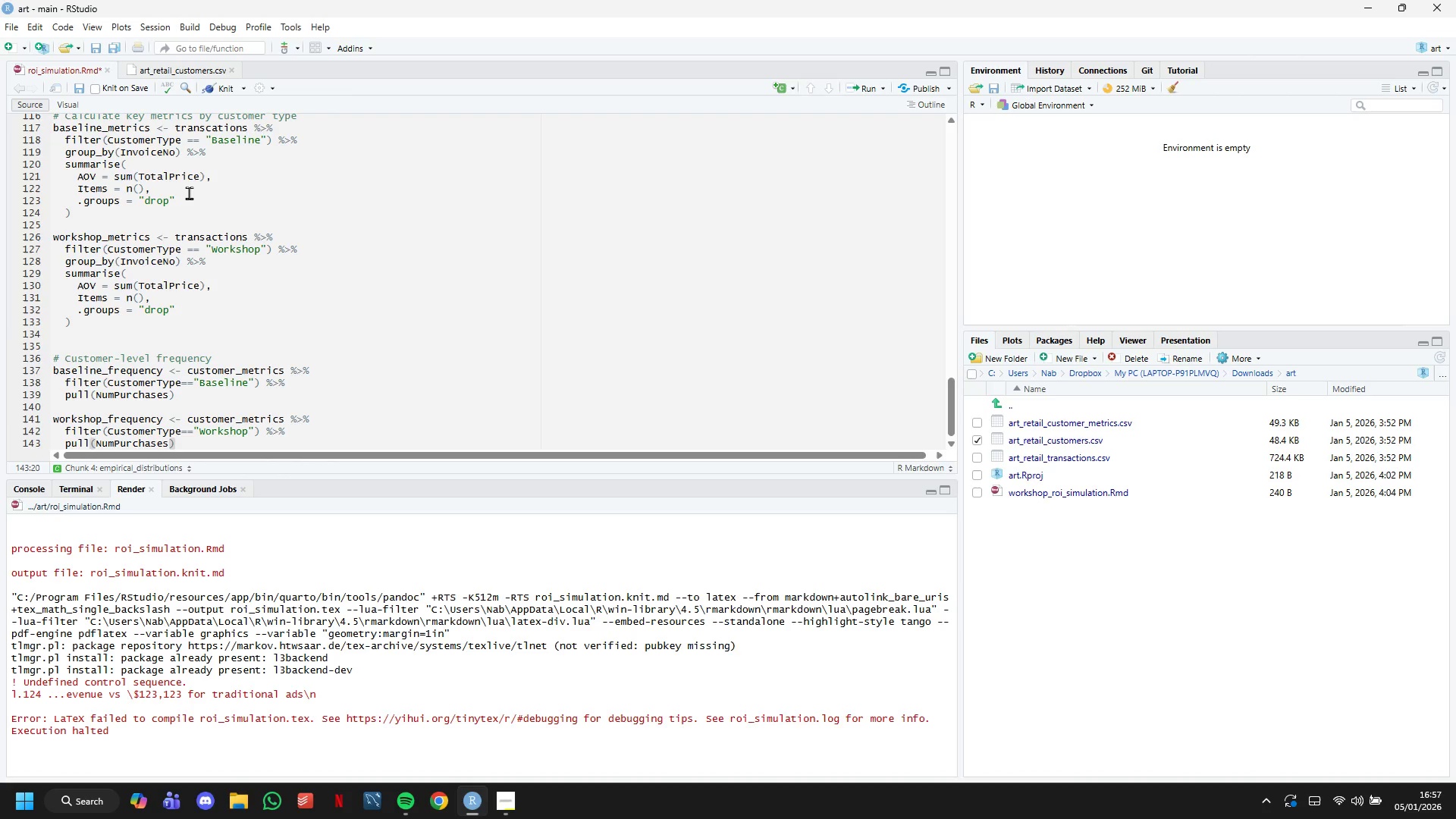 
hold_key(key=ArrowLeft, duration=0.75)
 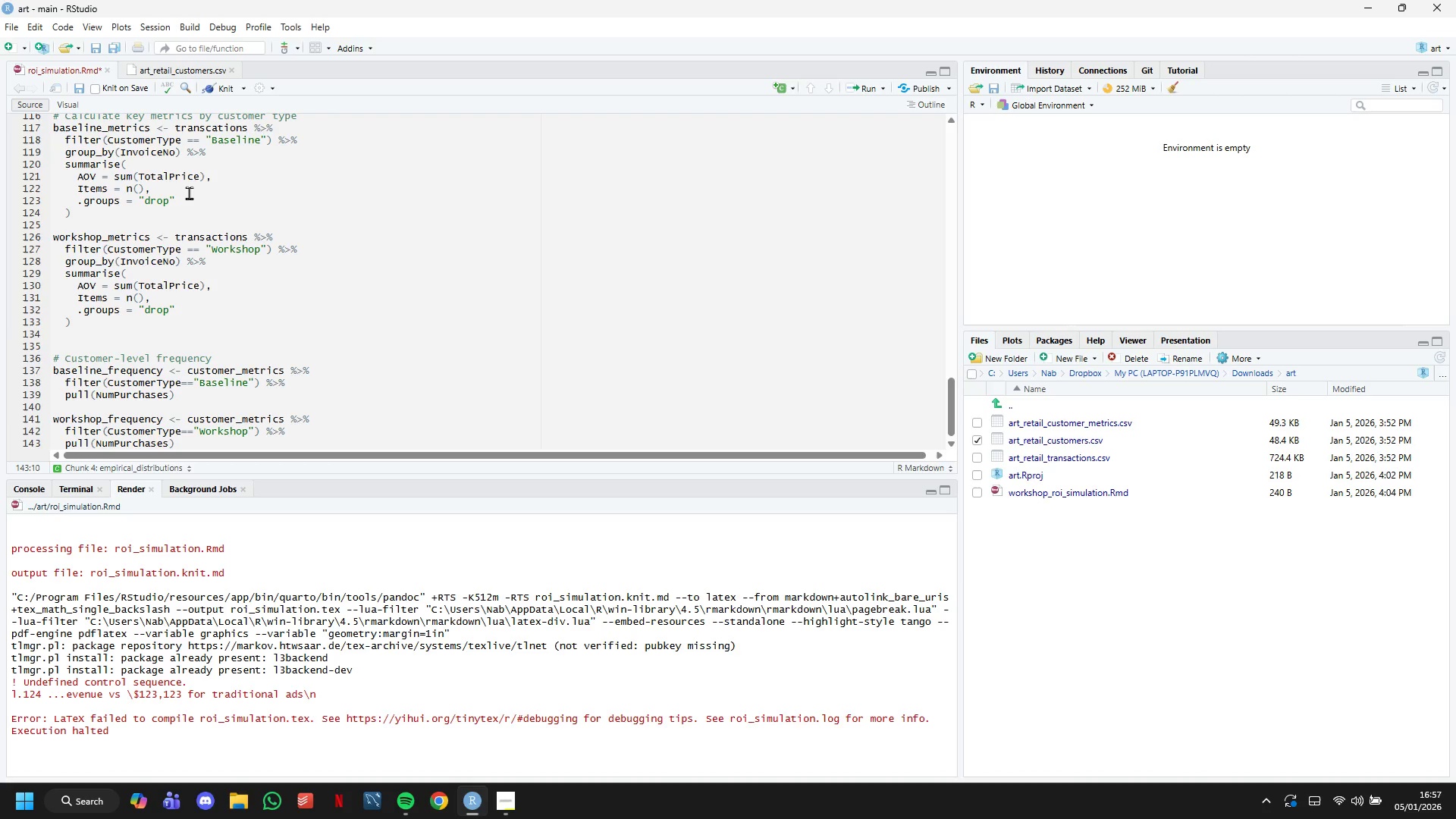 
hold_key(key=ArrowRight, duration=0.84)
 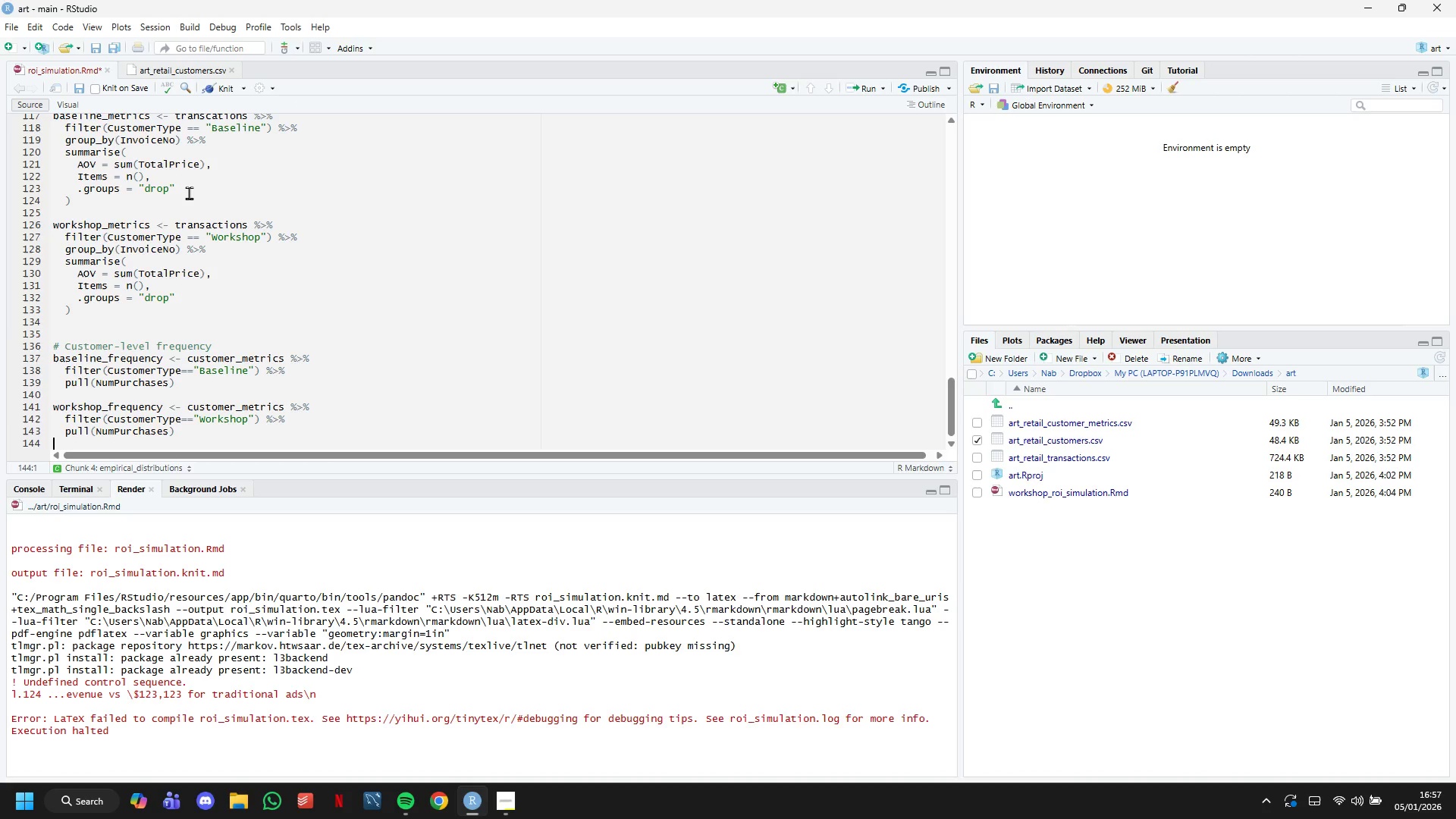 
key(Enter)
 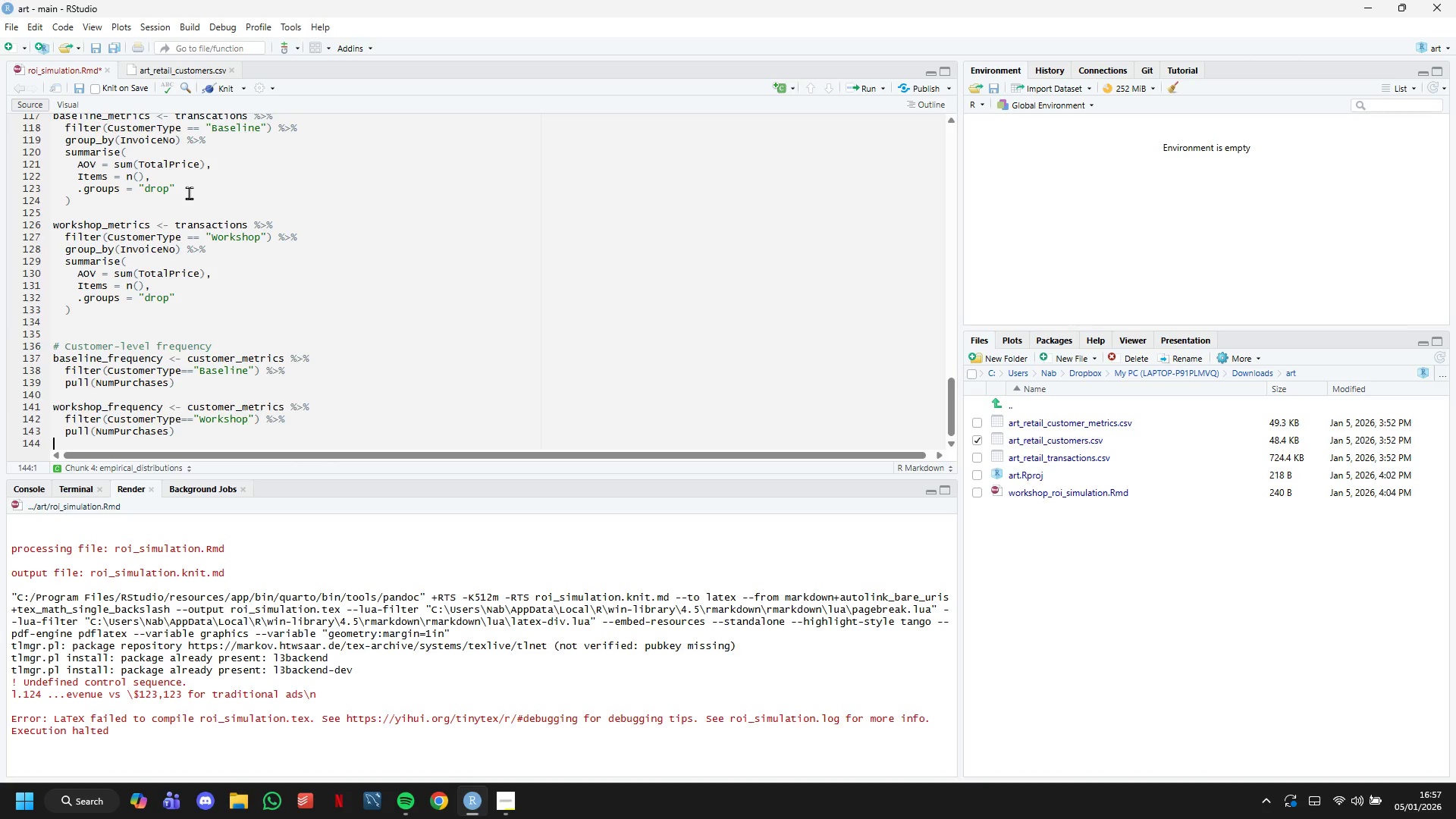 
key(Enter)
 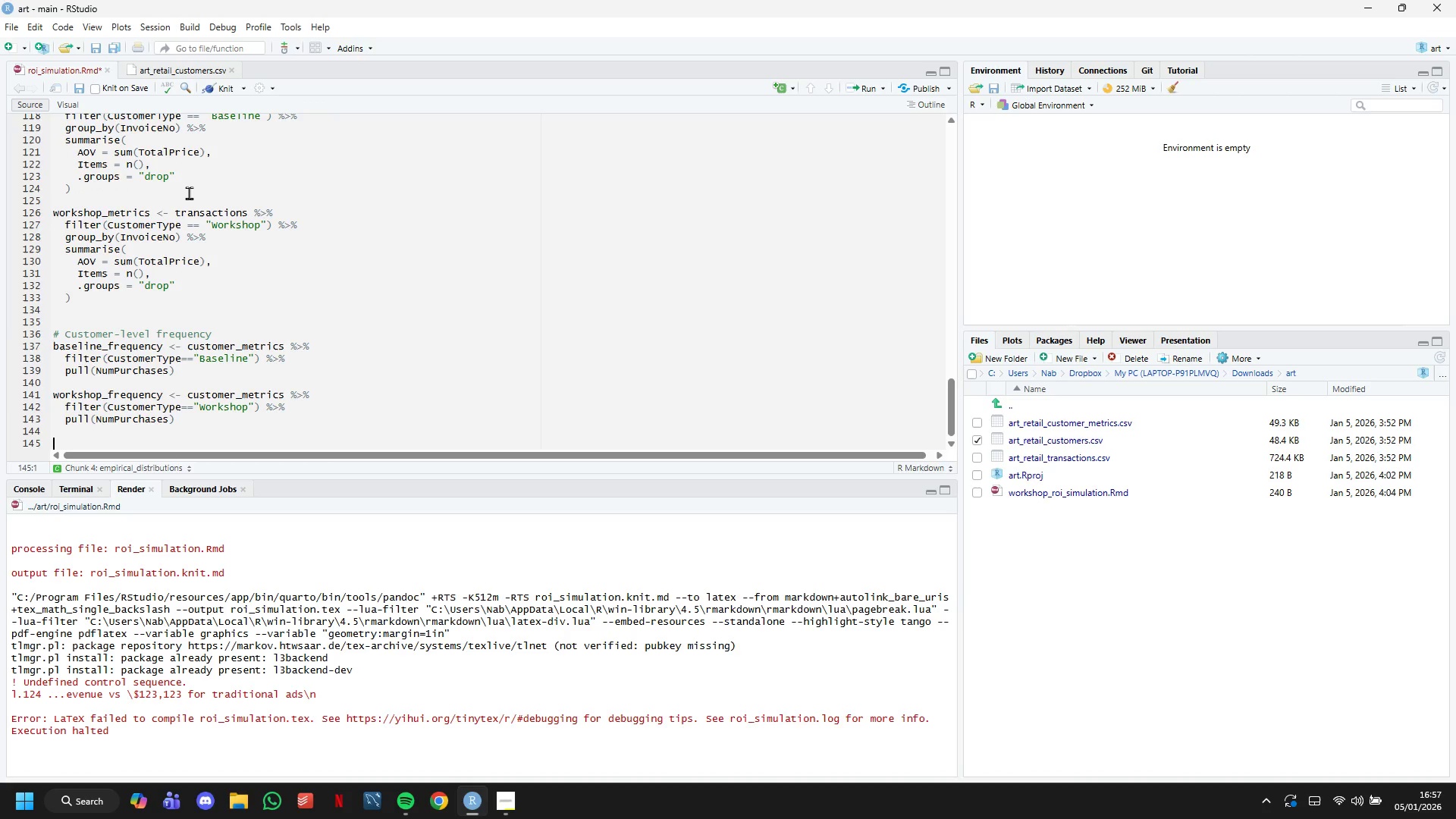 
type(# Summary statistics)
 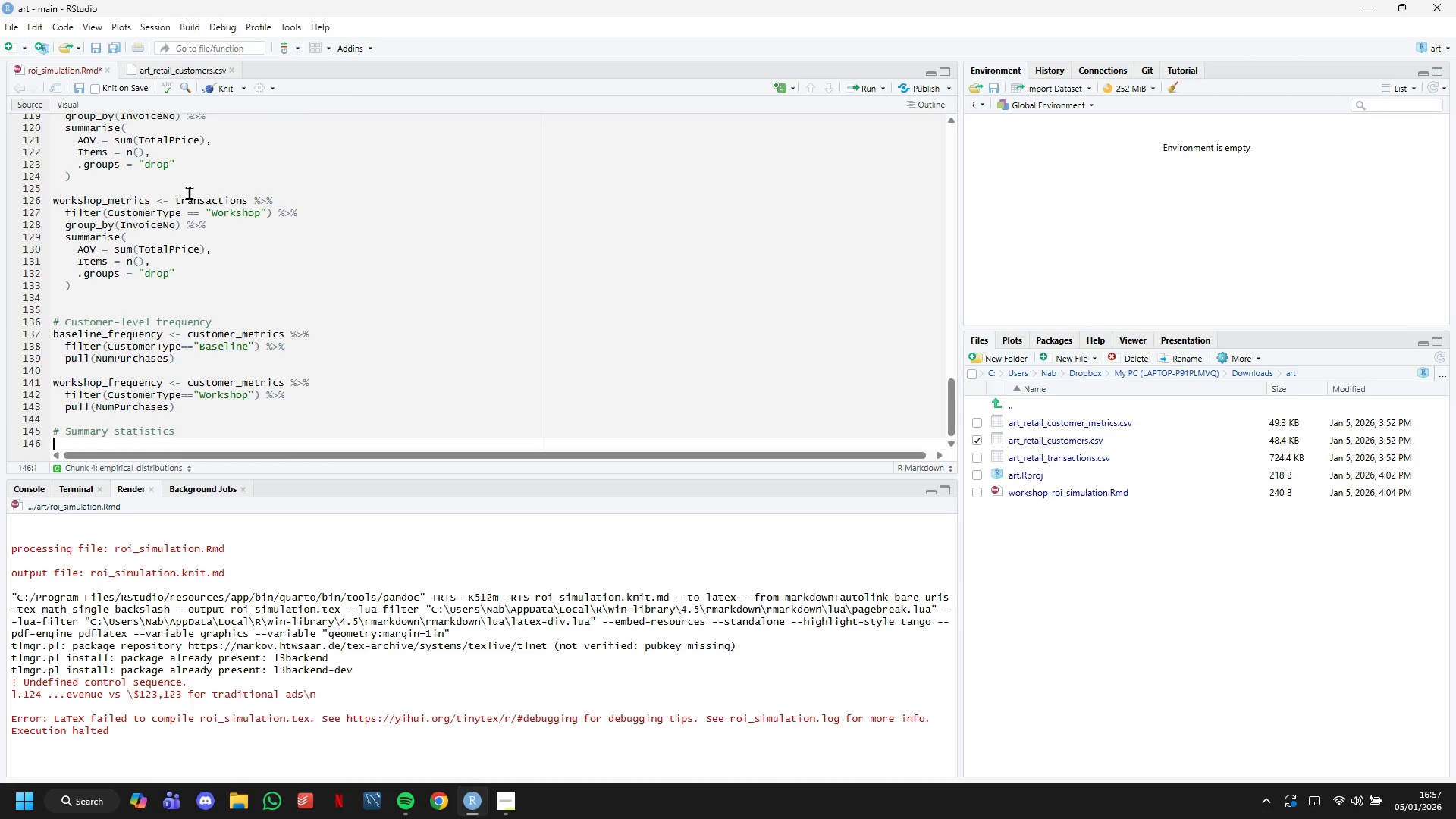 
key(Enter)
 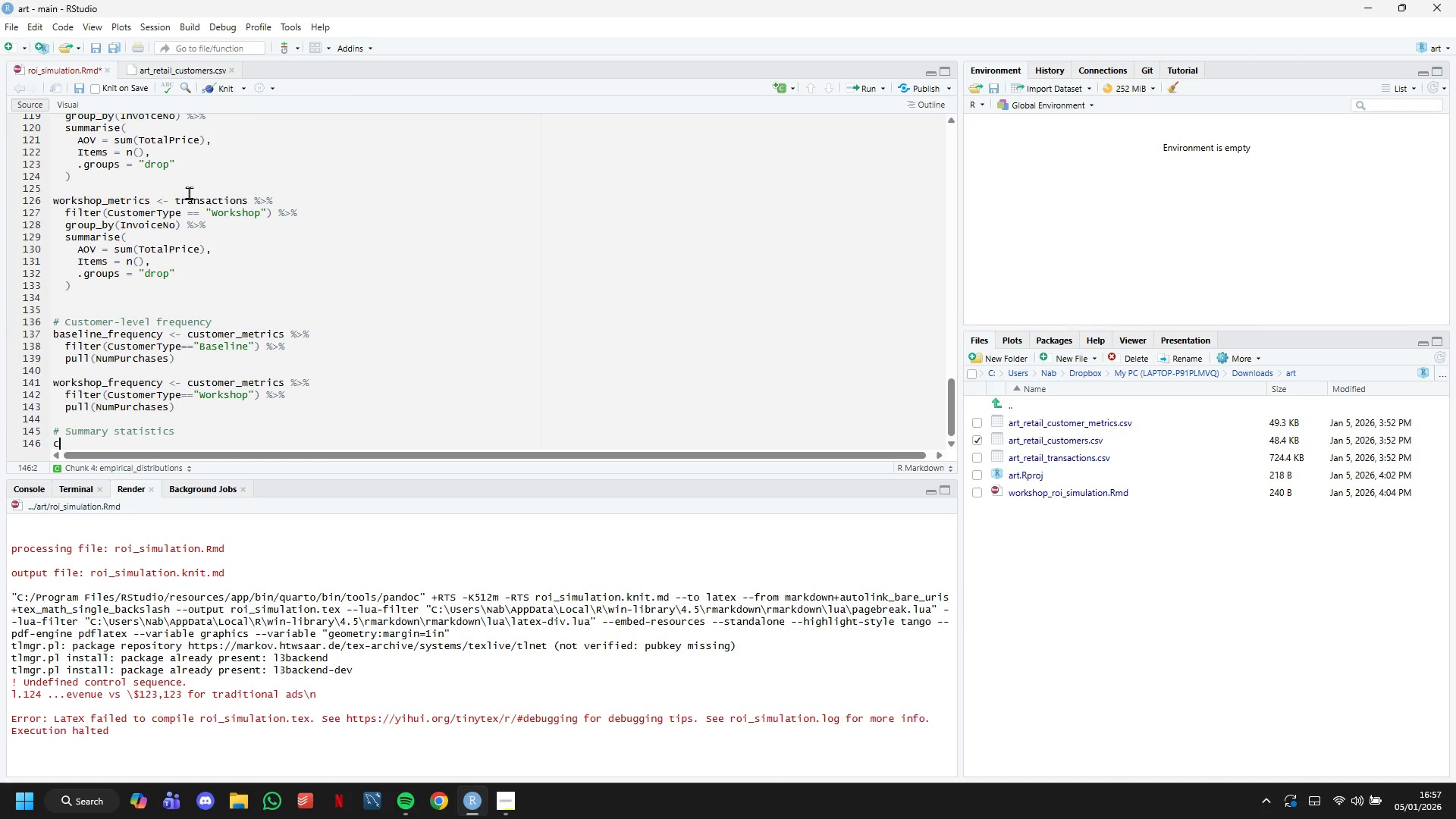 
type(cat(" Empiral Distributions)
 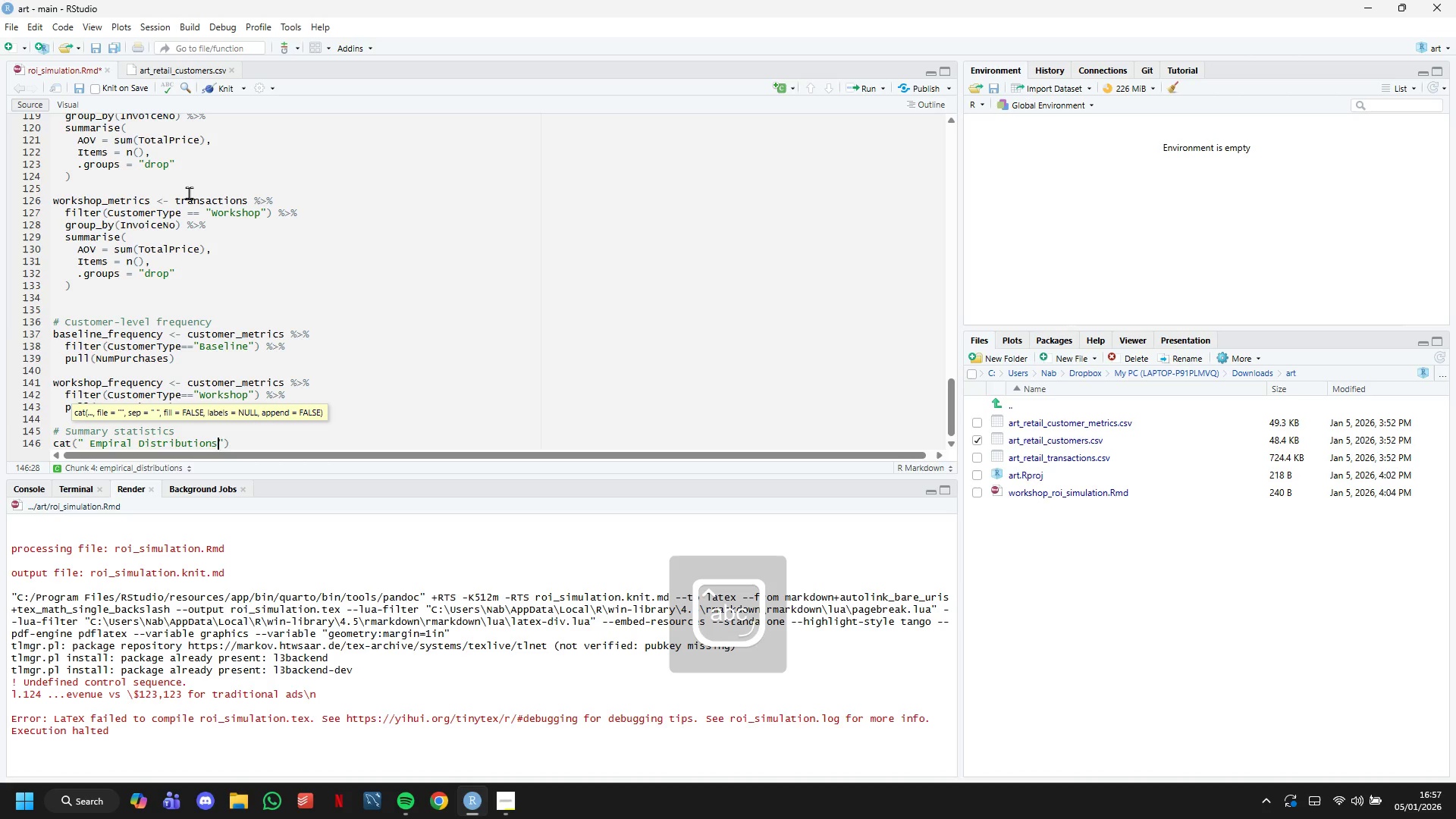 
key(ArrowRight)
 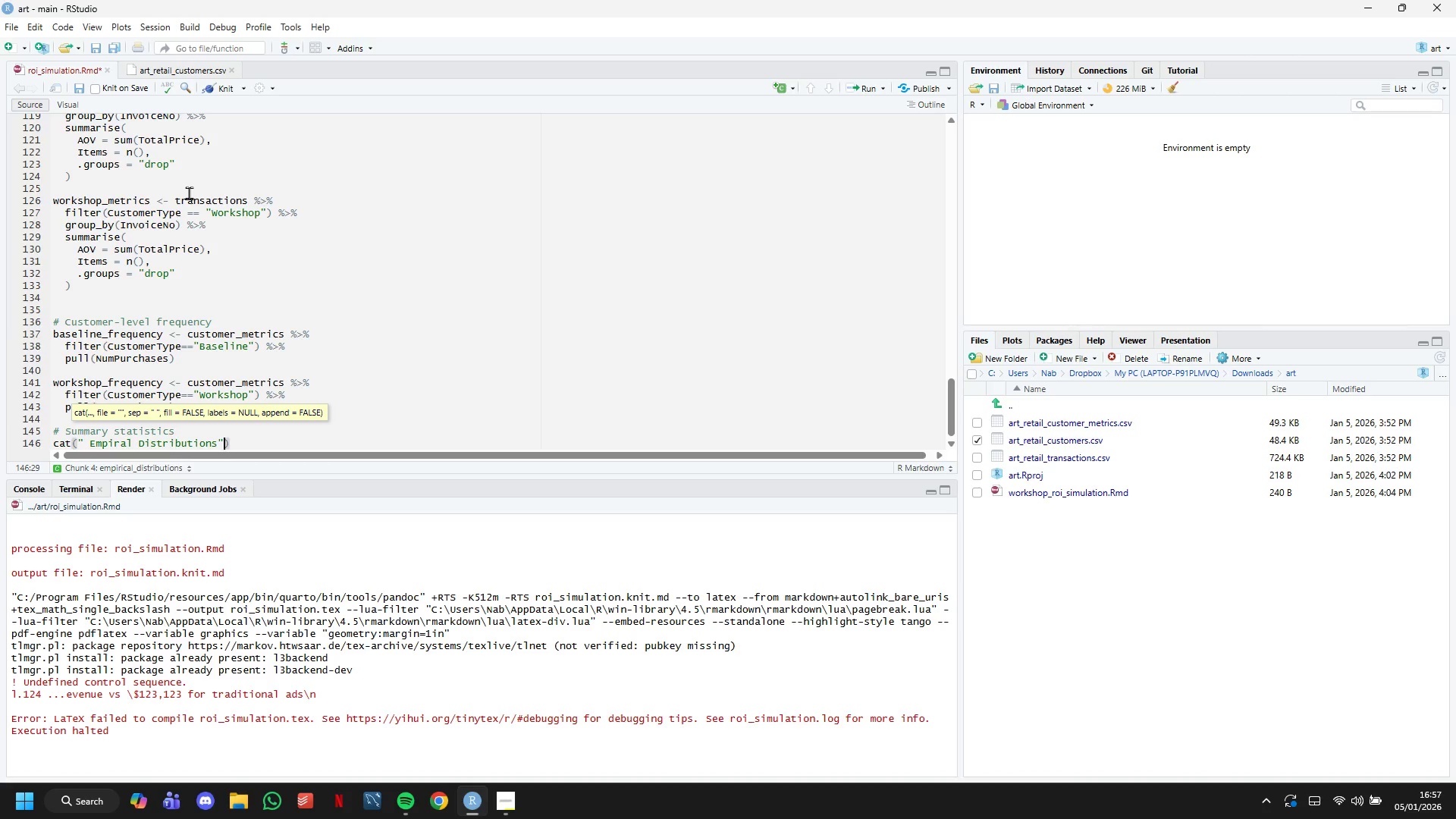 
key(ArrowRight)
 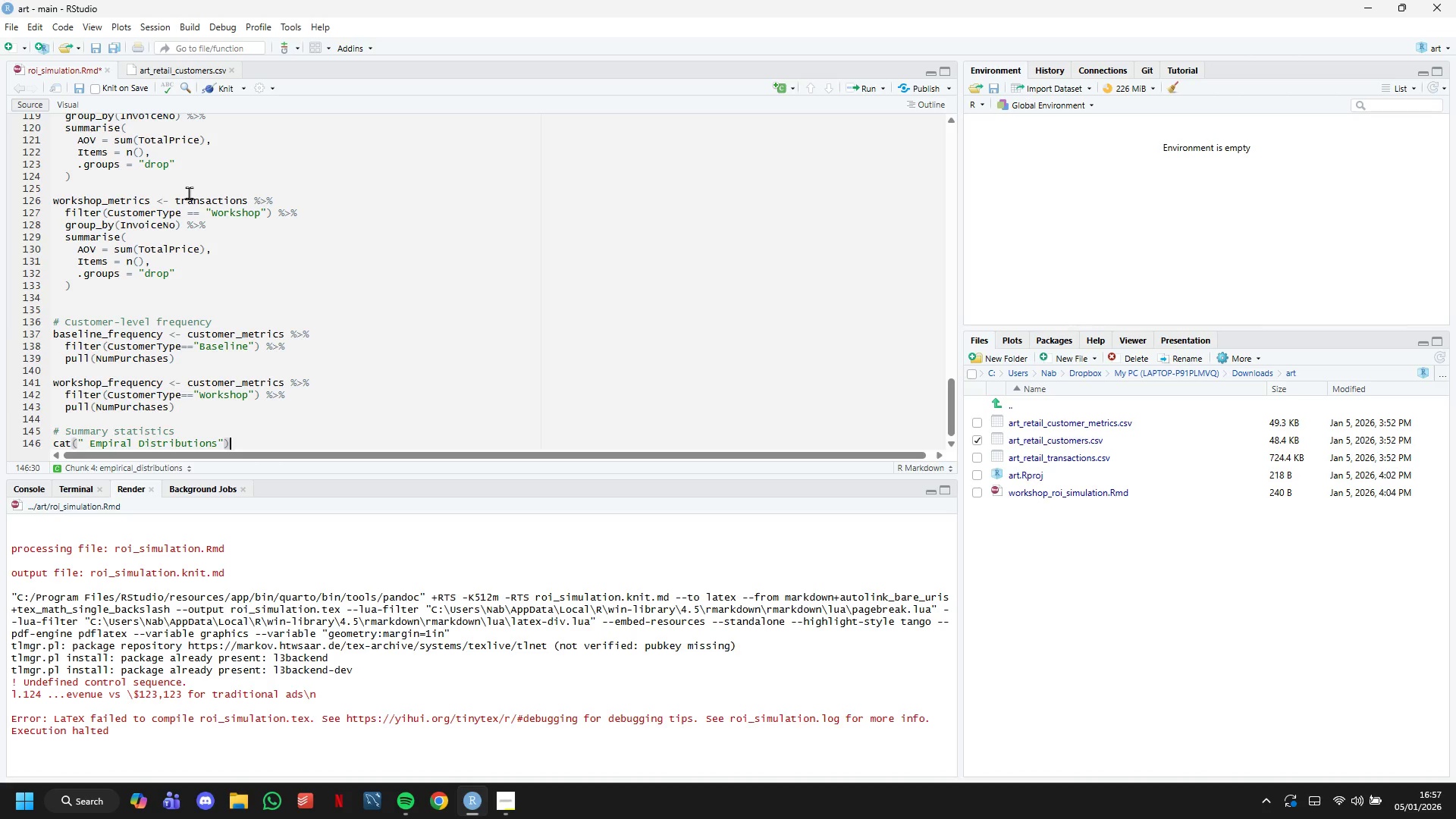 
key(Enter)
 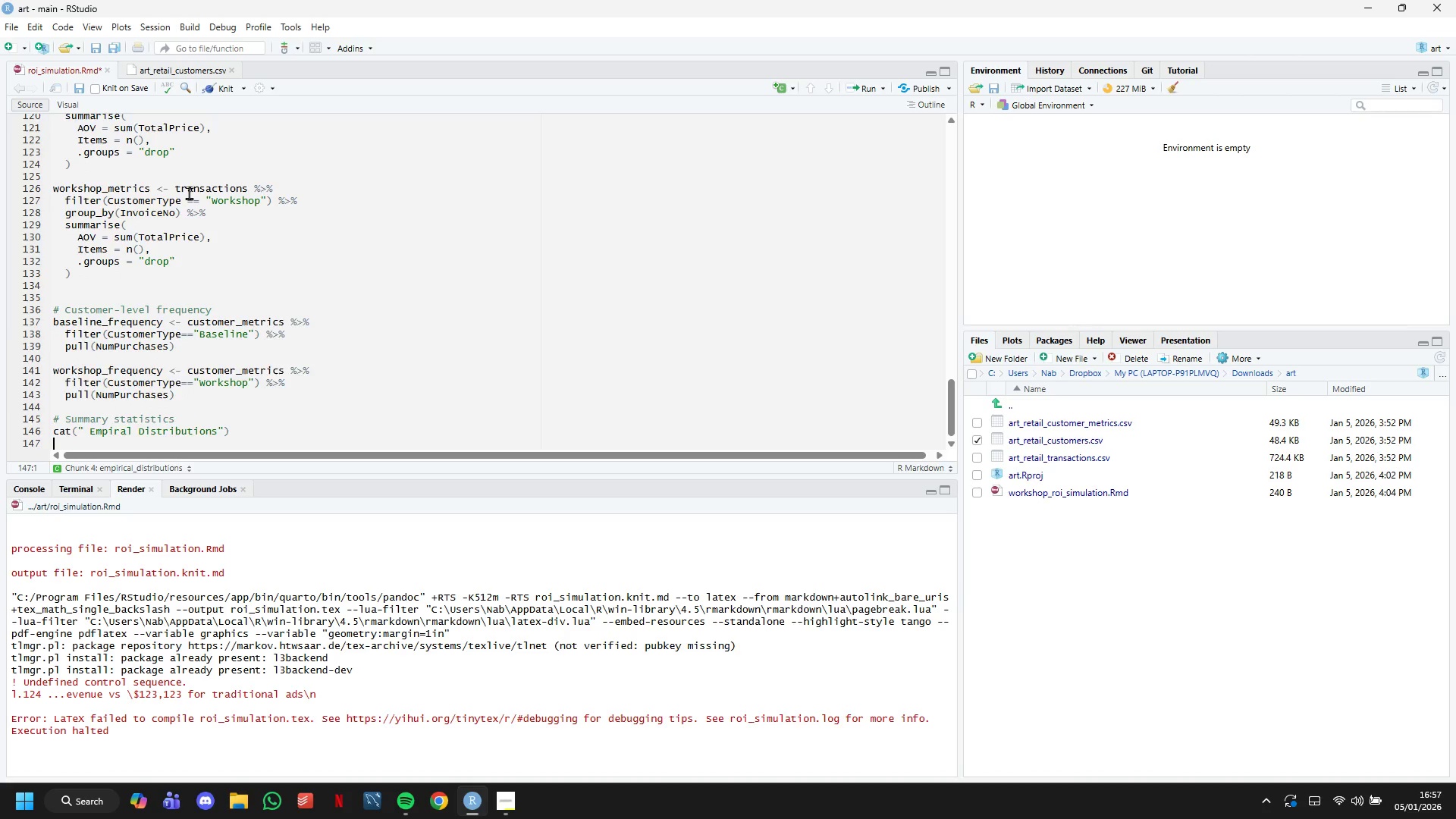 
key(Enter)
 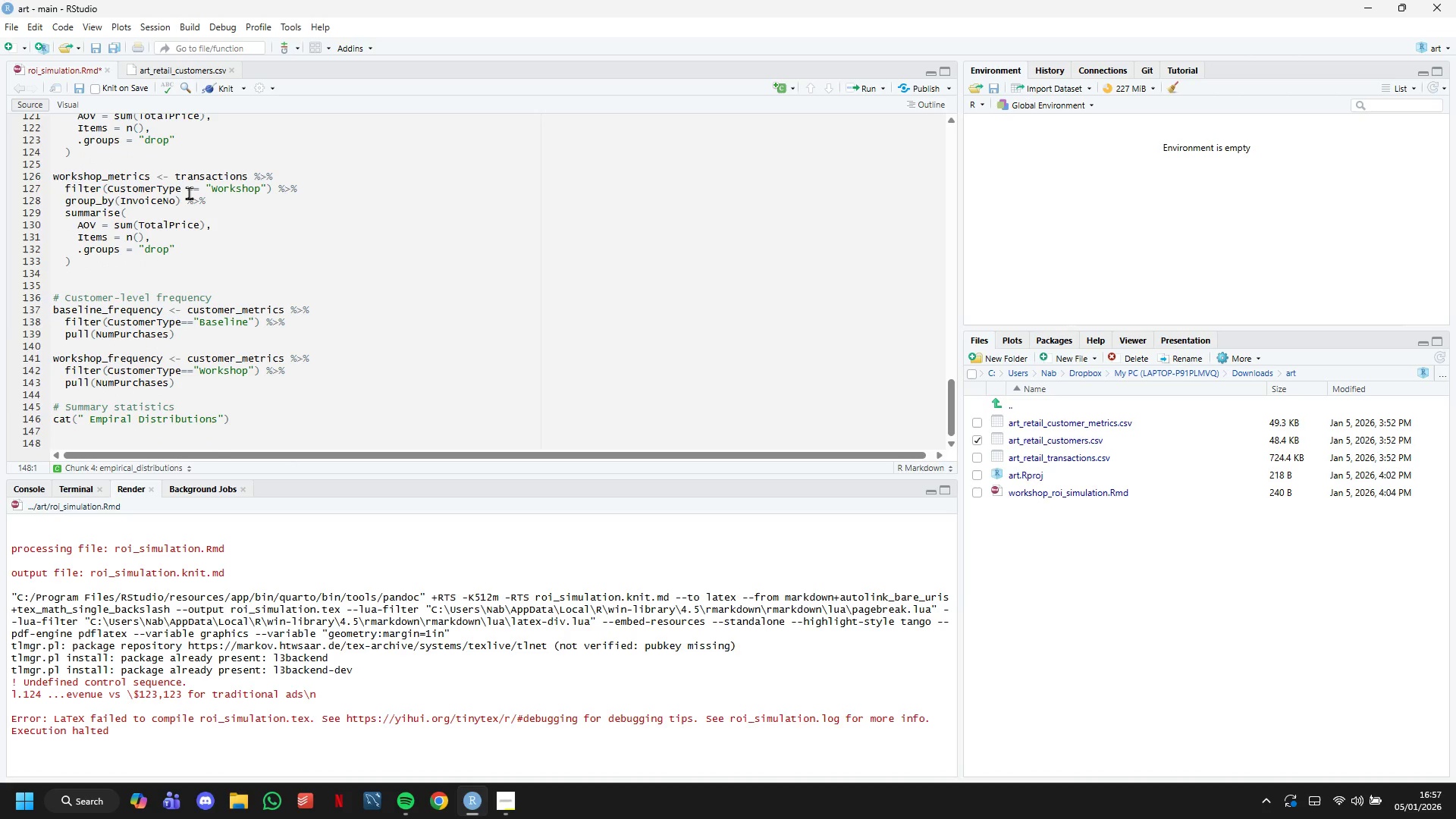 
type(cat("Baseline (Traditional Ads):)
 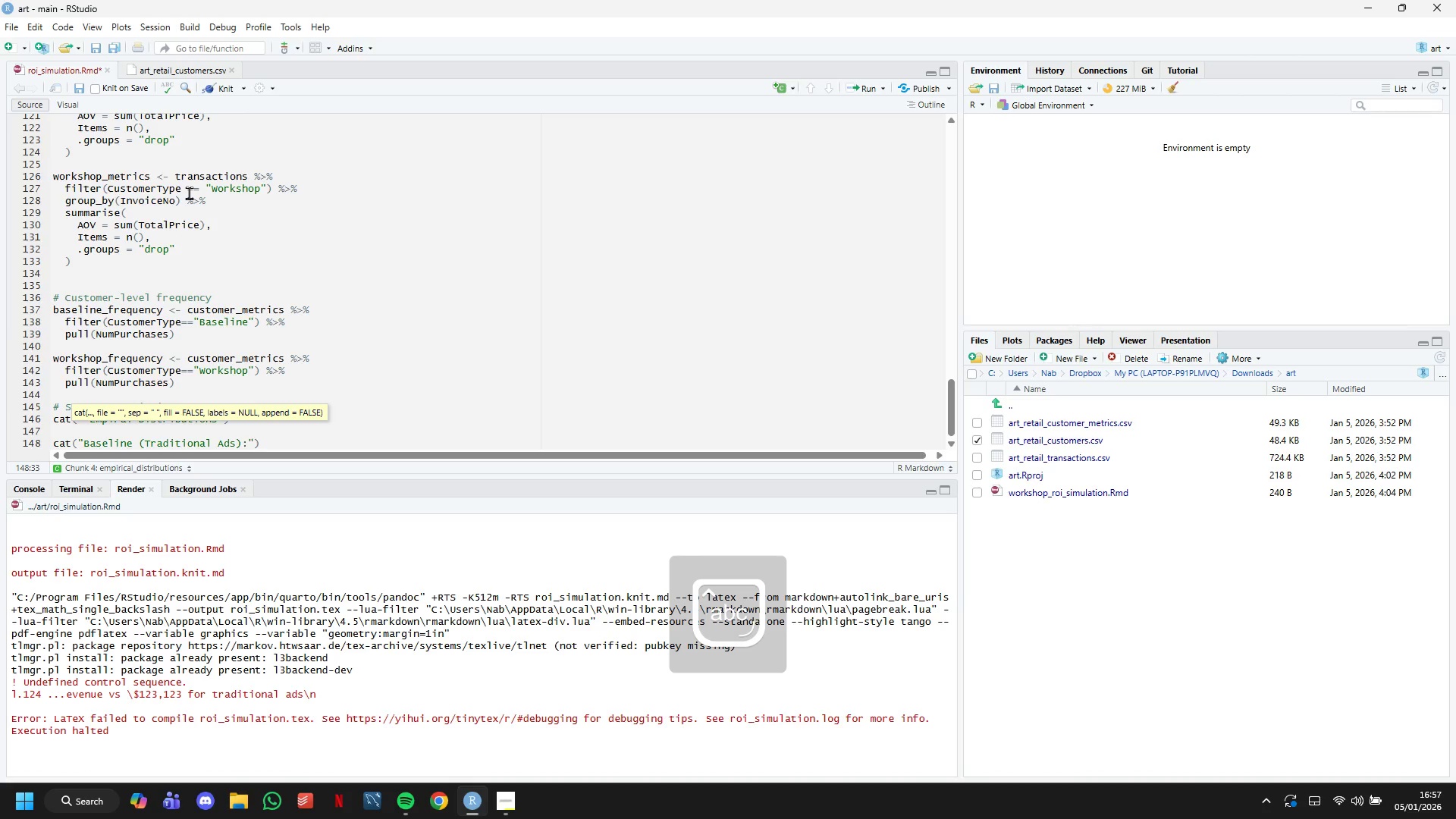 
wait(6.58)
 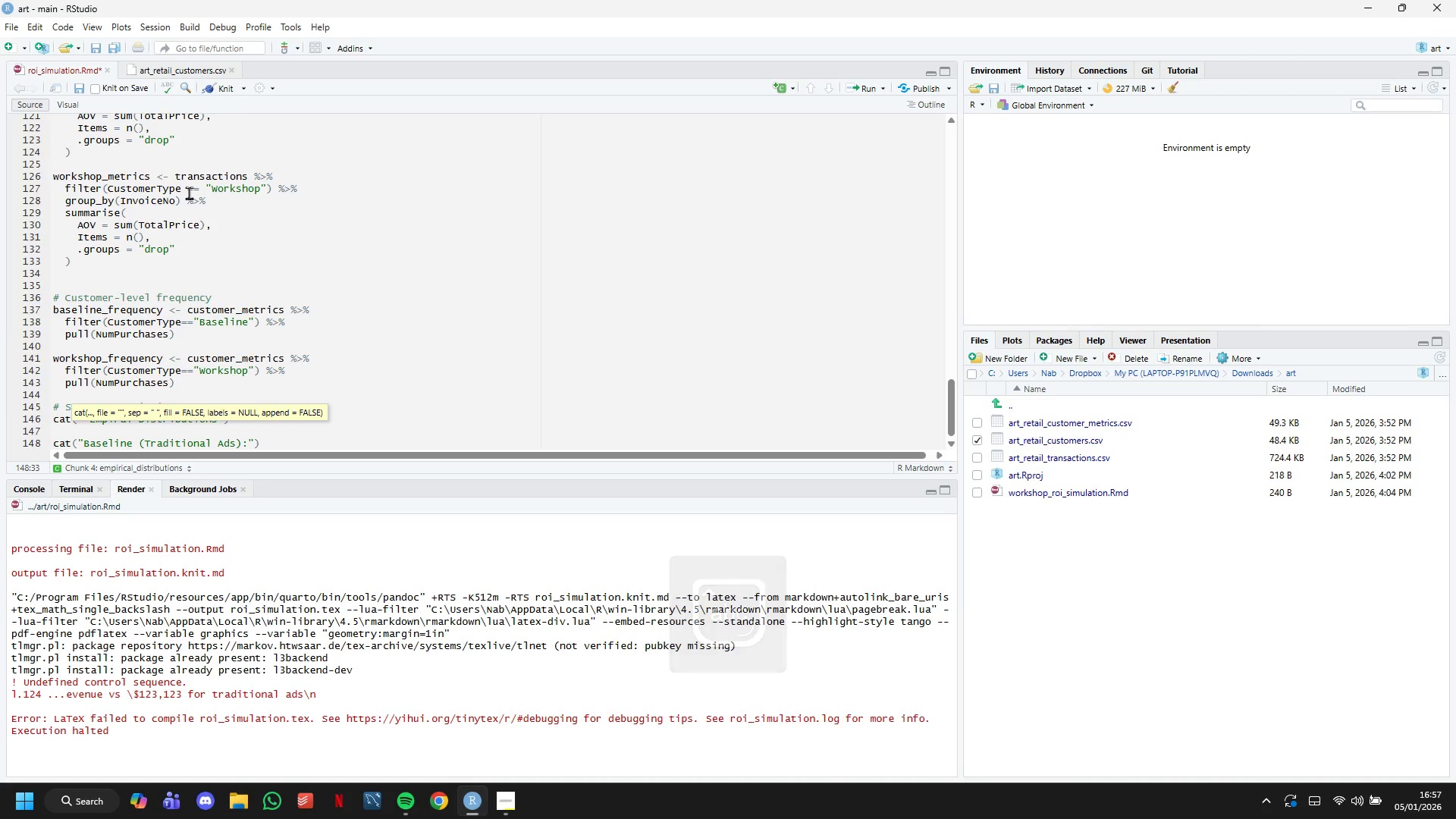 
key(Backslash)
 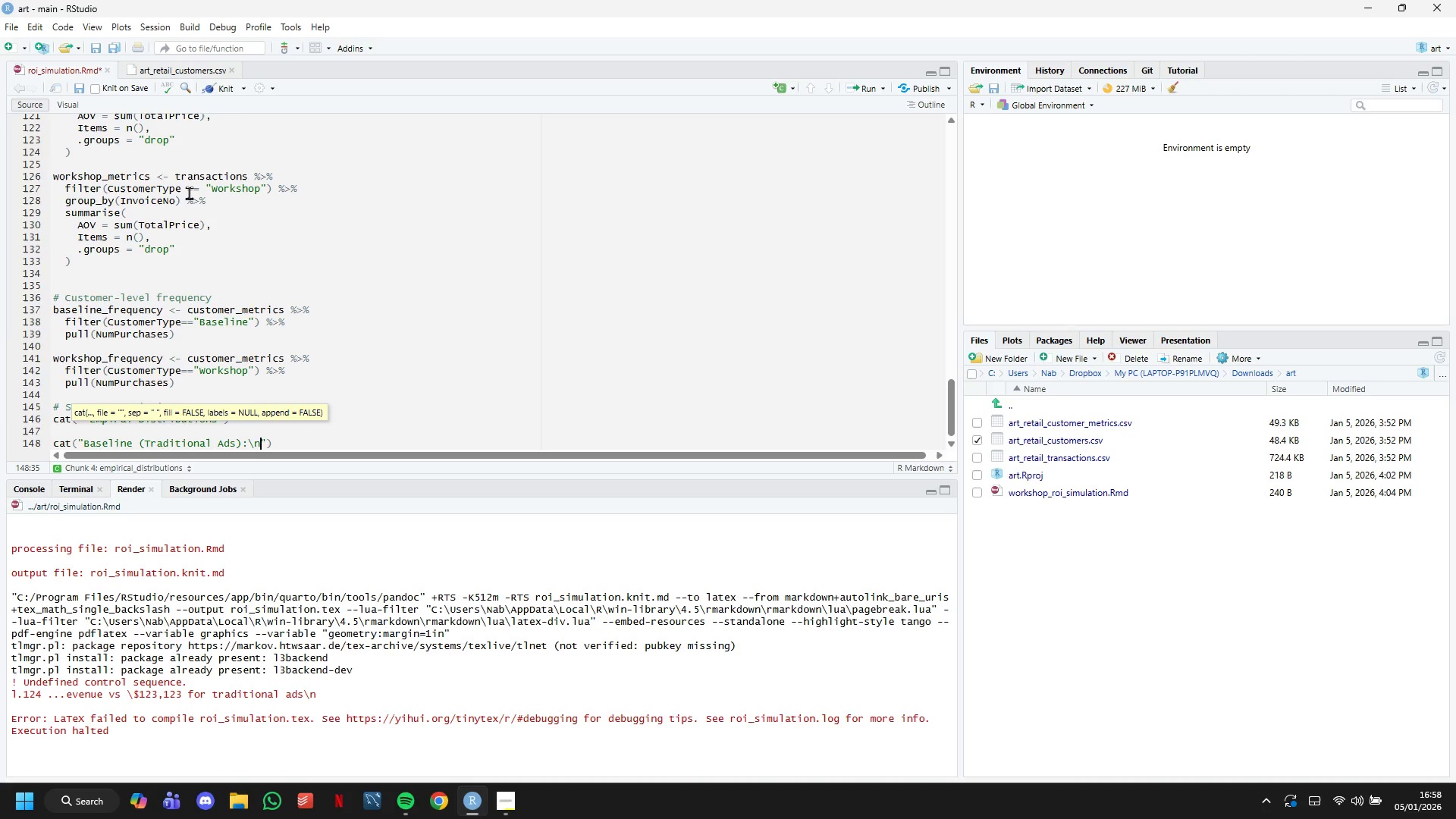 
key(N)
 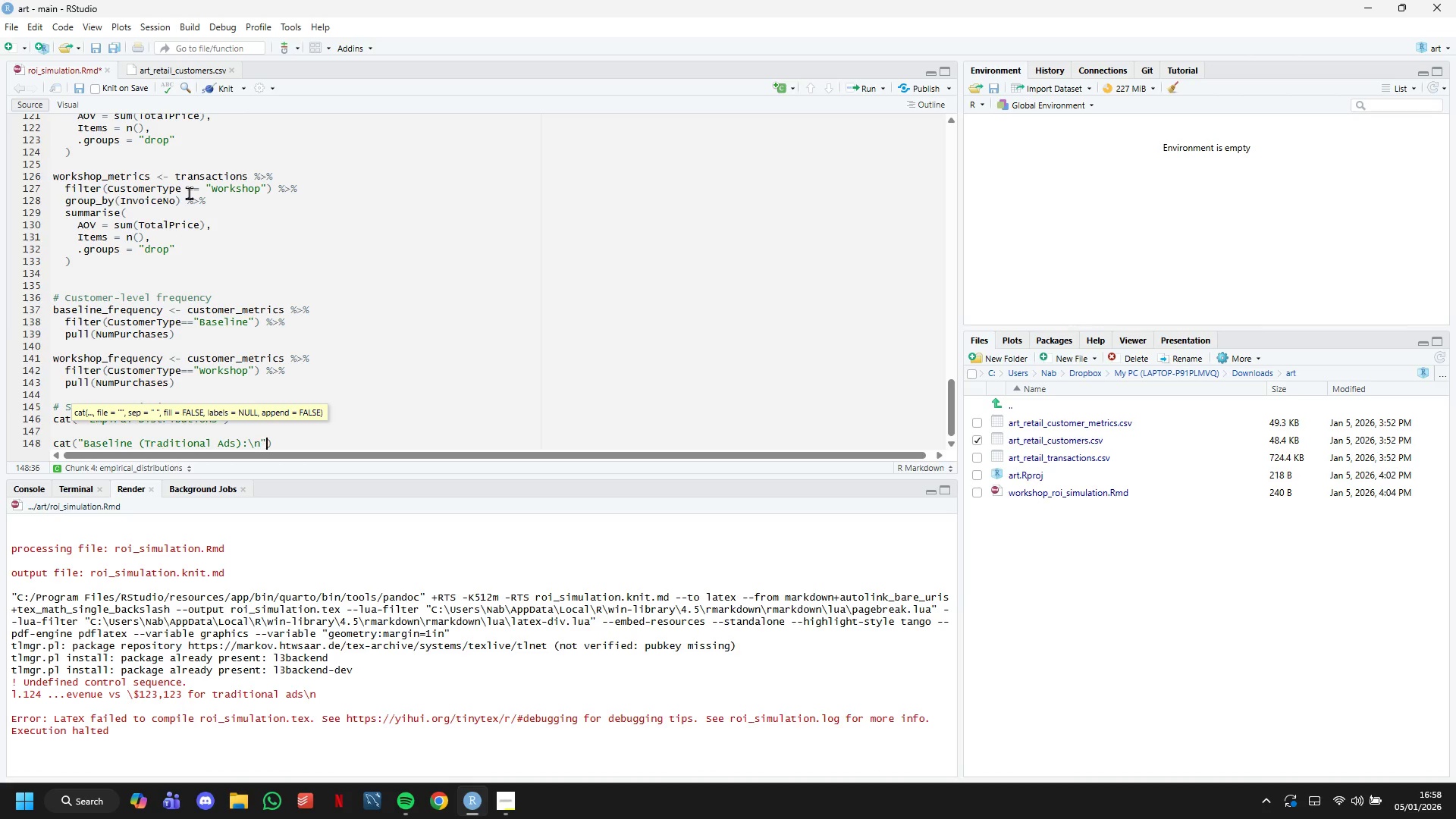 
key(ArrowRight)
 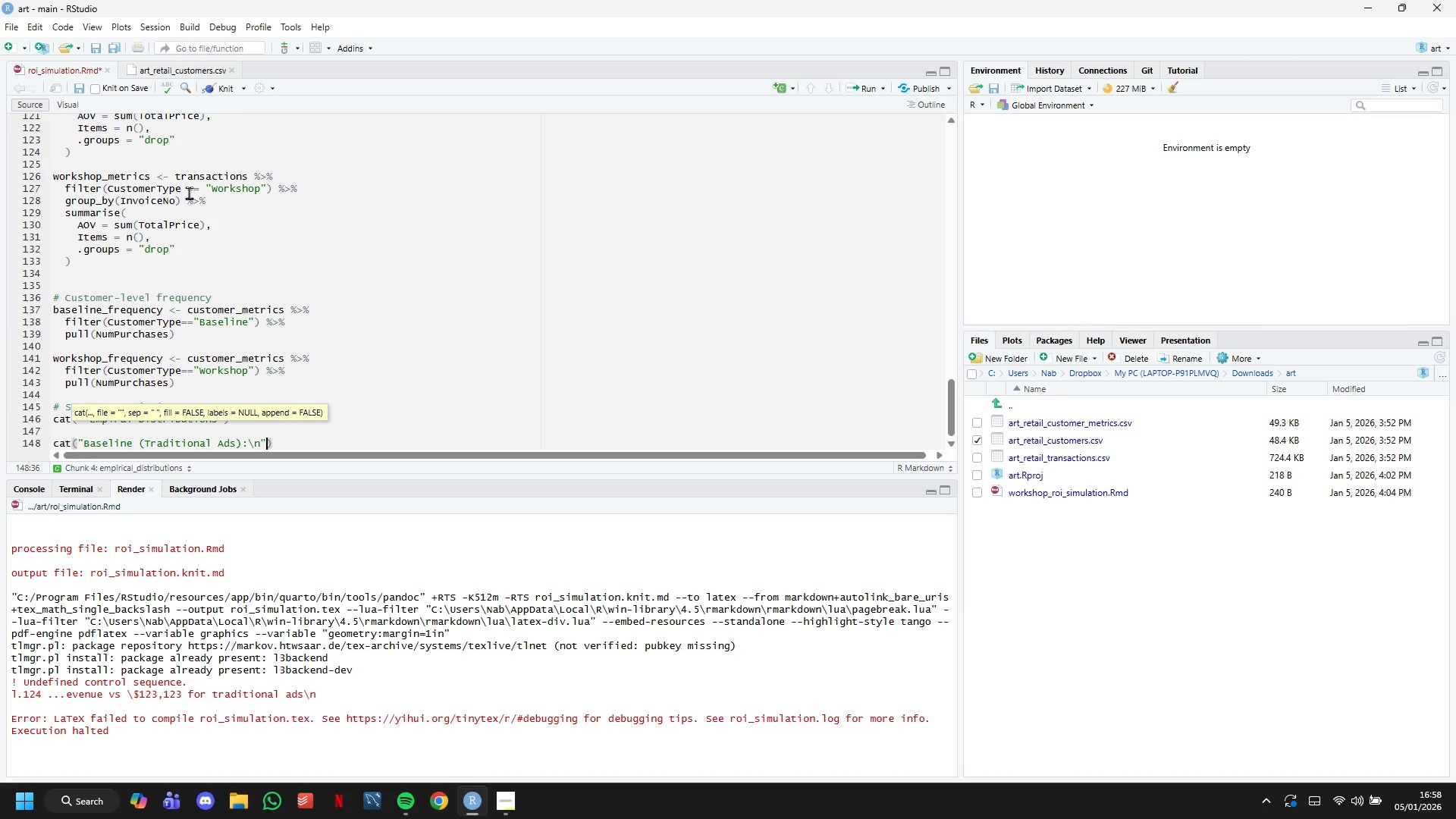 
key(ArrowRight)
 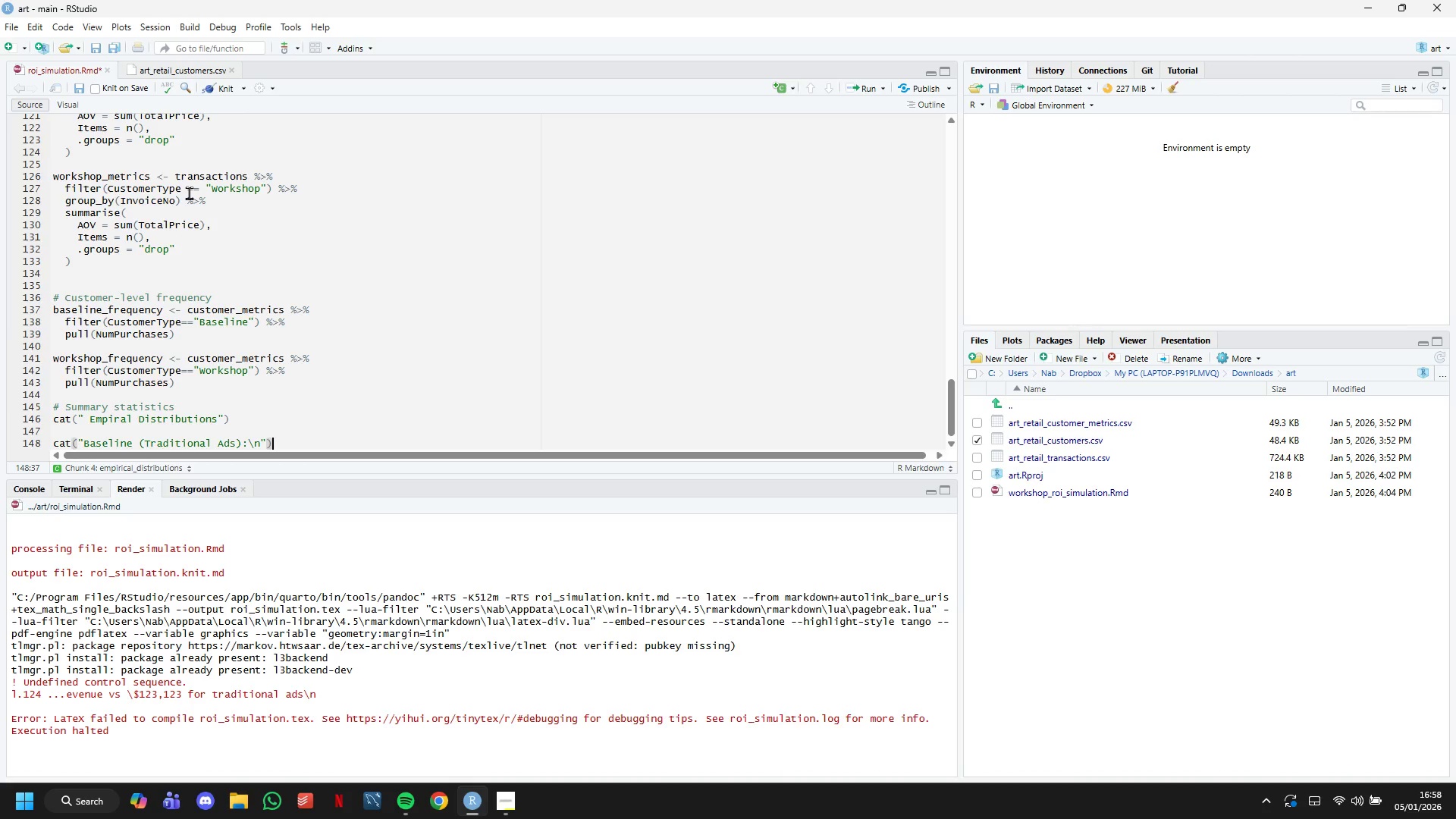 
key(ArrowLeft)
 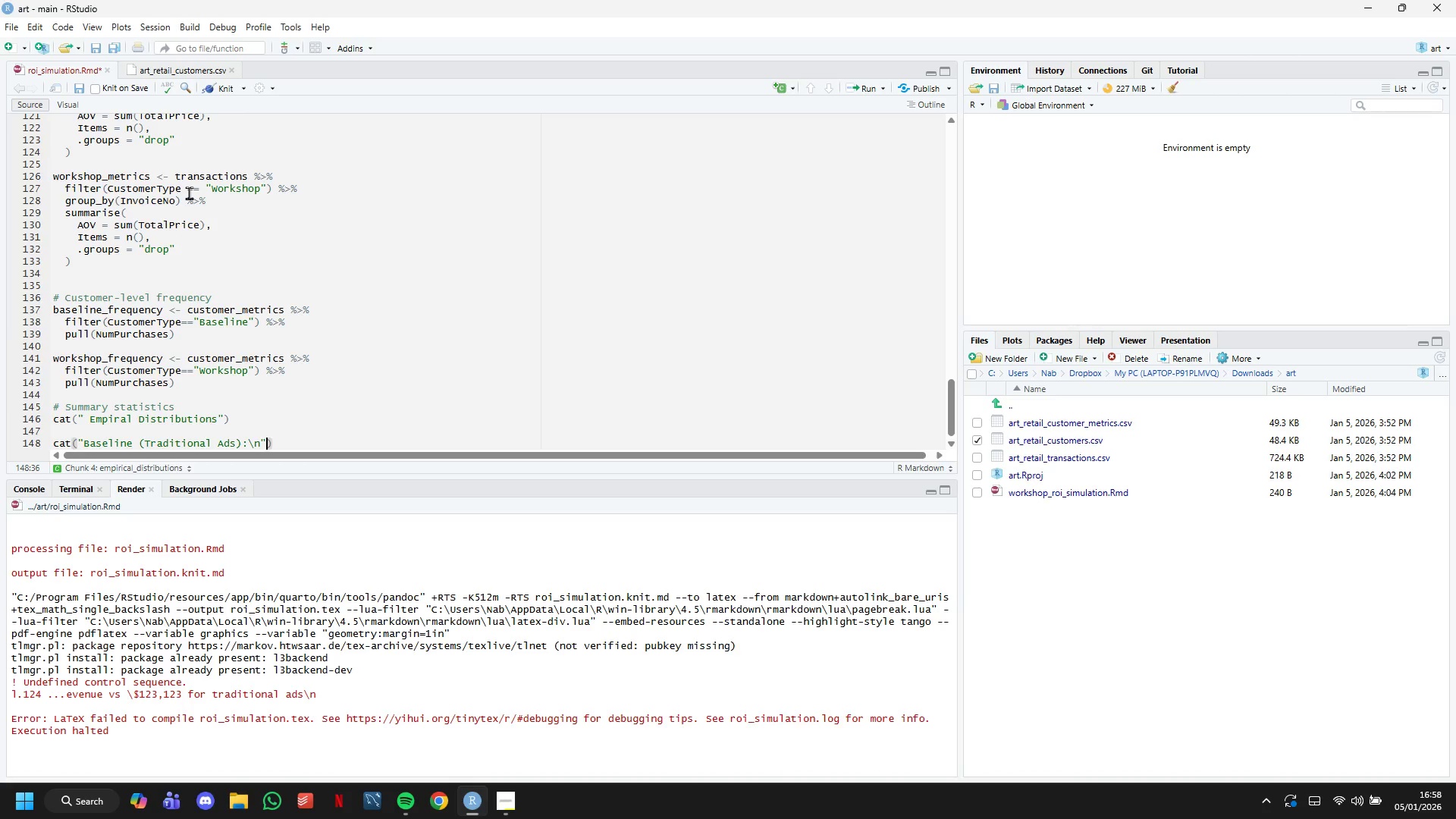 
key(ArrowLeft)
 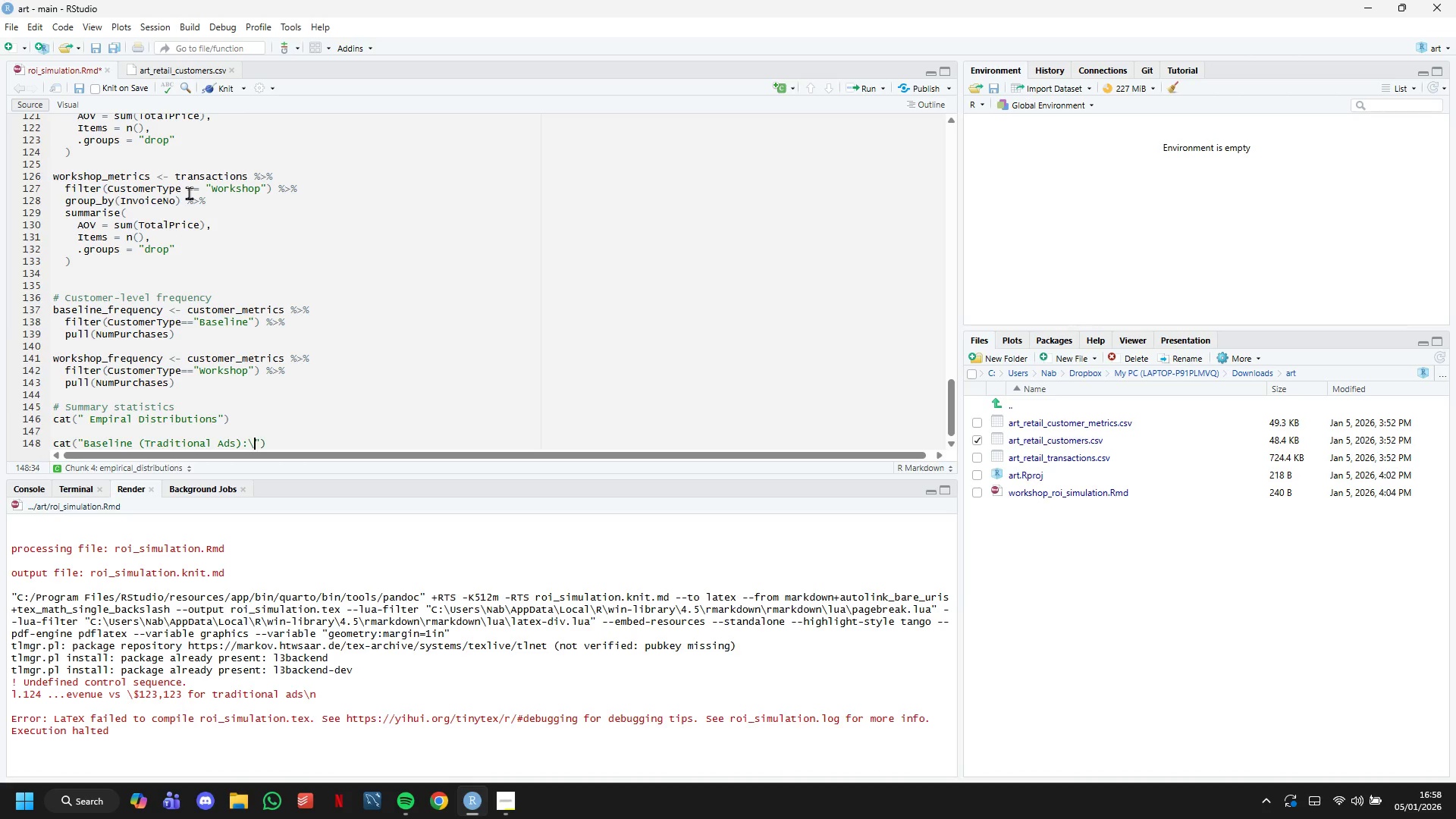 
key(Backspace)
 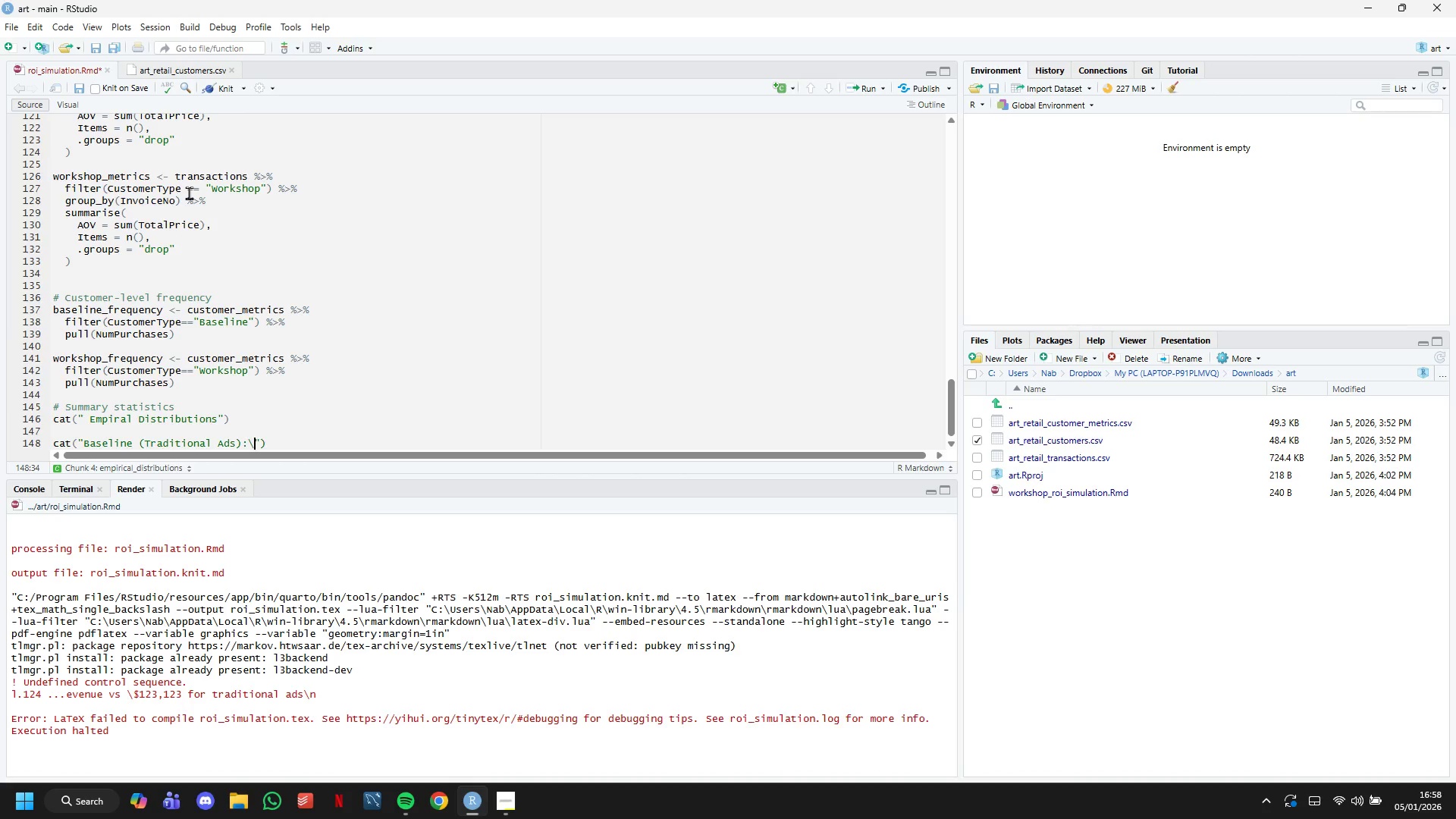 
key(Backspace)
 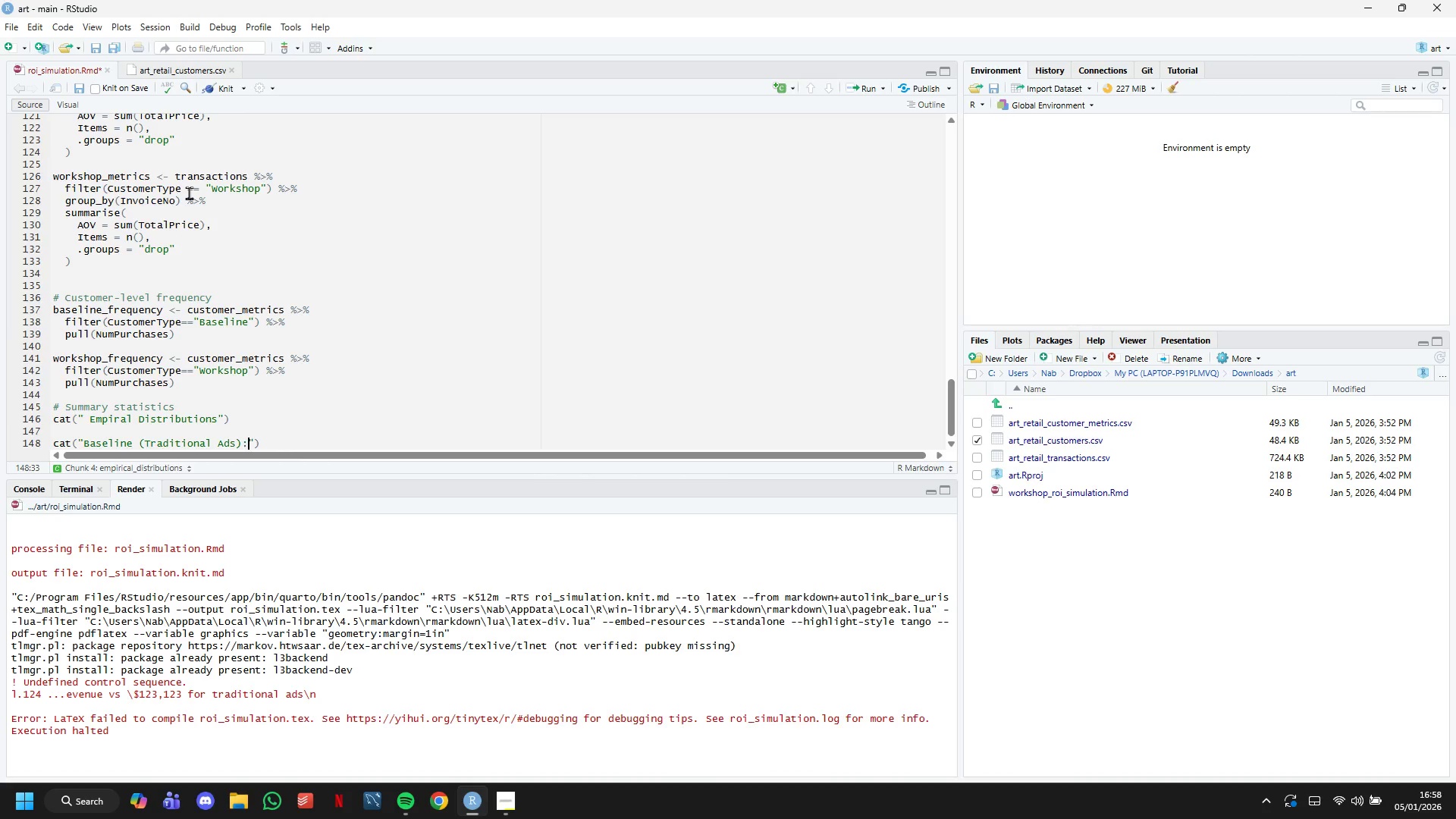 
wait(12.53)
 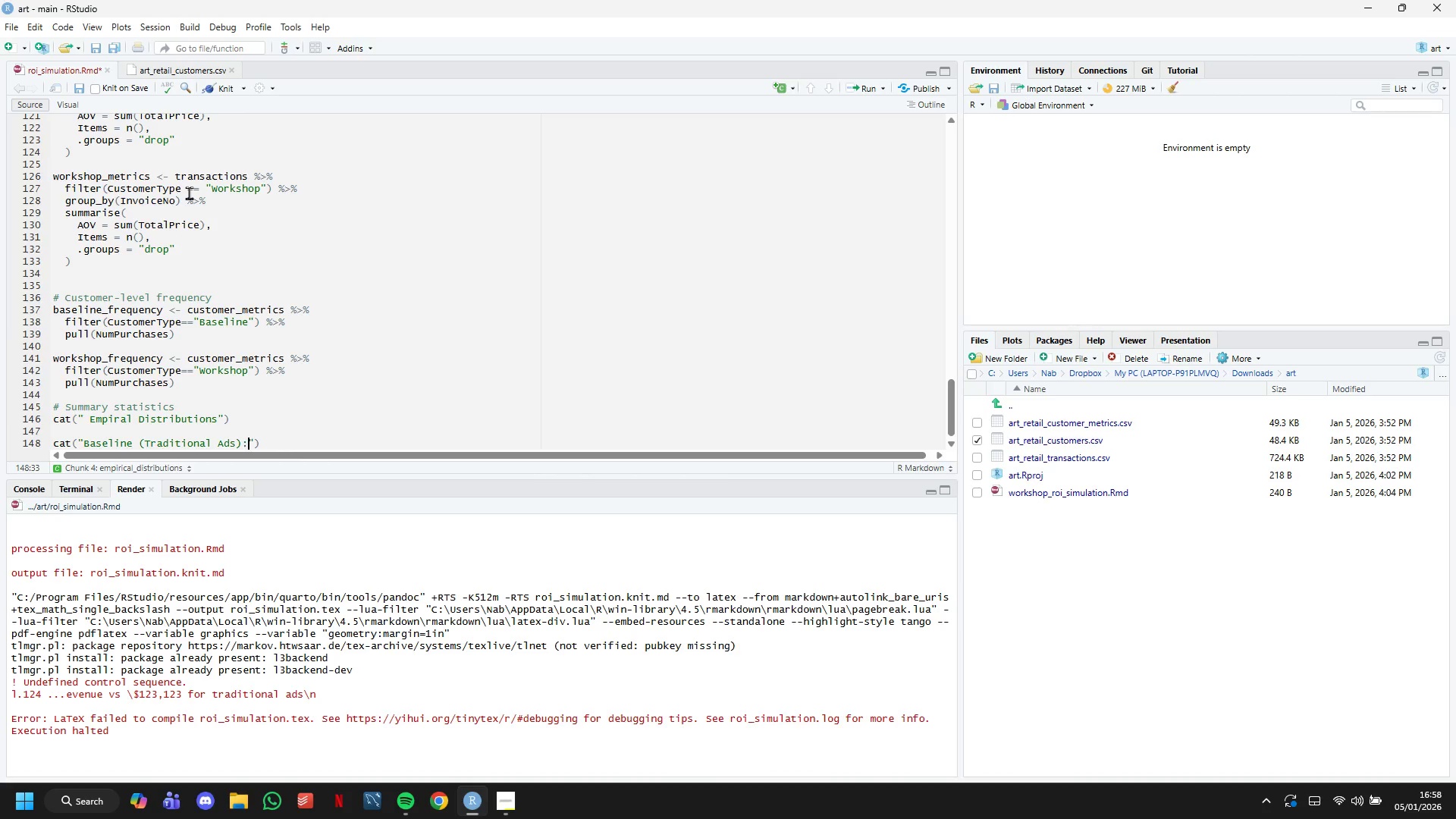 
key(ArrowRight)
 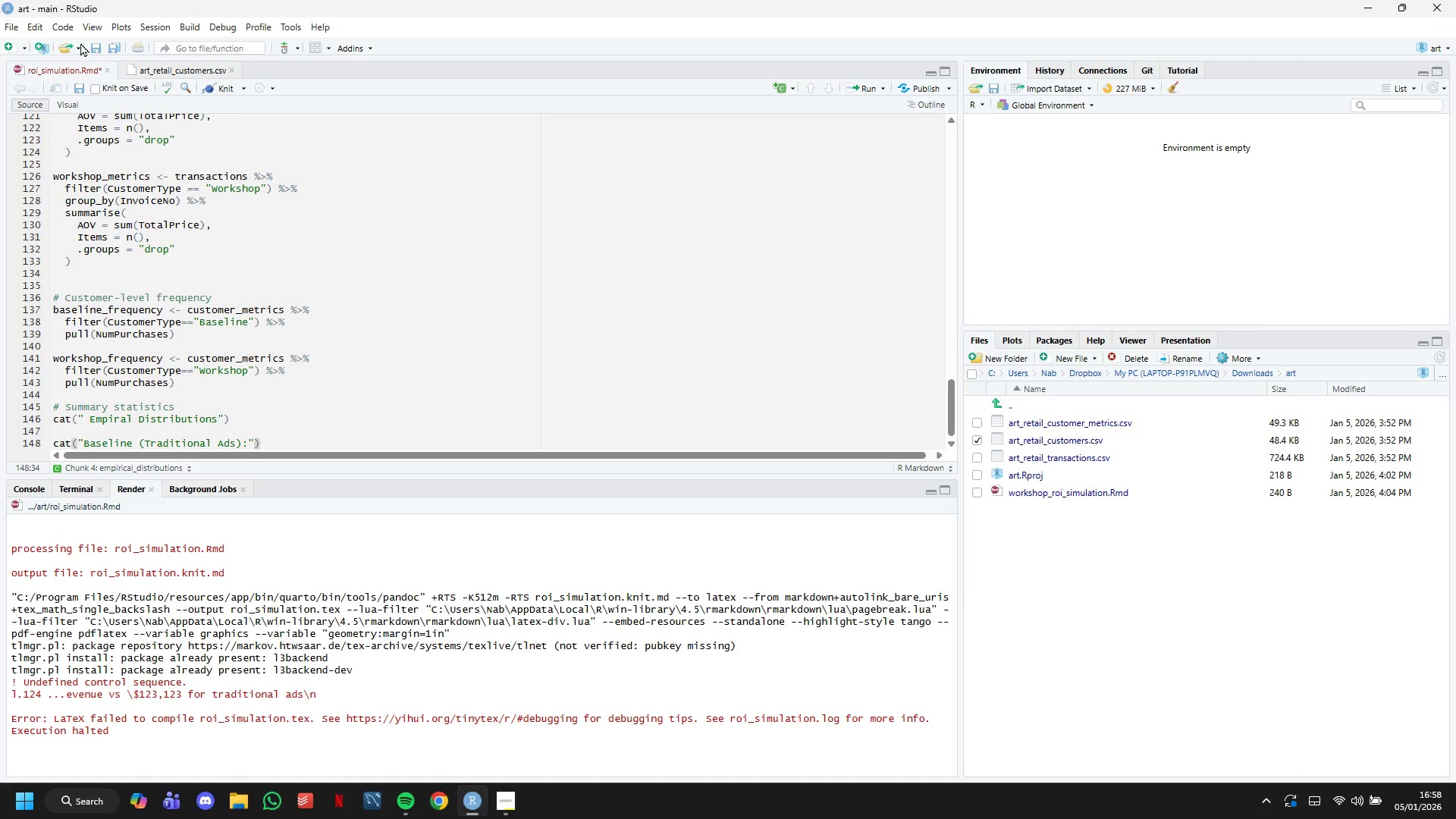 
scroll: coordinate [426, 209], scroll_direction: down, amount: 5.0
 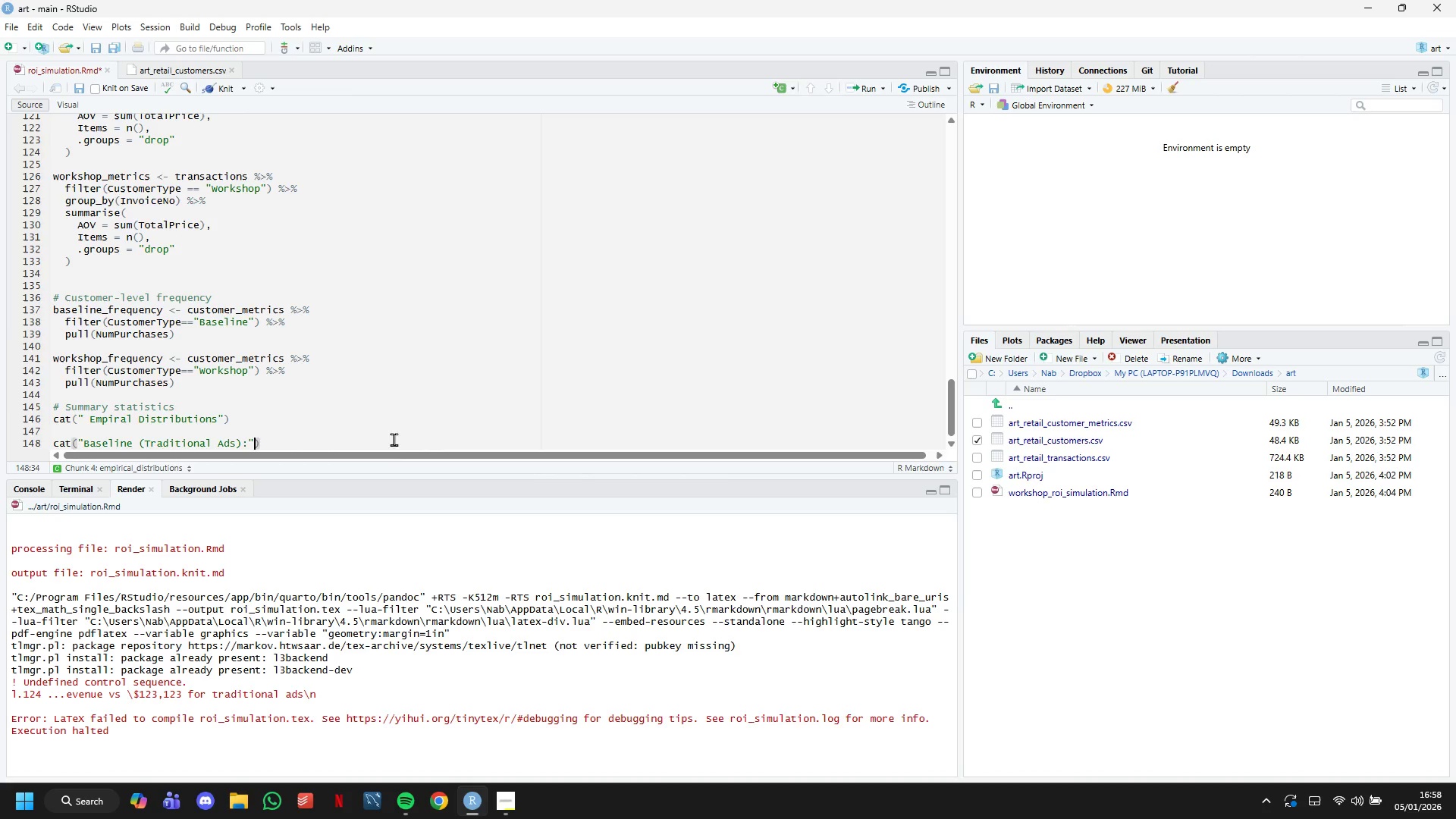 
left_click([394, 448])
 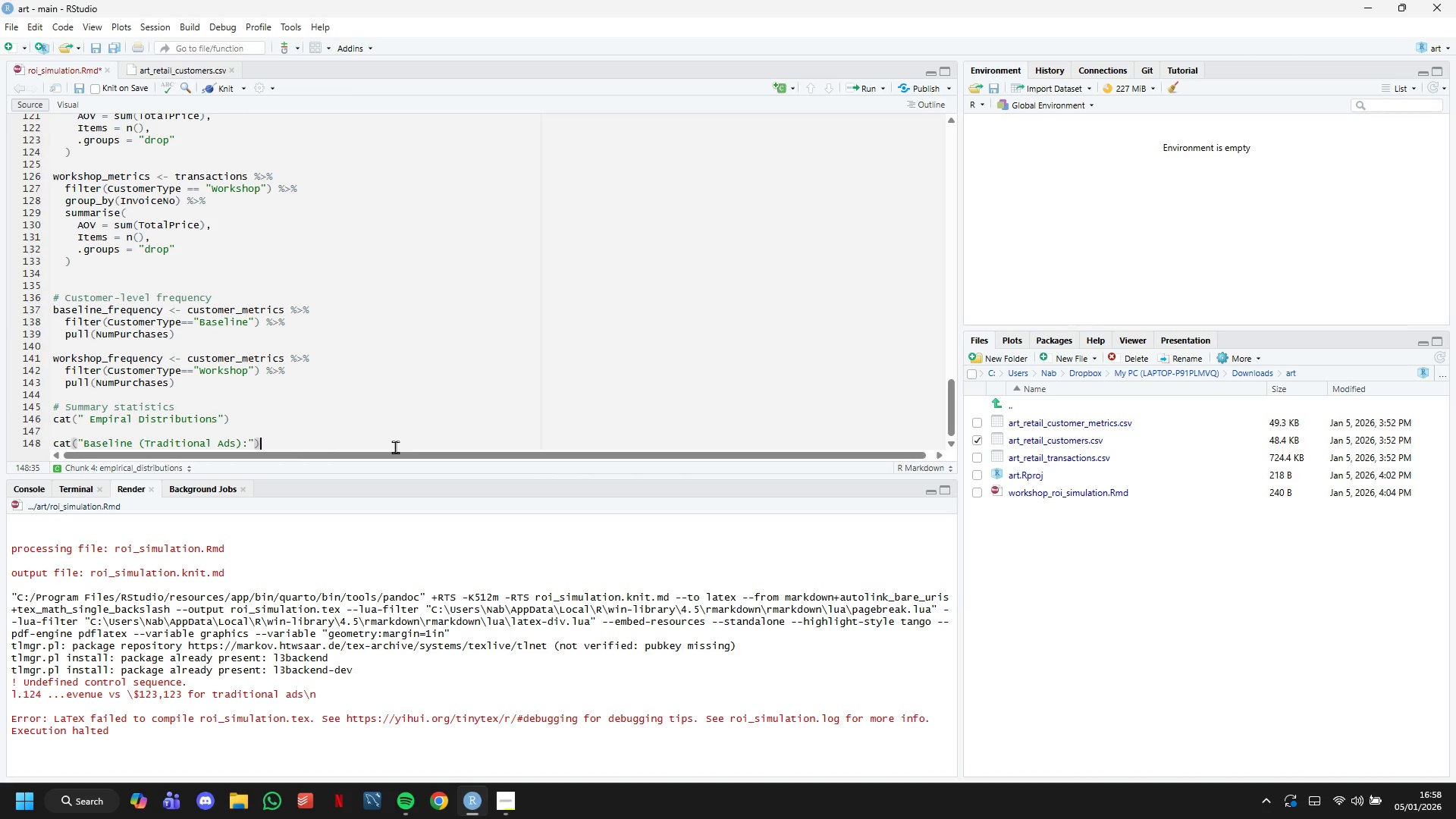 
key(Enter)
 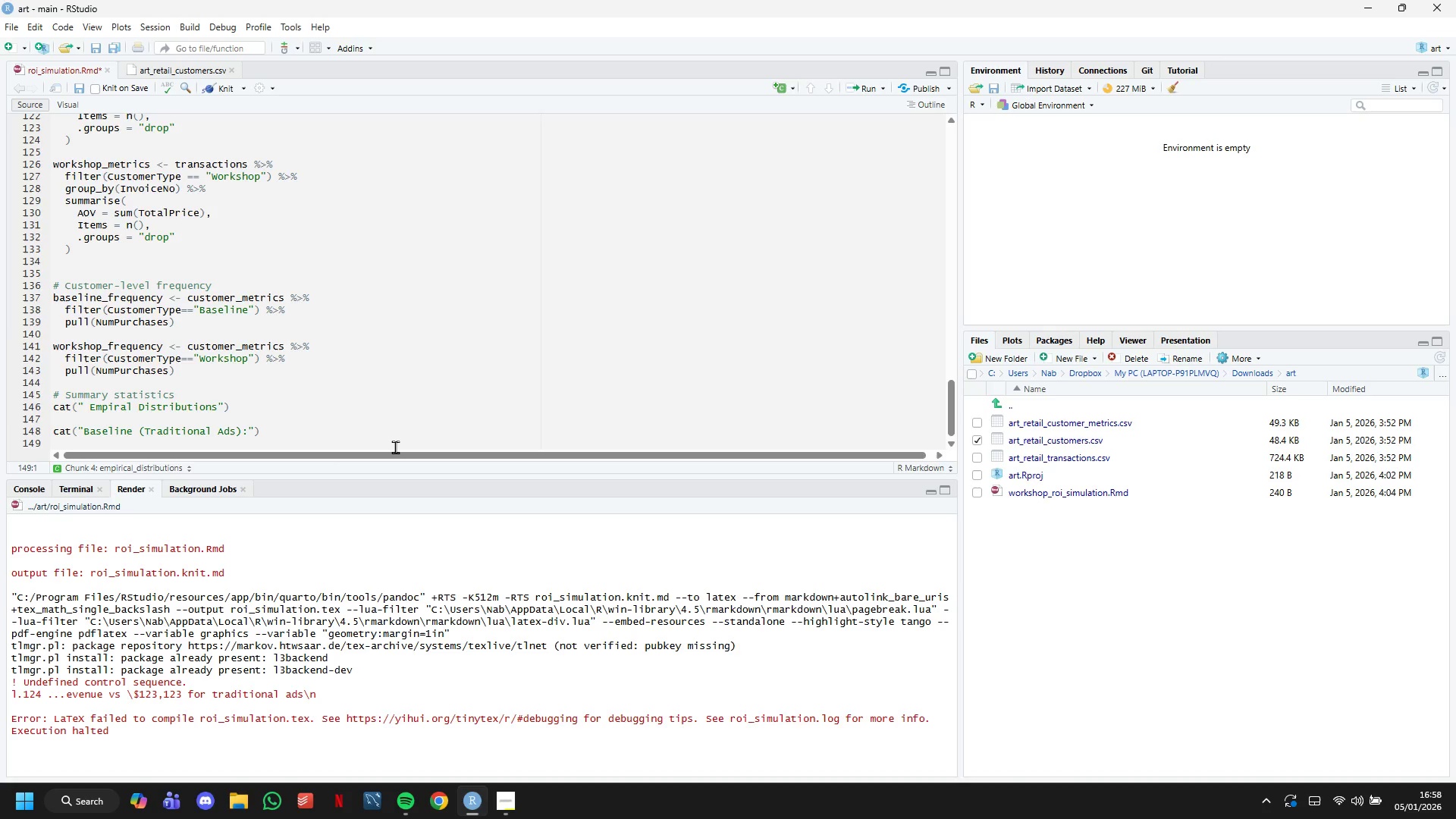 
wait(15.77)
 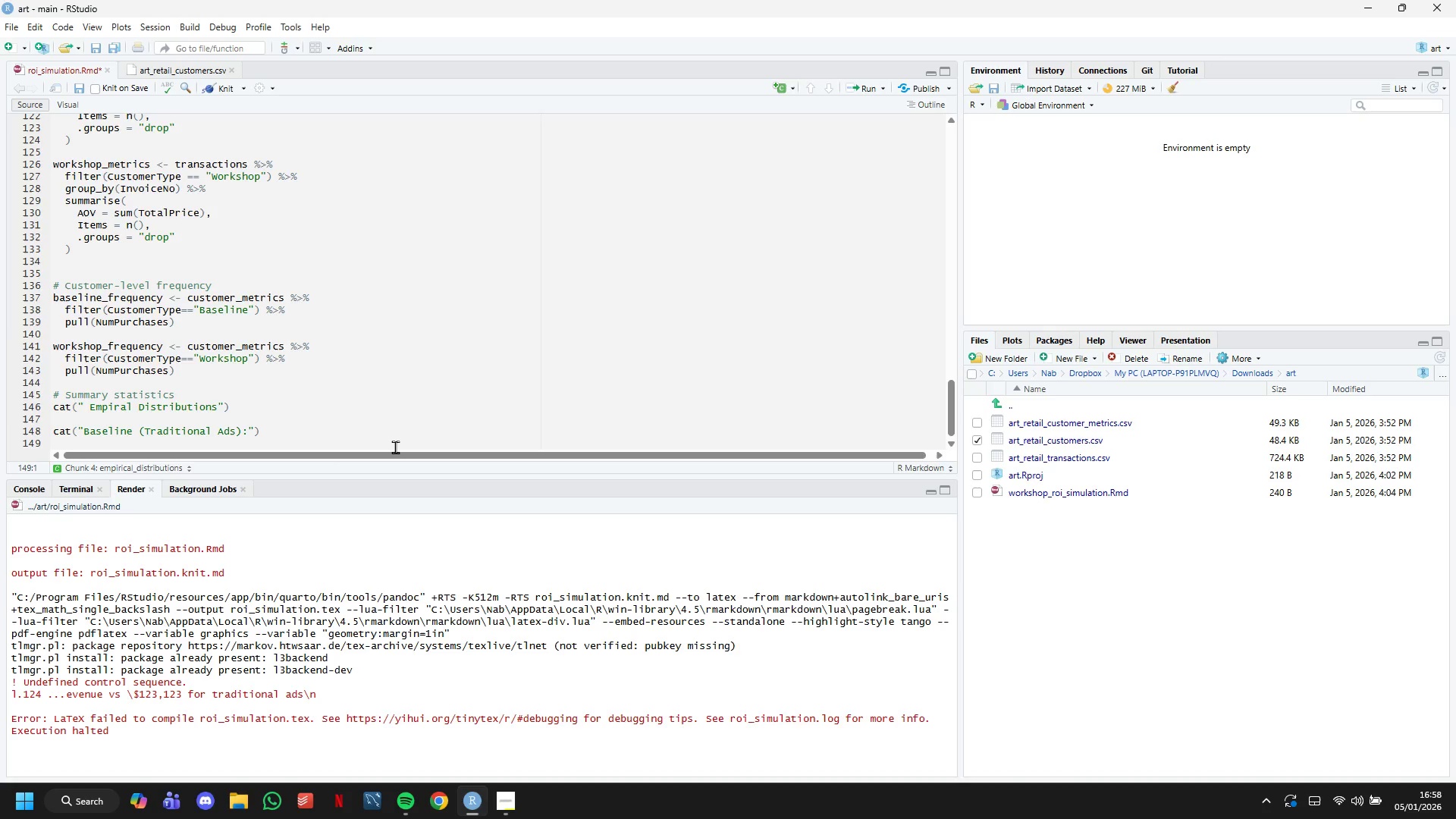 
type(cat)
 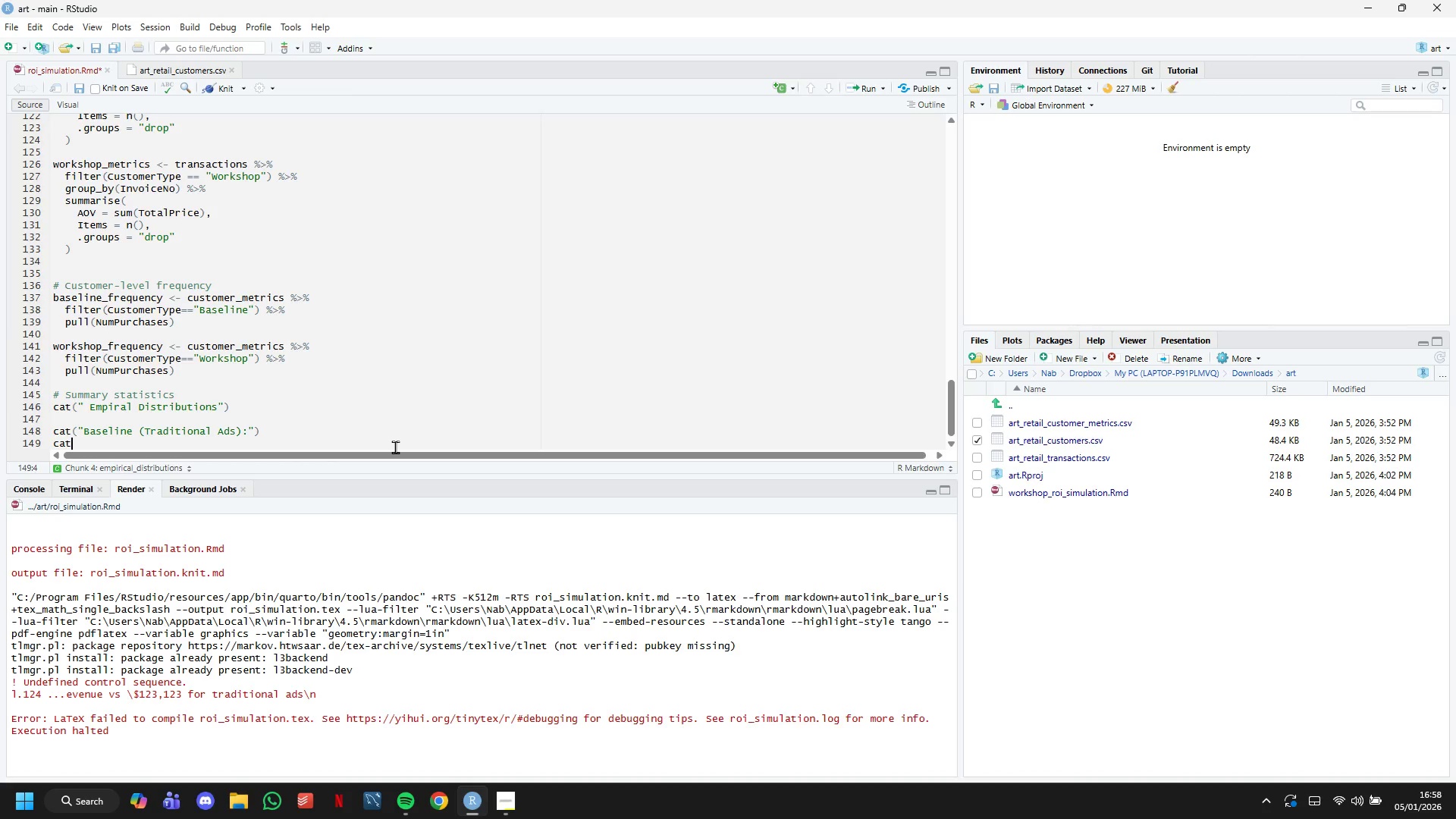 
wait(6.59)
 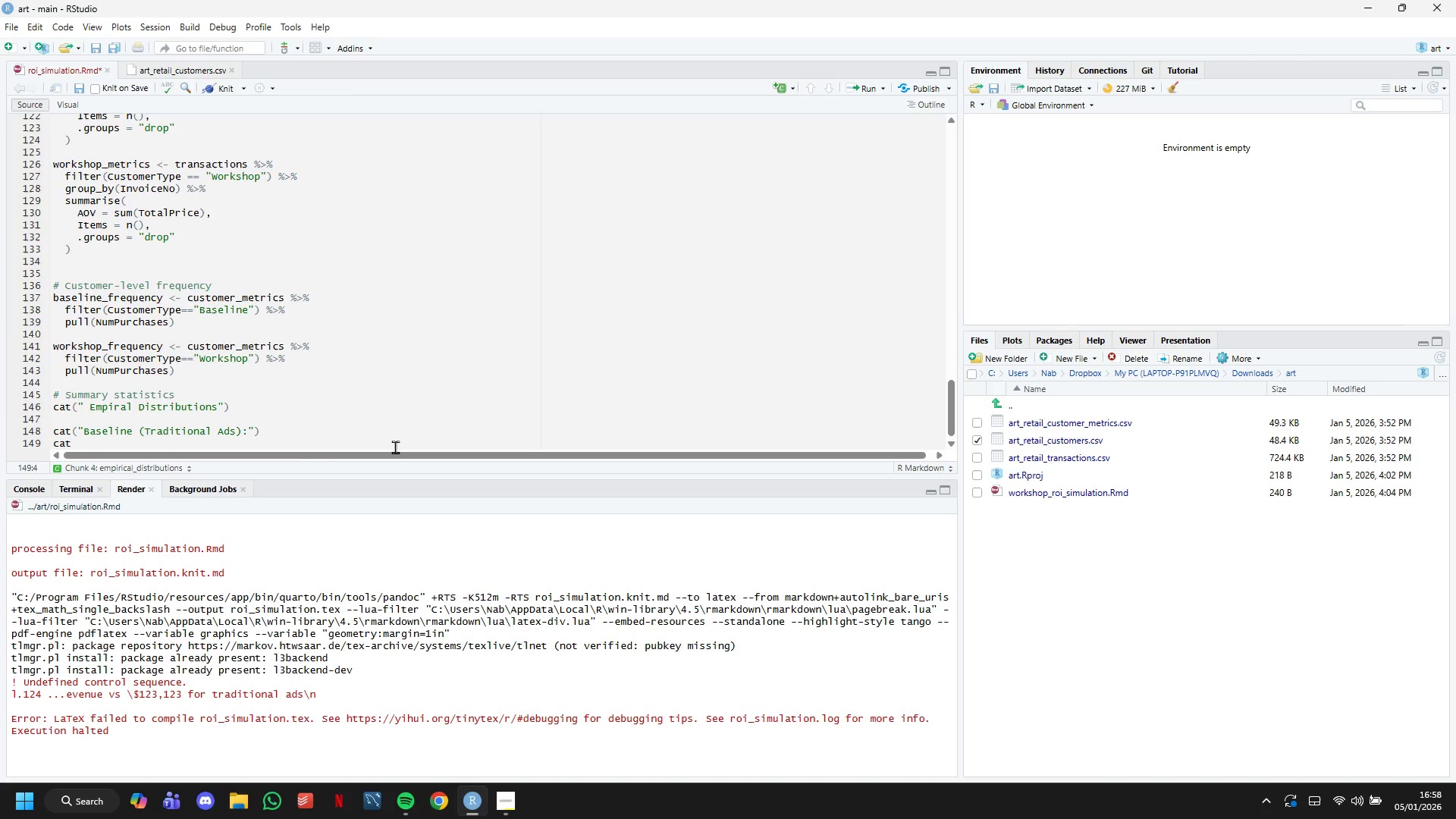 
type((spi)
key(Backspace)
type(rintf(" - AOV - Mean: )
 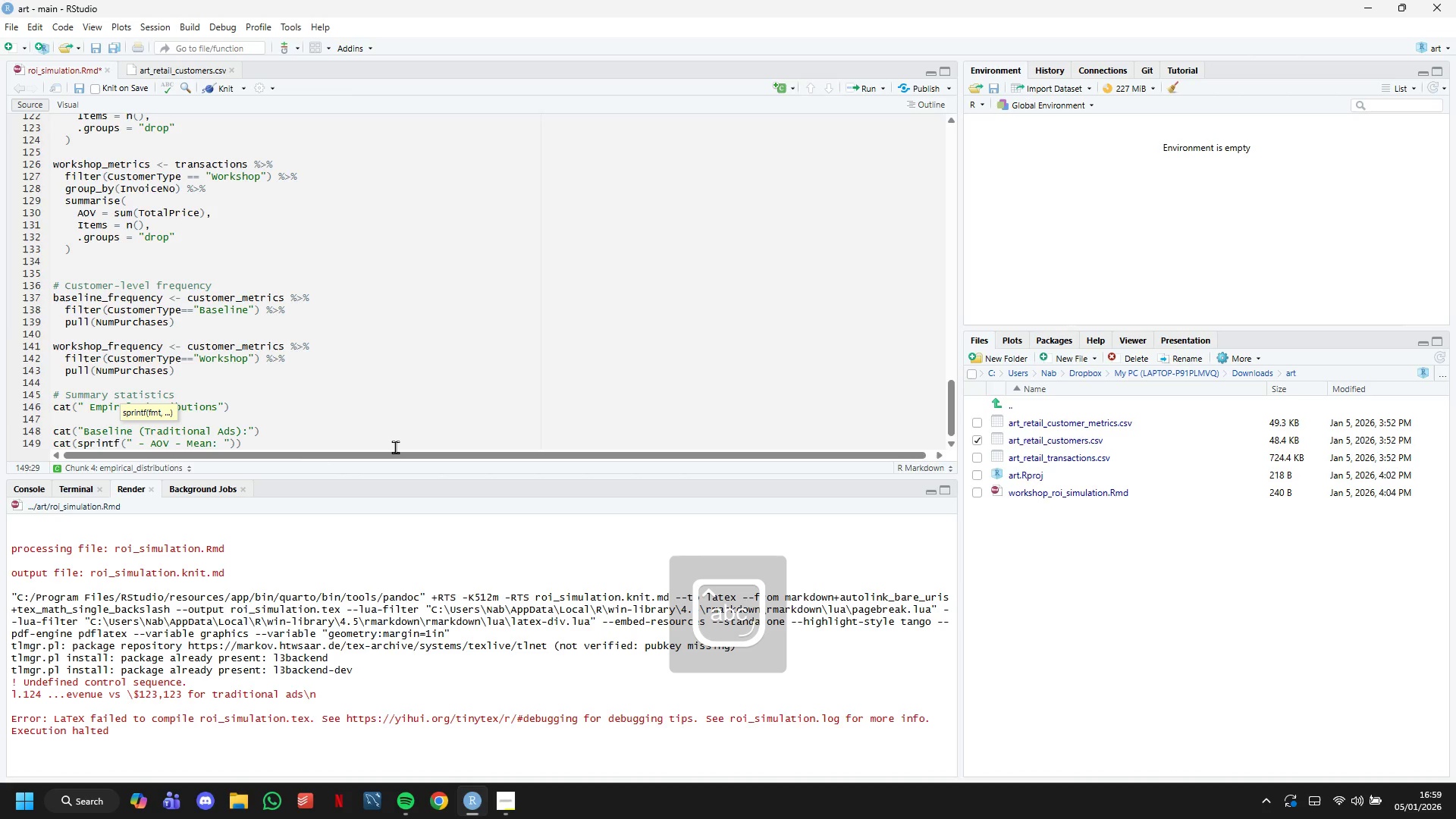 
wait(58.42)
 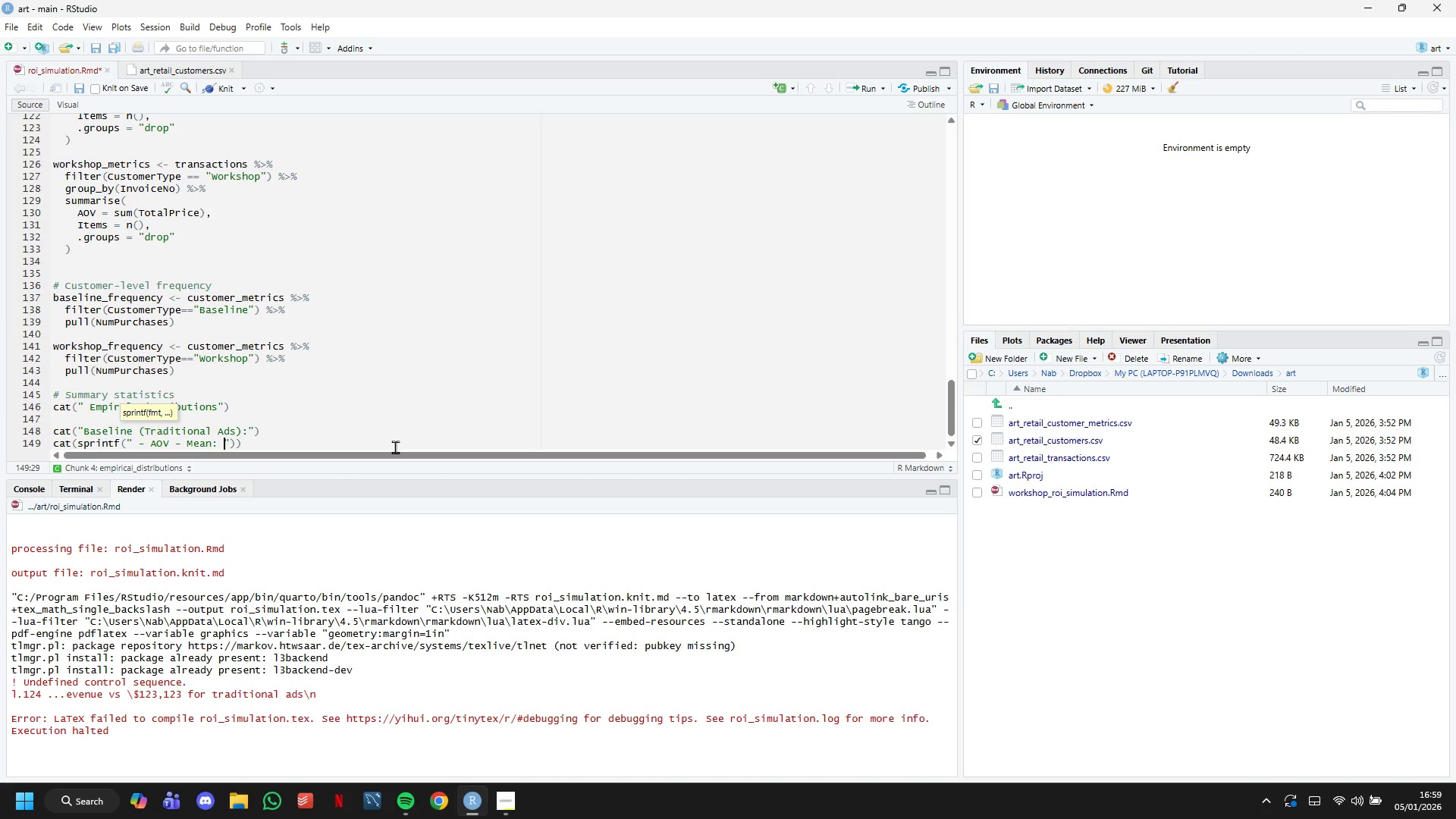 
key(Space)
 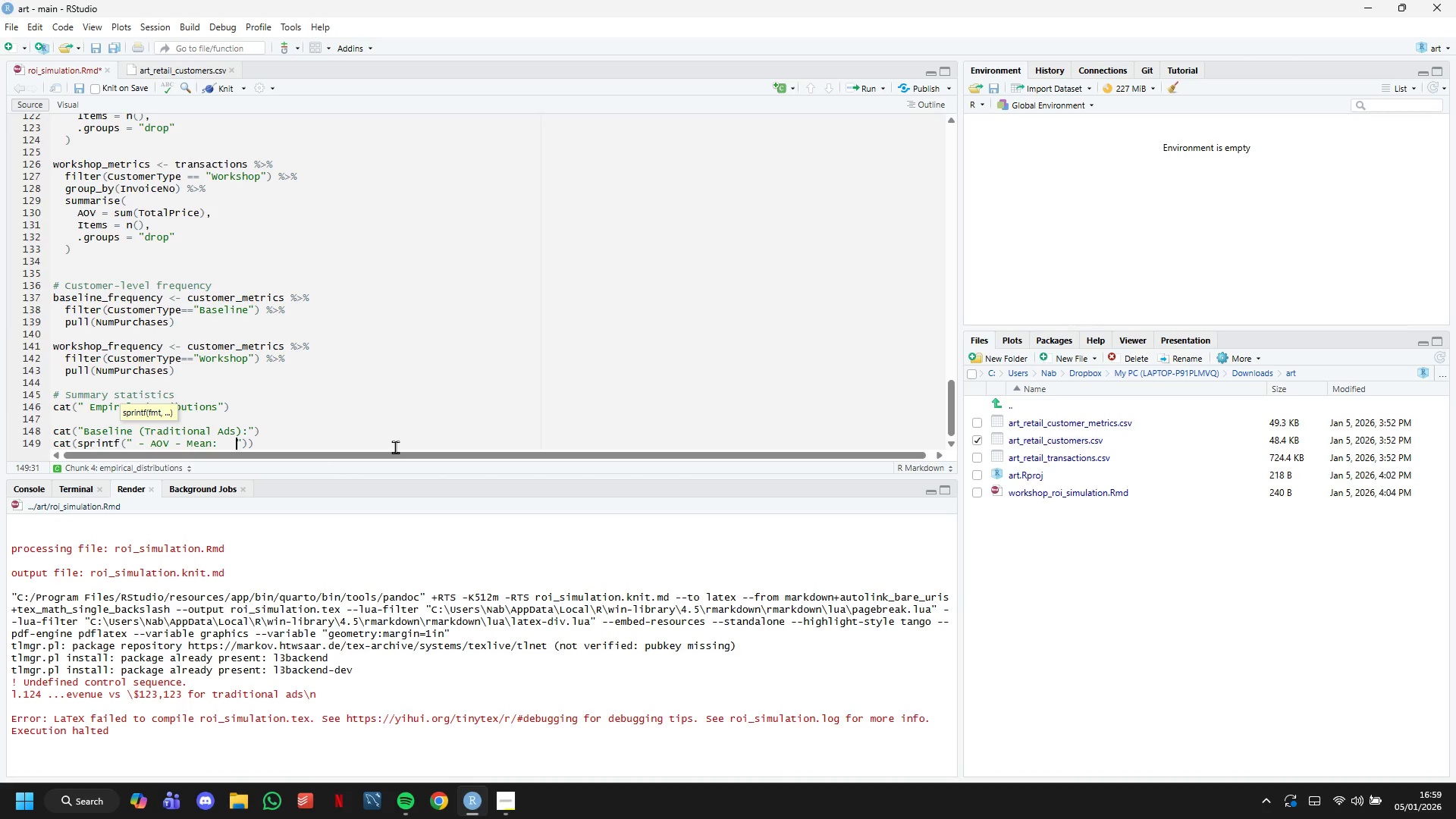 
key(Space)
 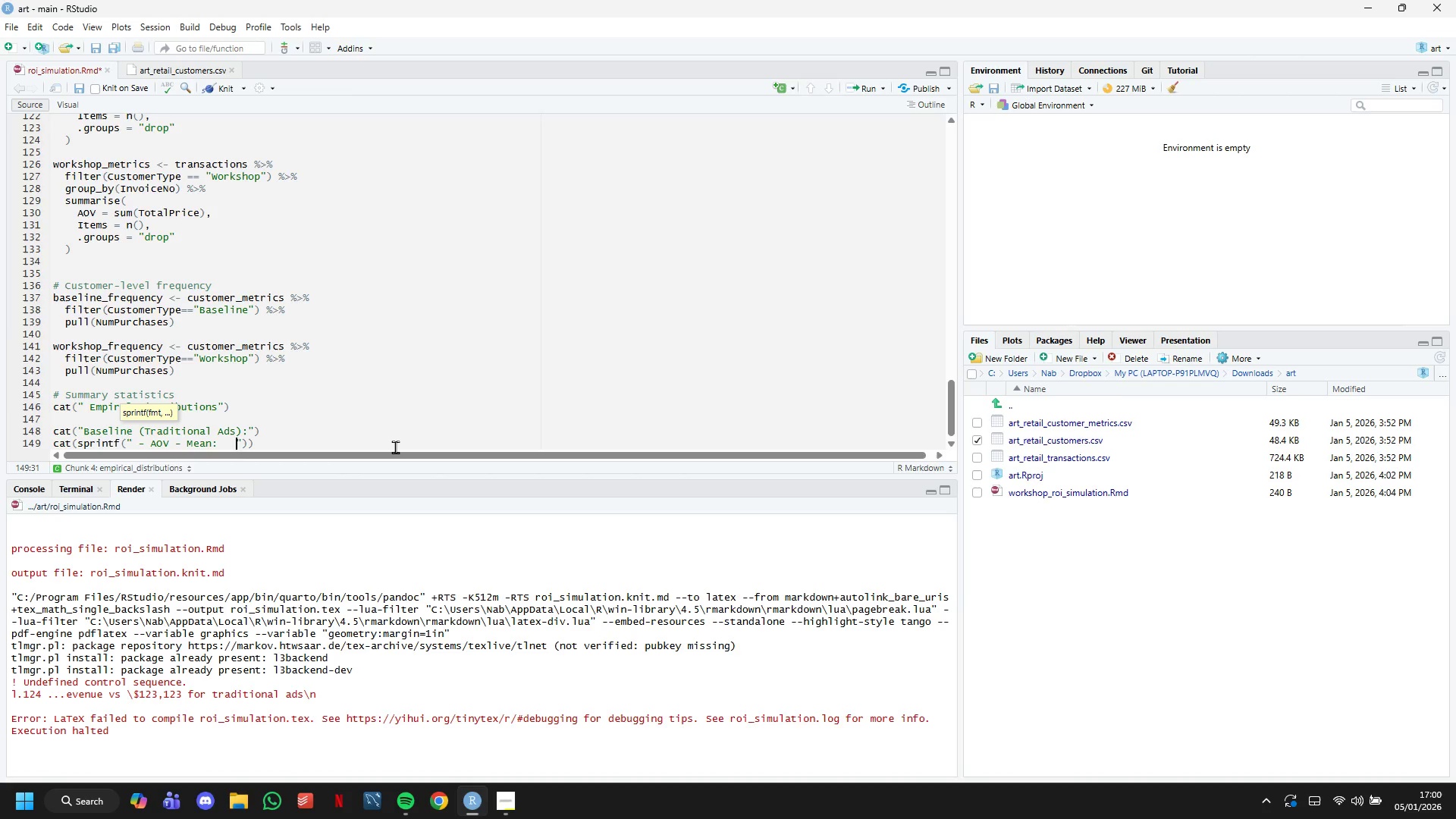 
wait(30.48)
 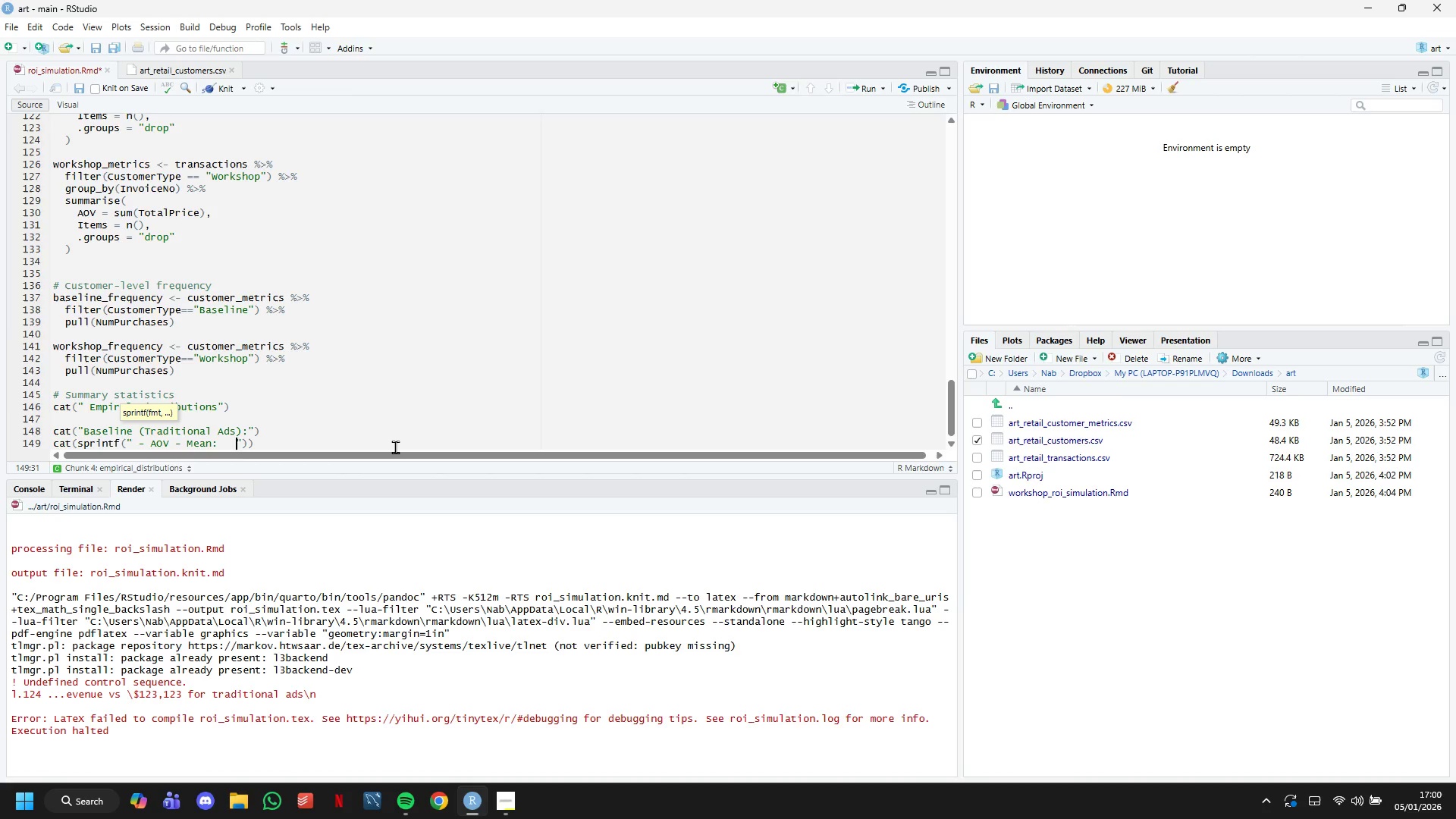 
key(Backspace)
 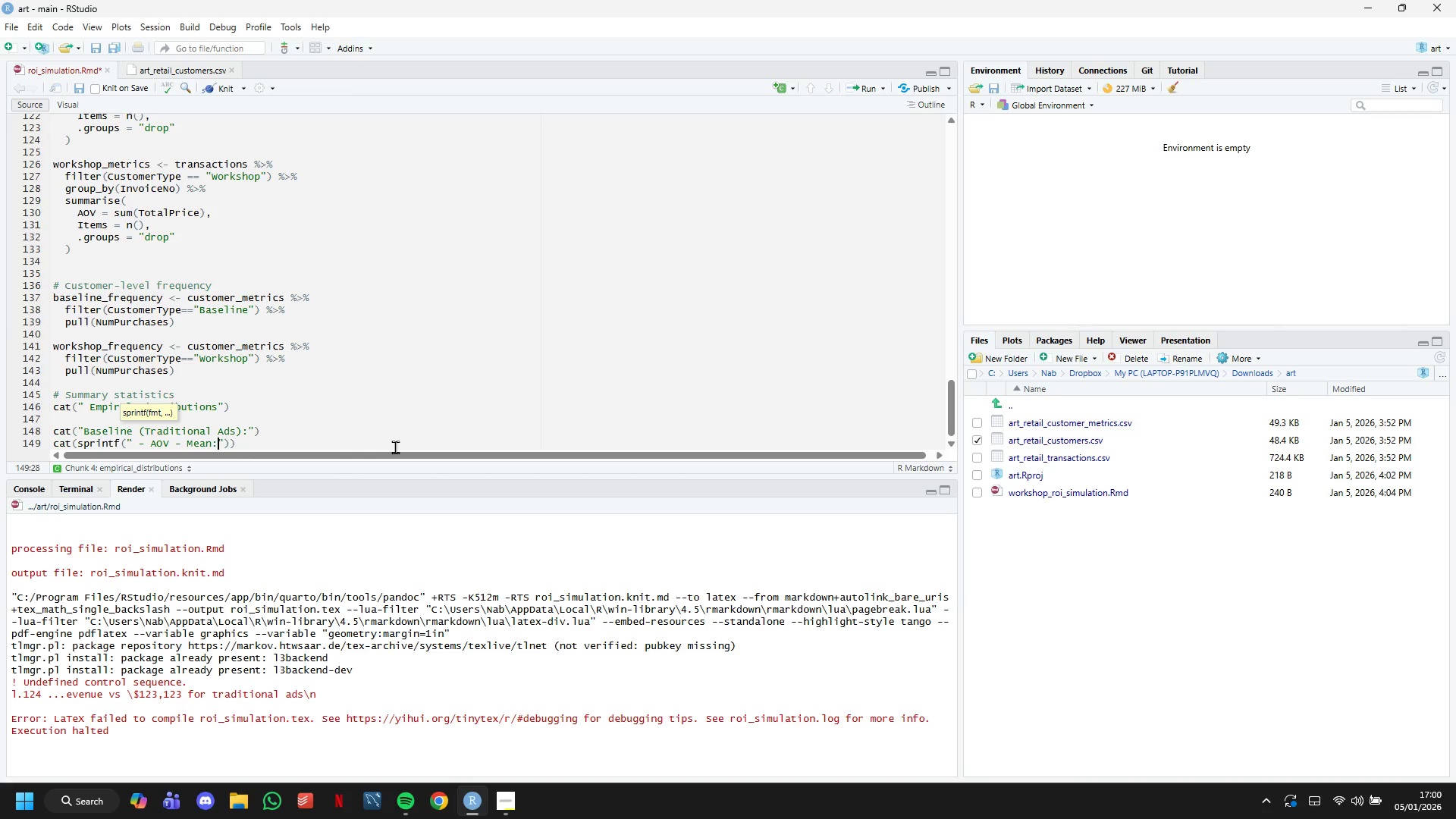 
key(Backspace)
 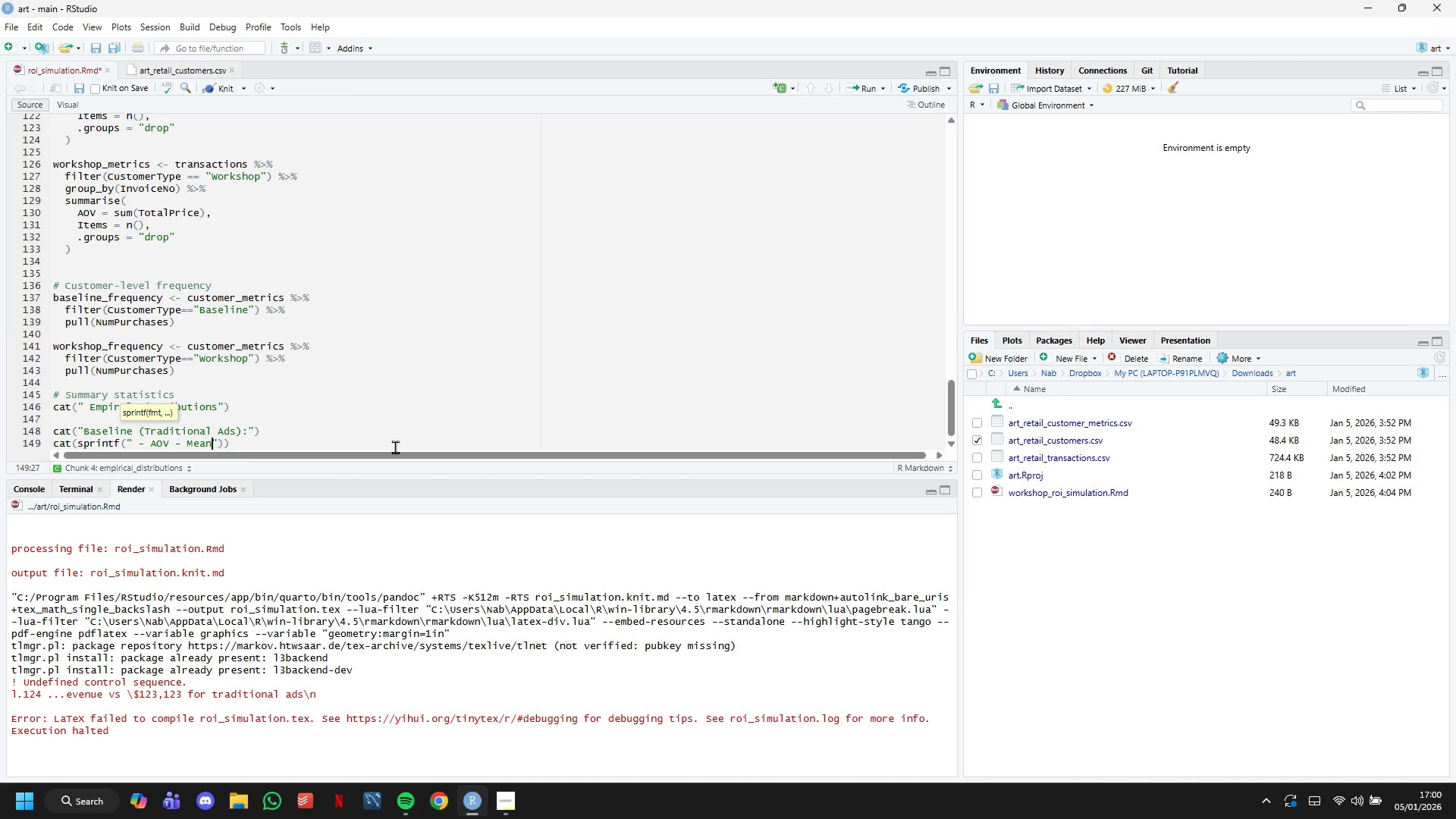 
key(Backspace)
 